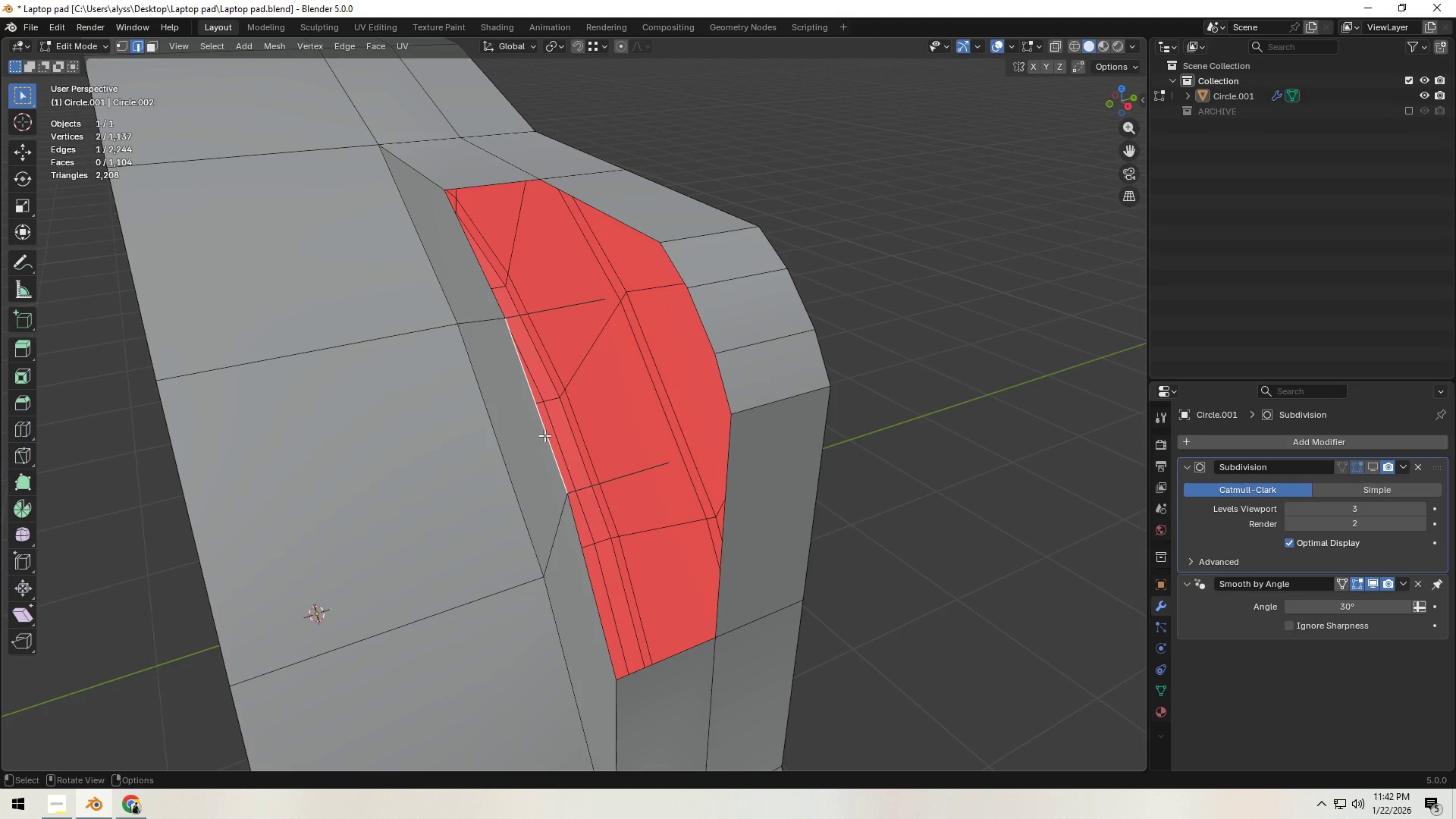 
key(F)
 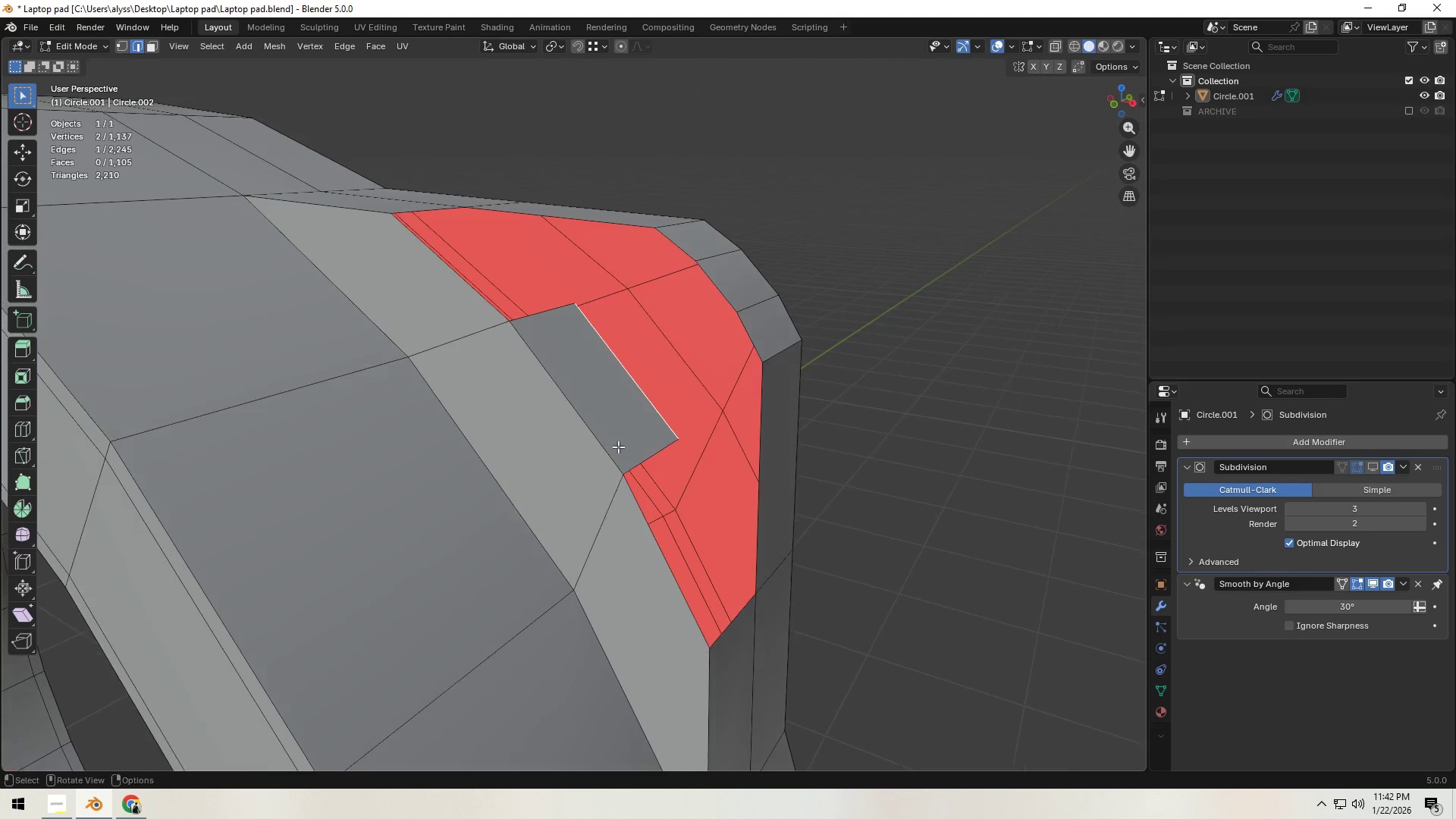 
left_click([635, 502])
 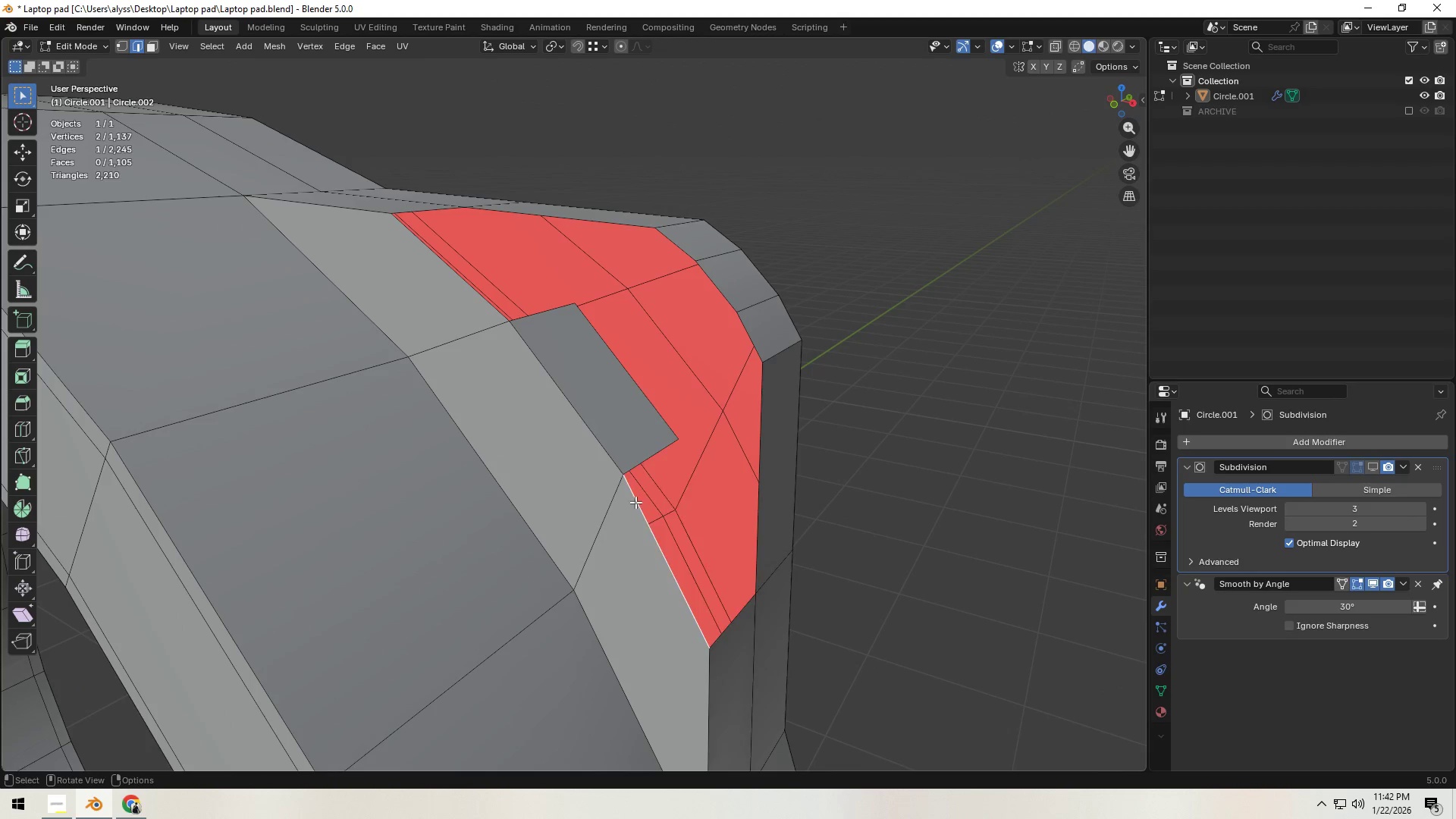 
key(F)
 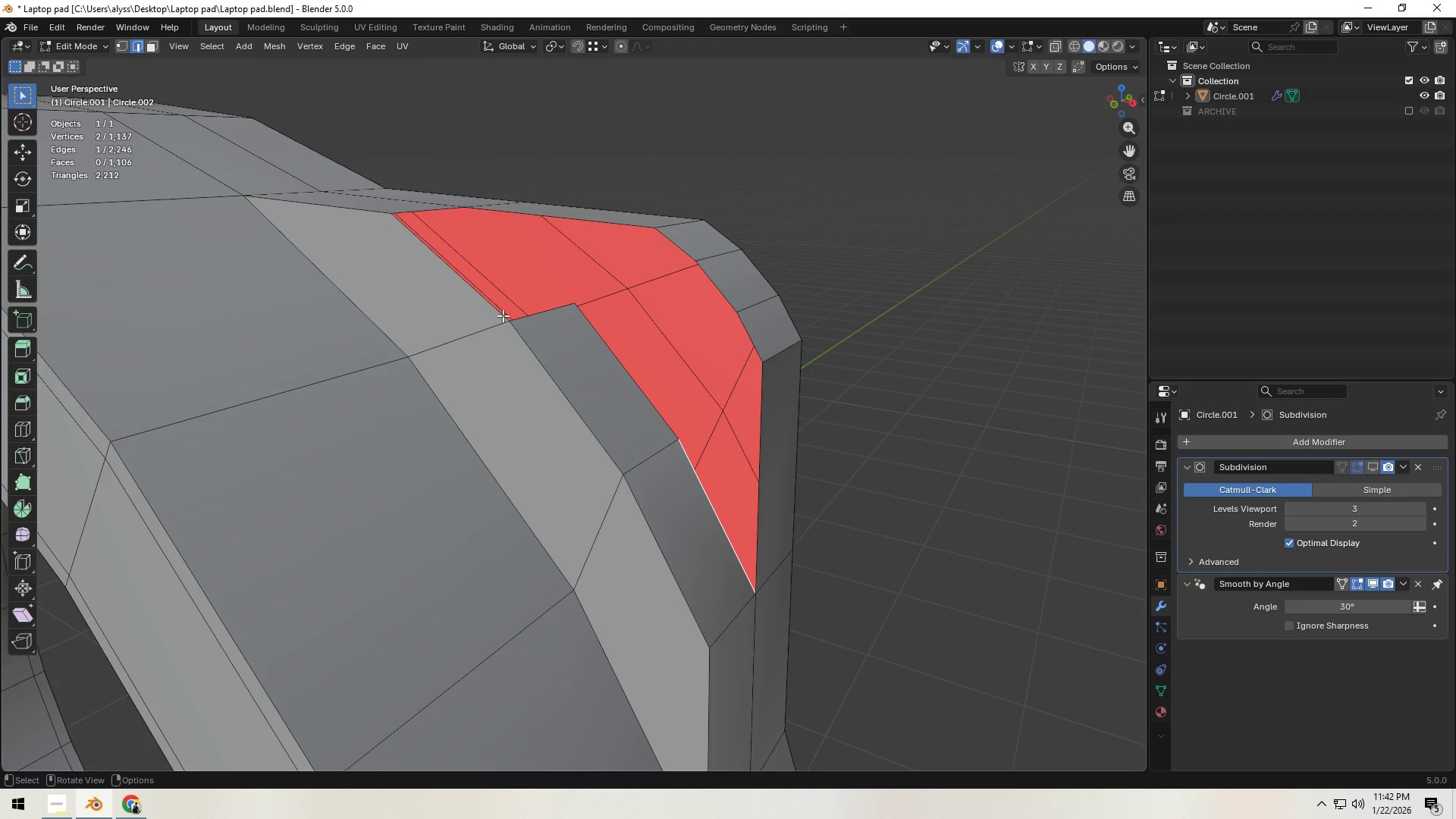 
left_click([499, 315])
 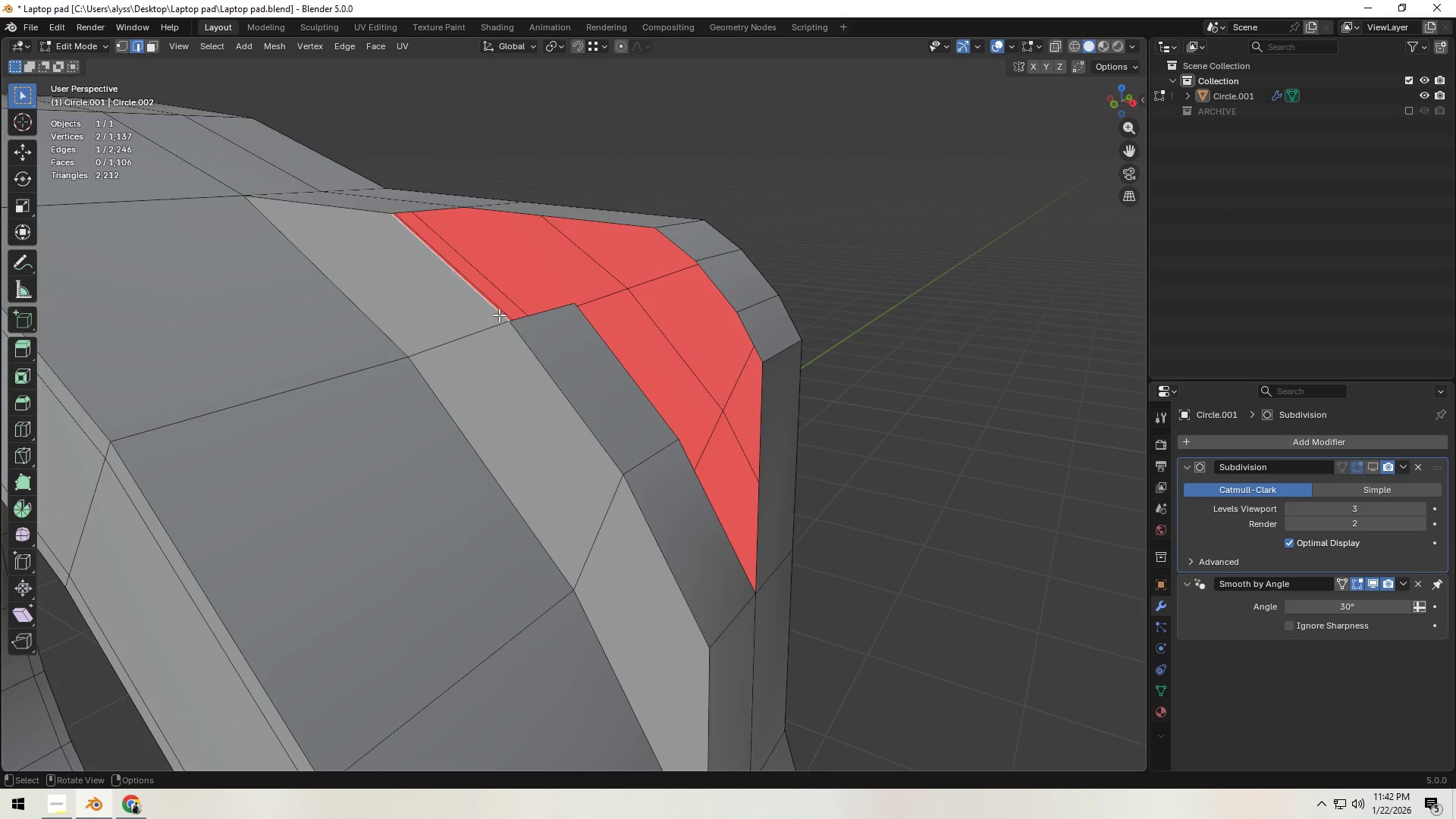 
key(F)
 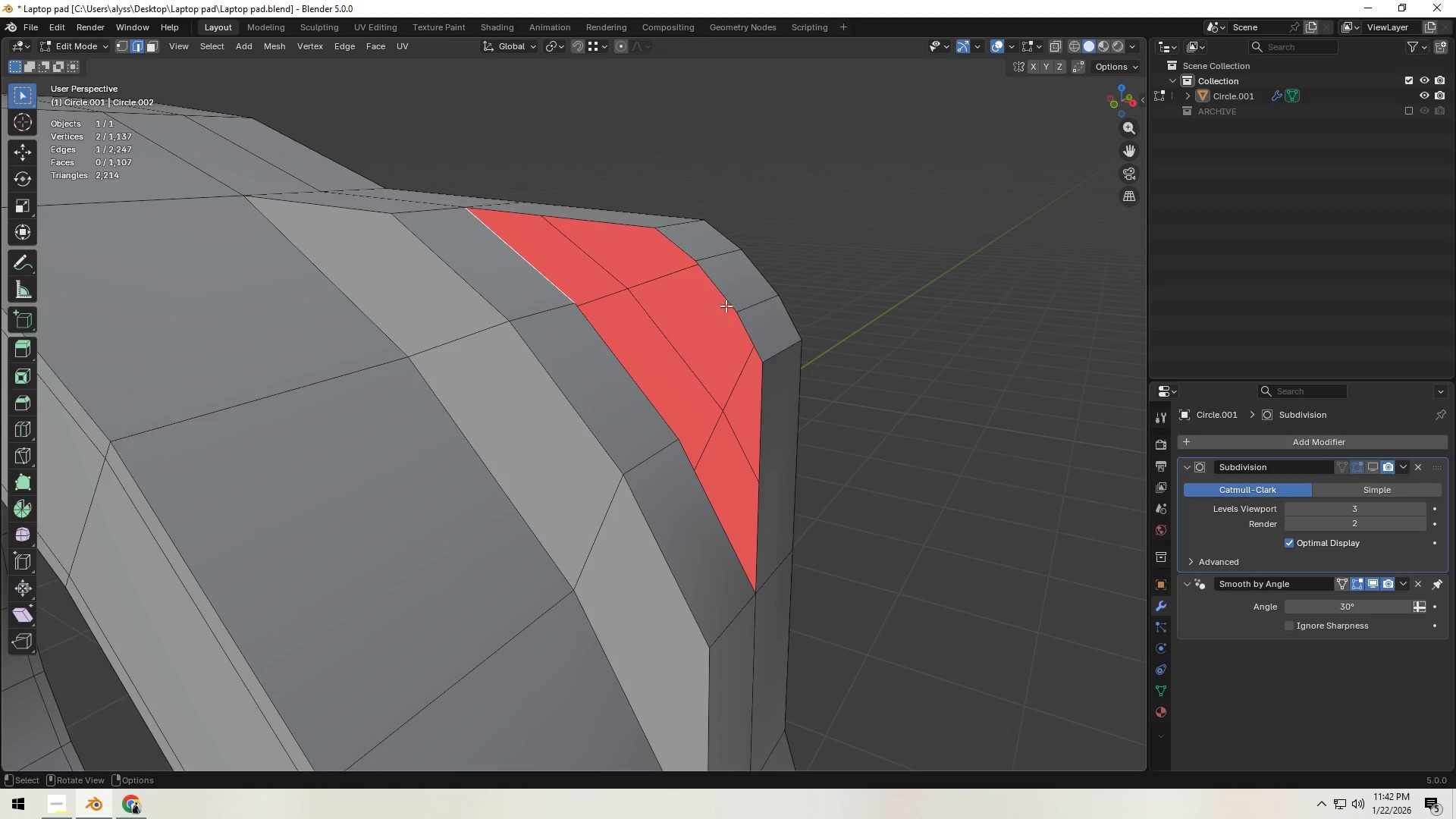 
left_click([726, 293])
 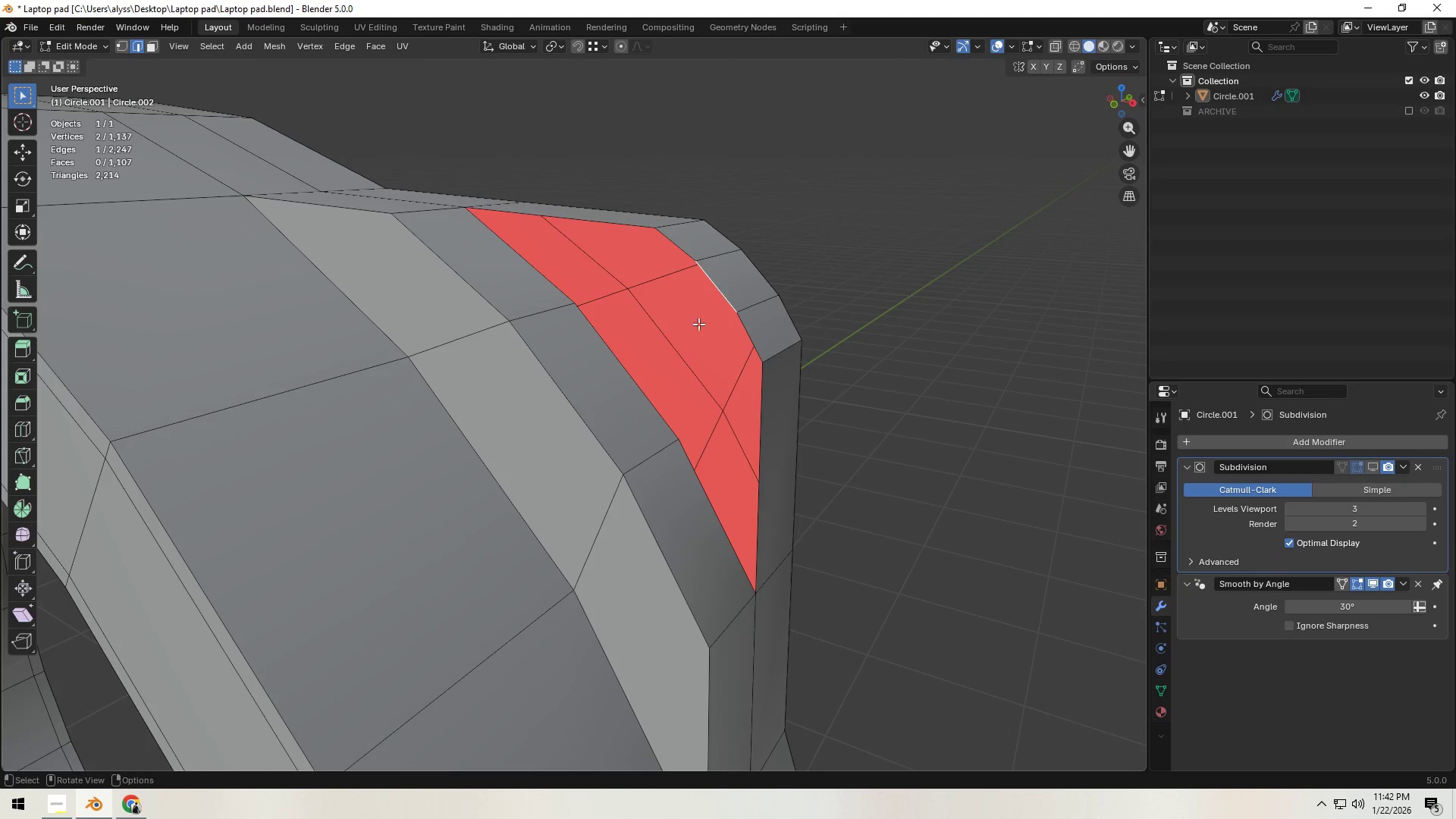 
hold_key(key=ShiftLeft, duration=0.55)
left_click([616, 368])
 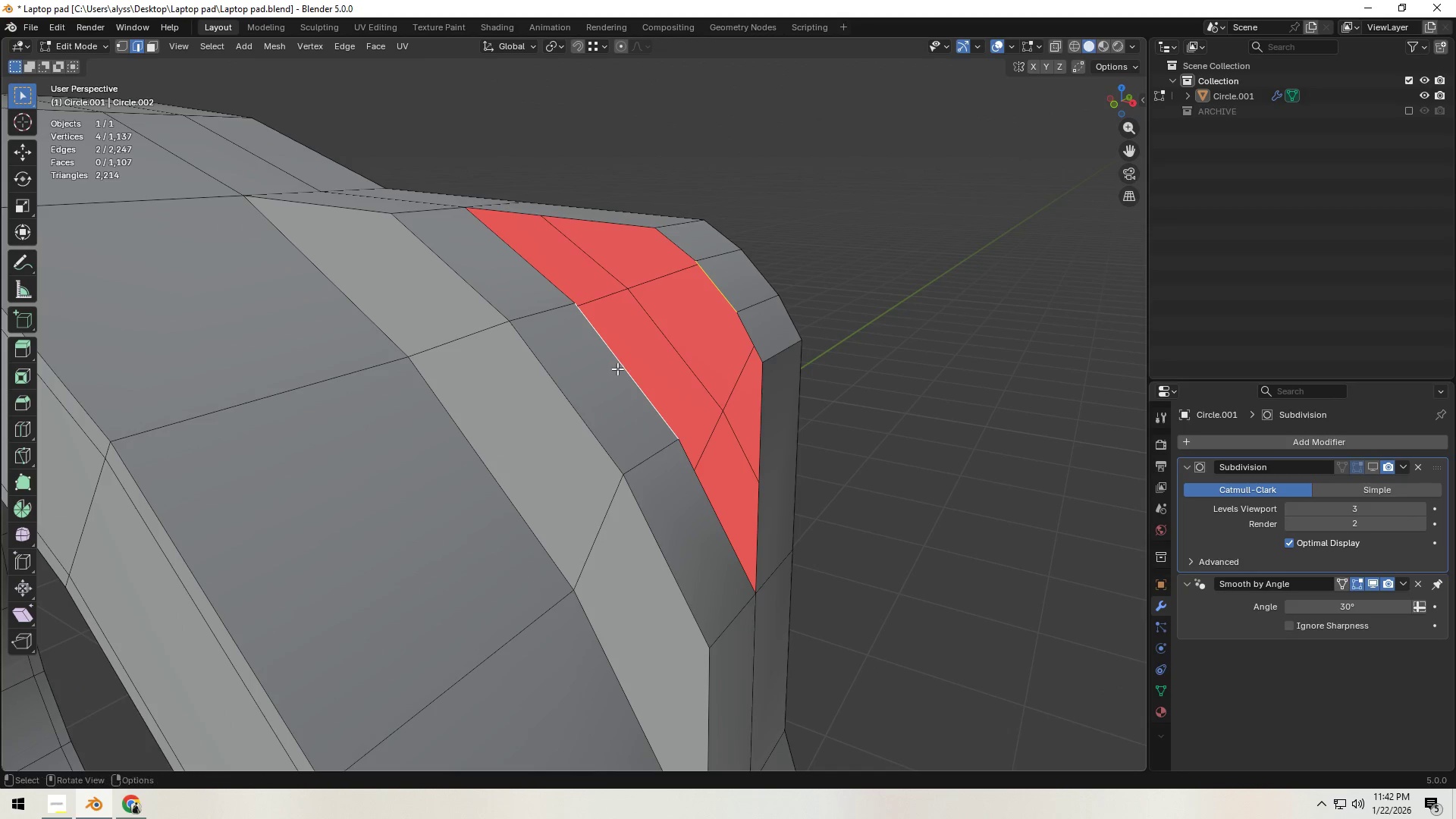 
type(ff)
 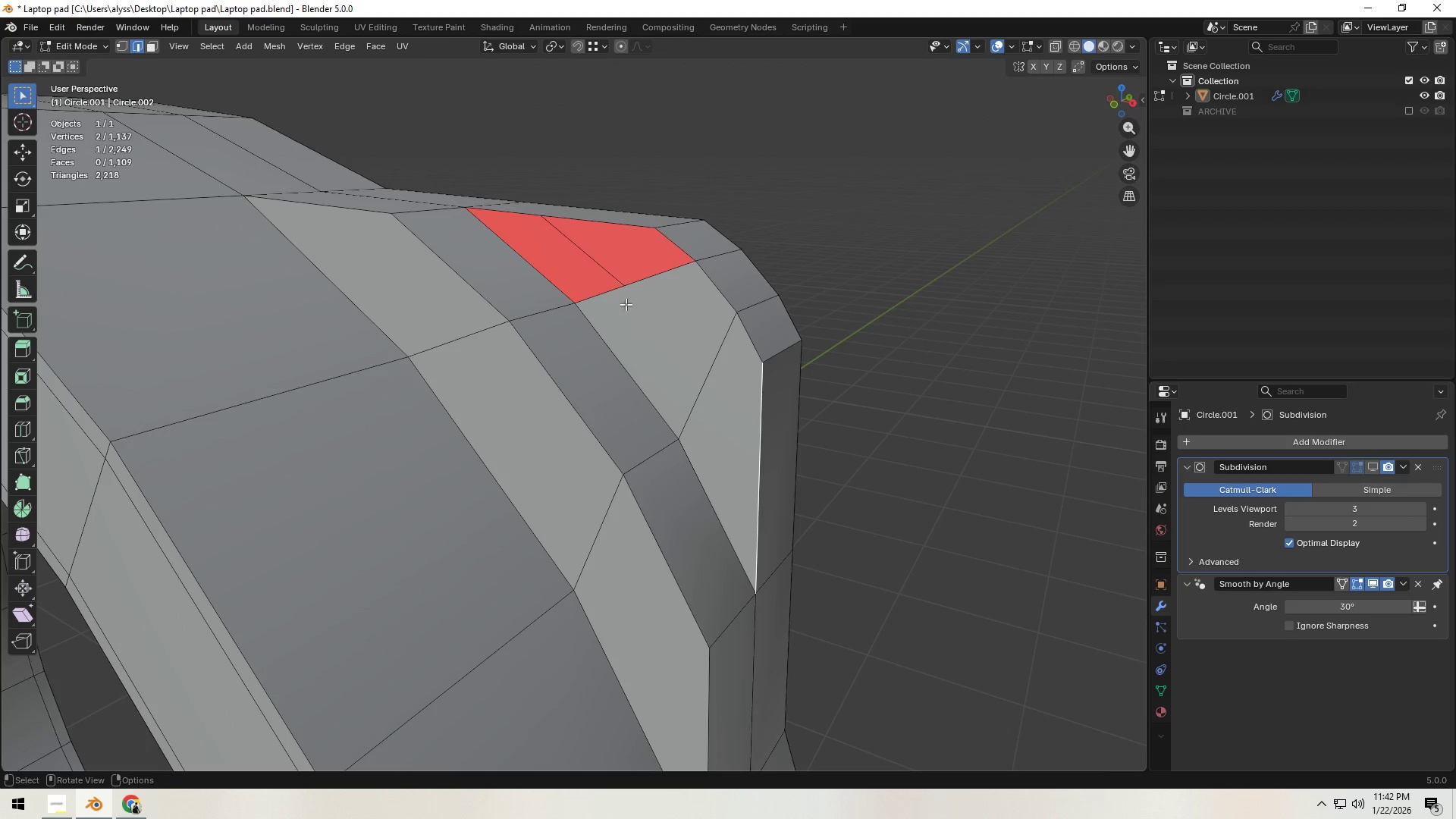 
left_click([621, 295])
 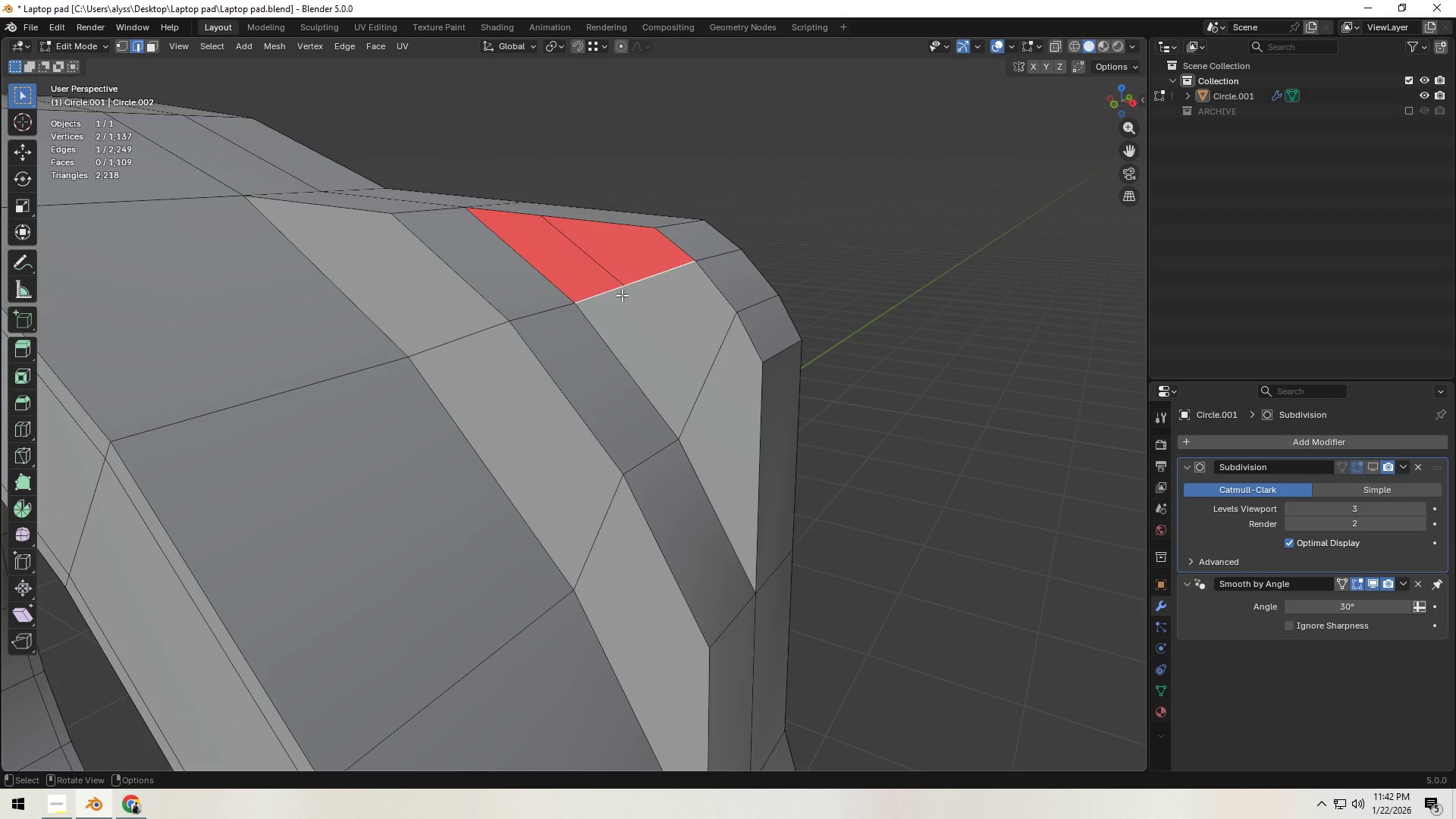 
key(F)
 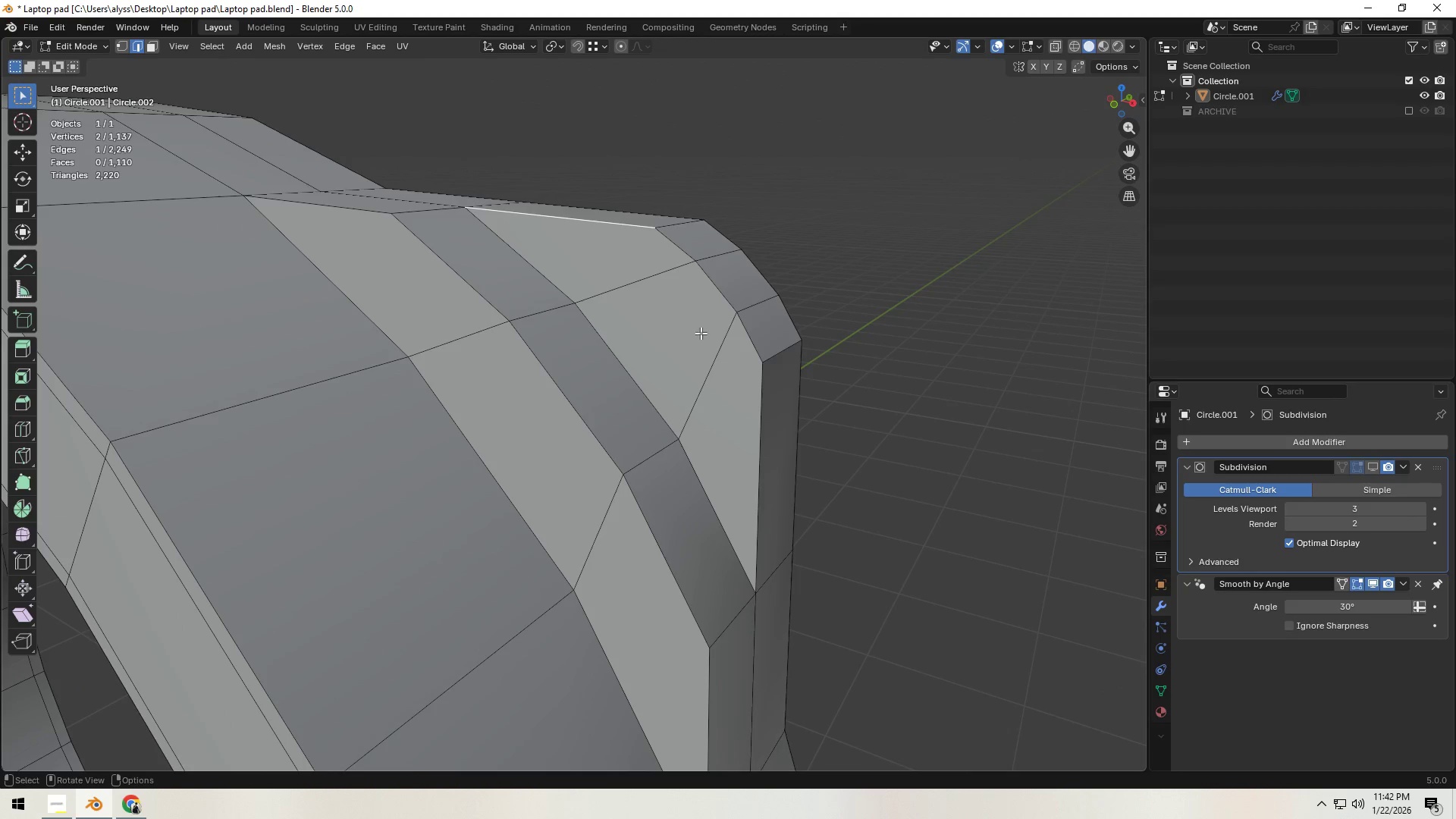 
scroll: coordinate [789, 411], scroll_direction: down, amount: 7.0
 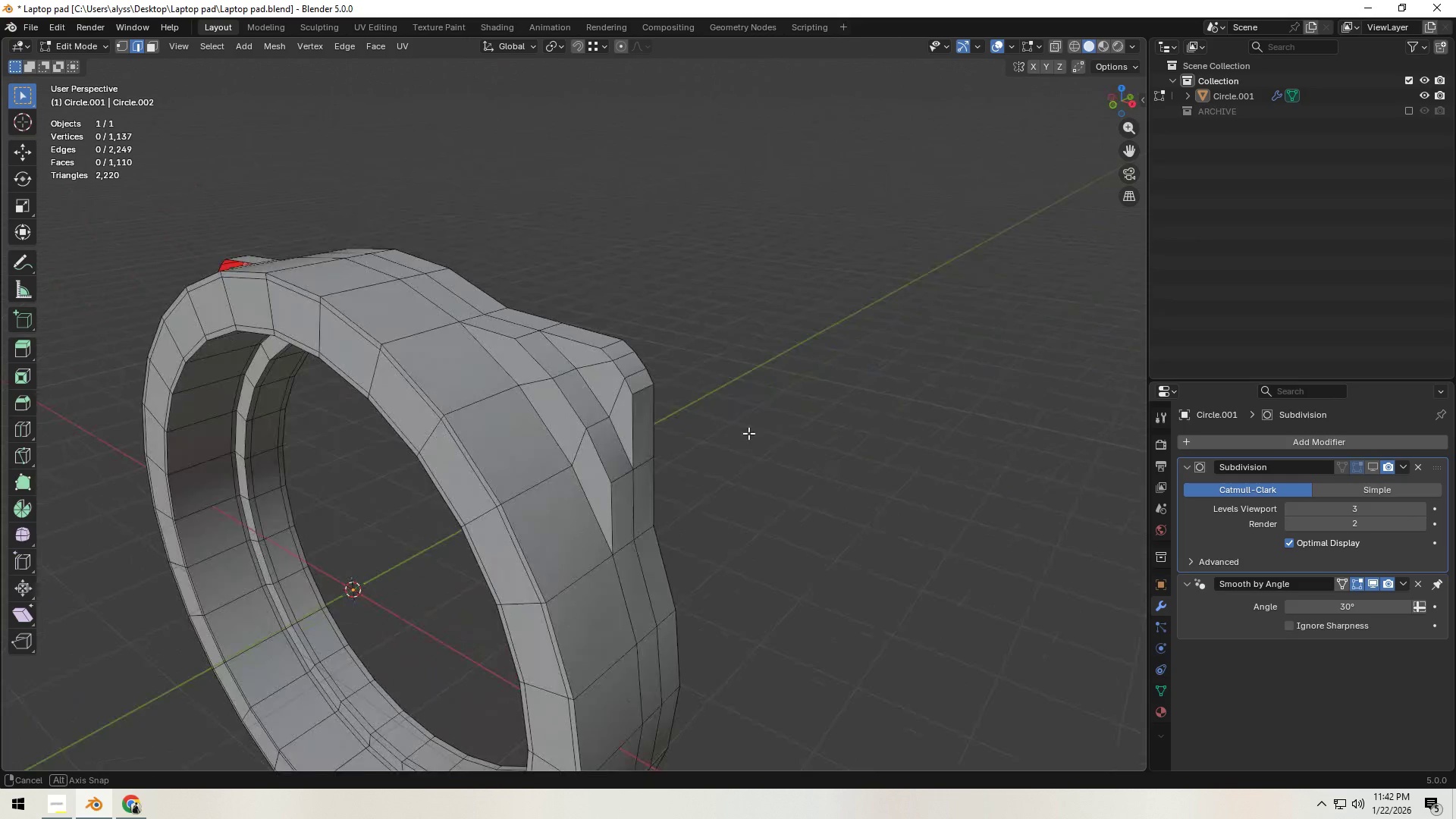 
hold_key(key=ShiftLeft, duration=0.36)
 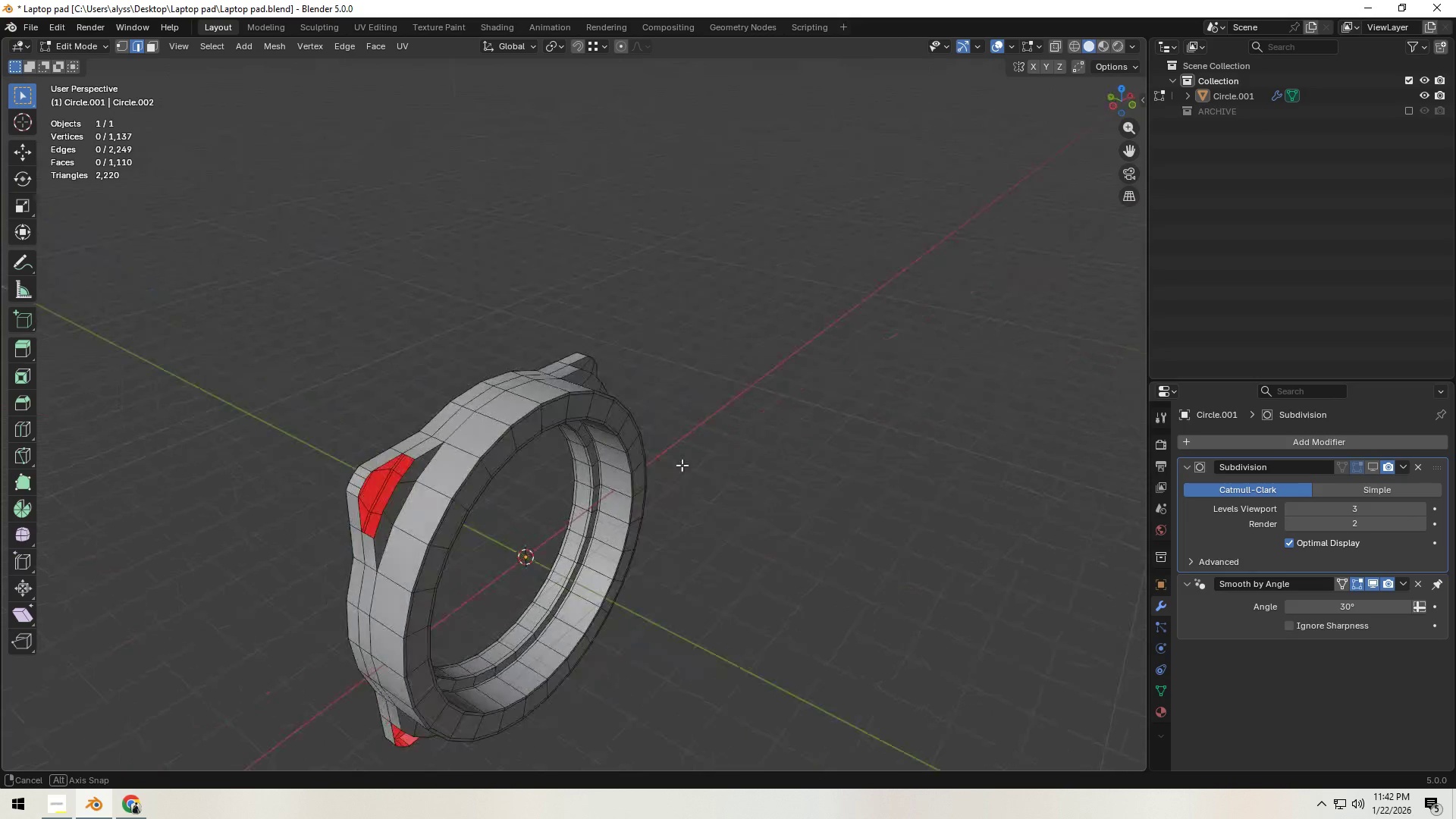 
scroll: coordinate [791, 450], scroll_direction: down, amount: 5.0
 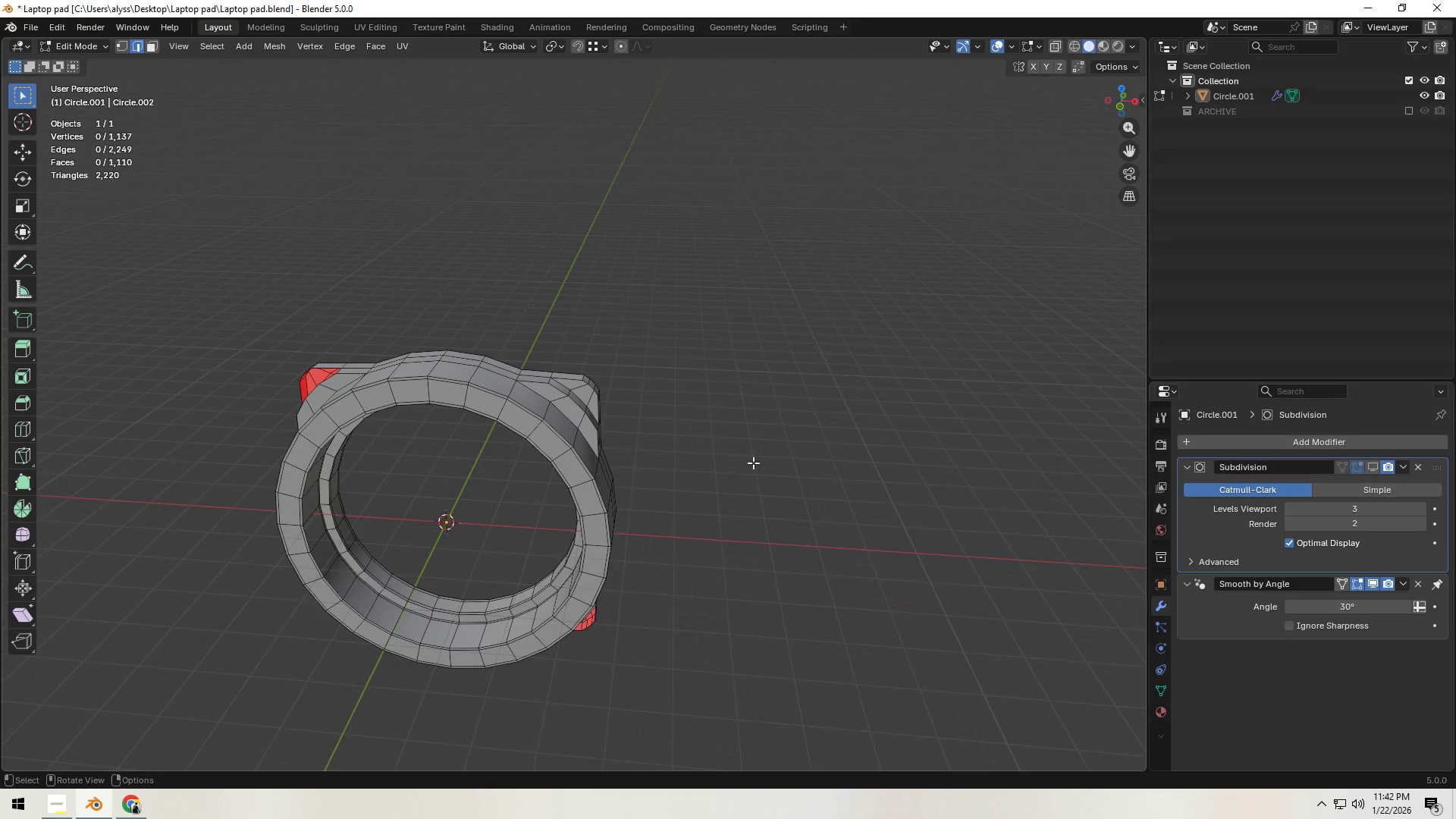 
key(Shift+ShiftLeft)
 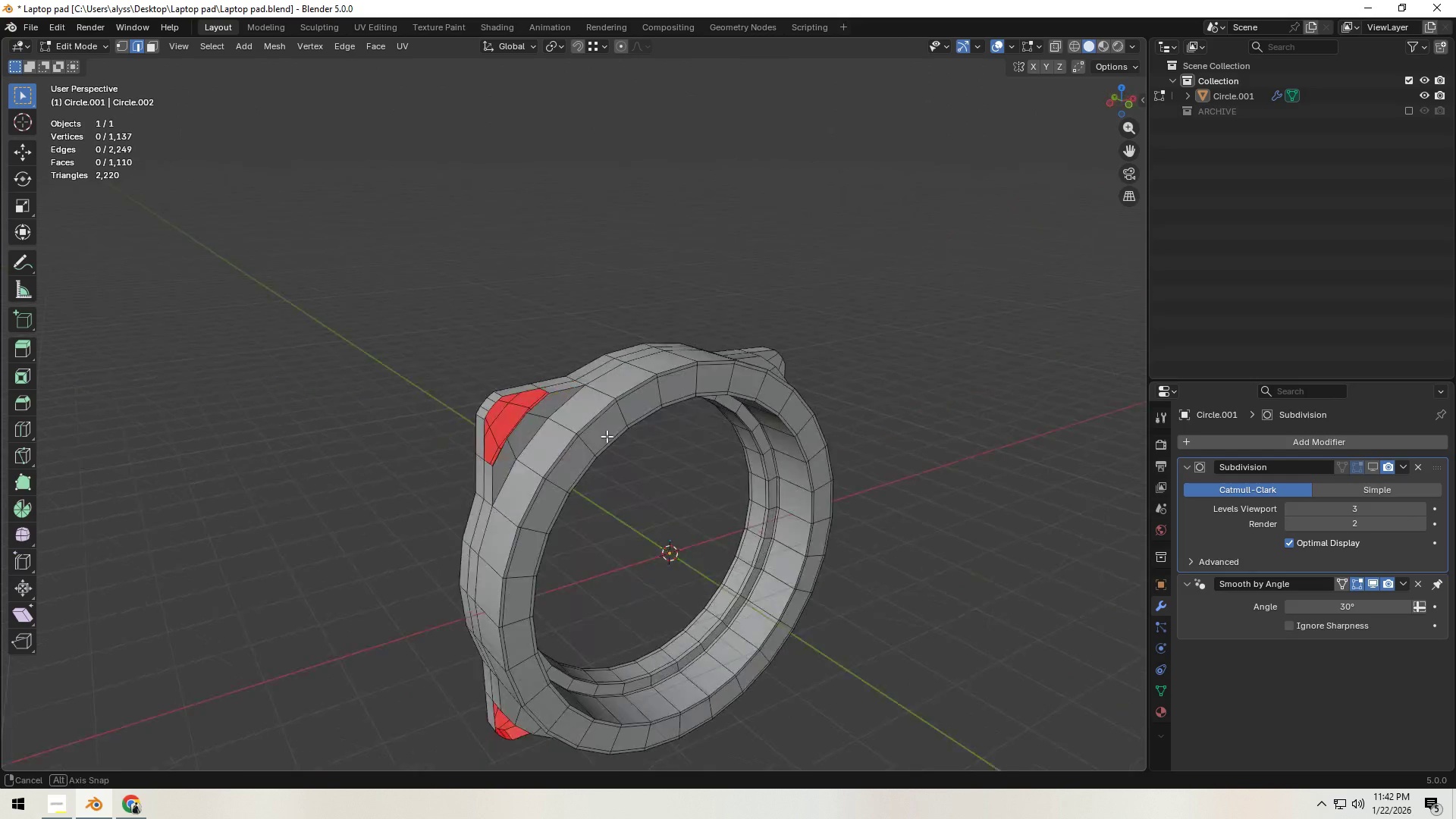 
hold_key(key=ShiftLeft, duration=0.34)
 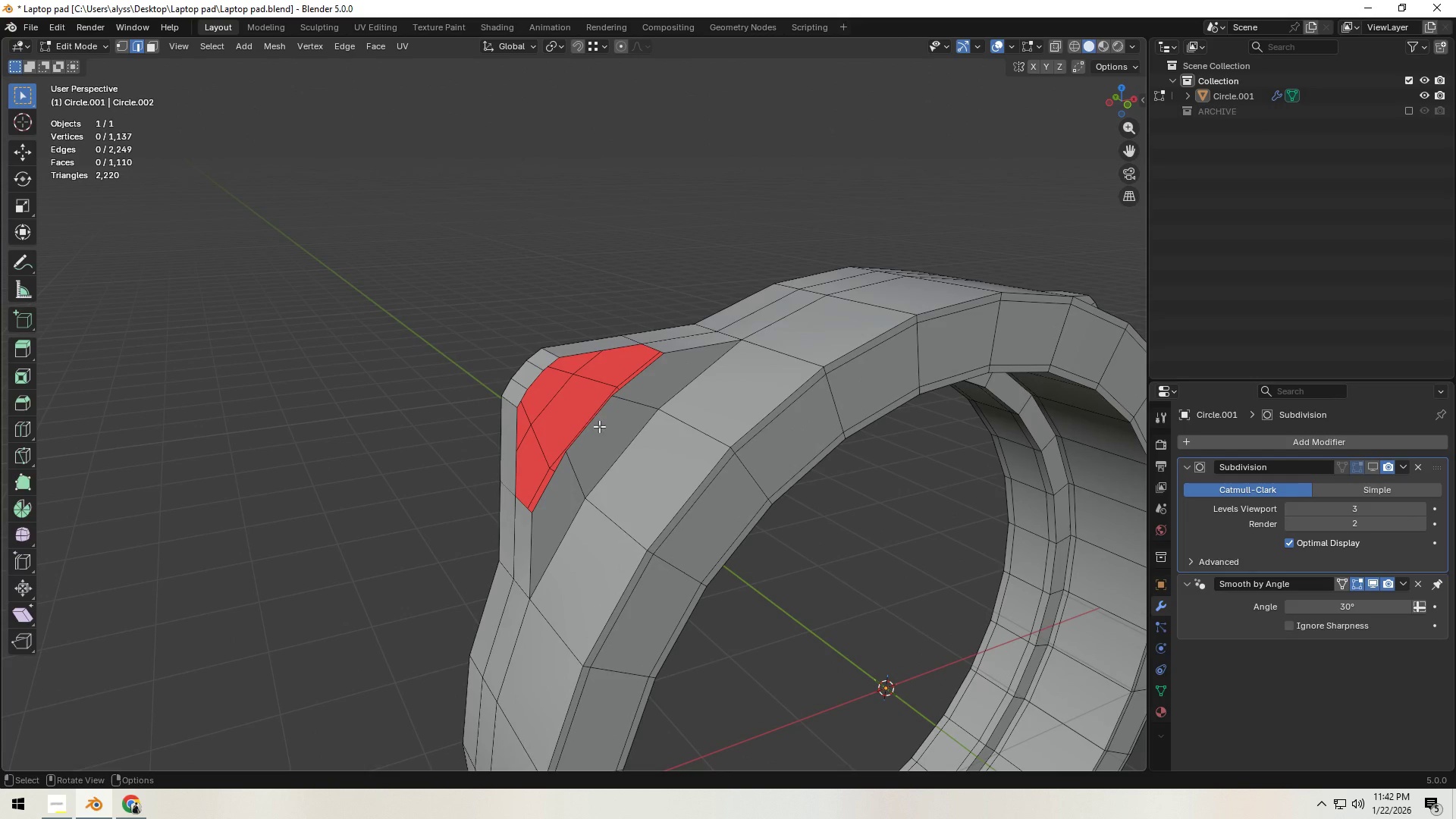 
scroll: coordinate [570, 444], scroll_direction: up, amount: 3.0
 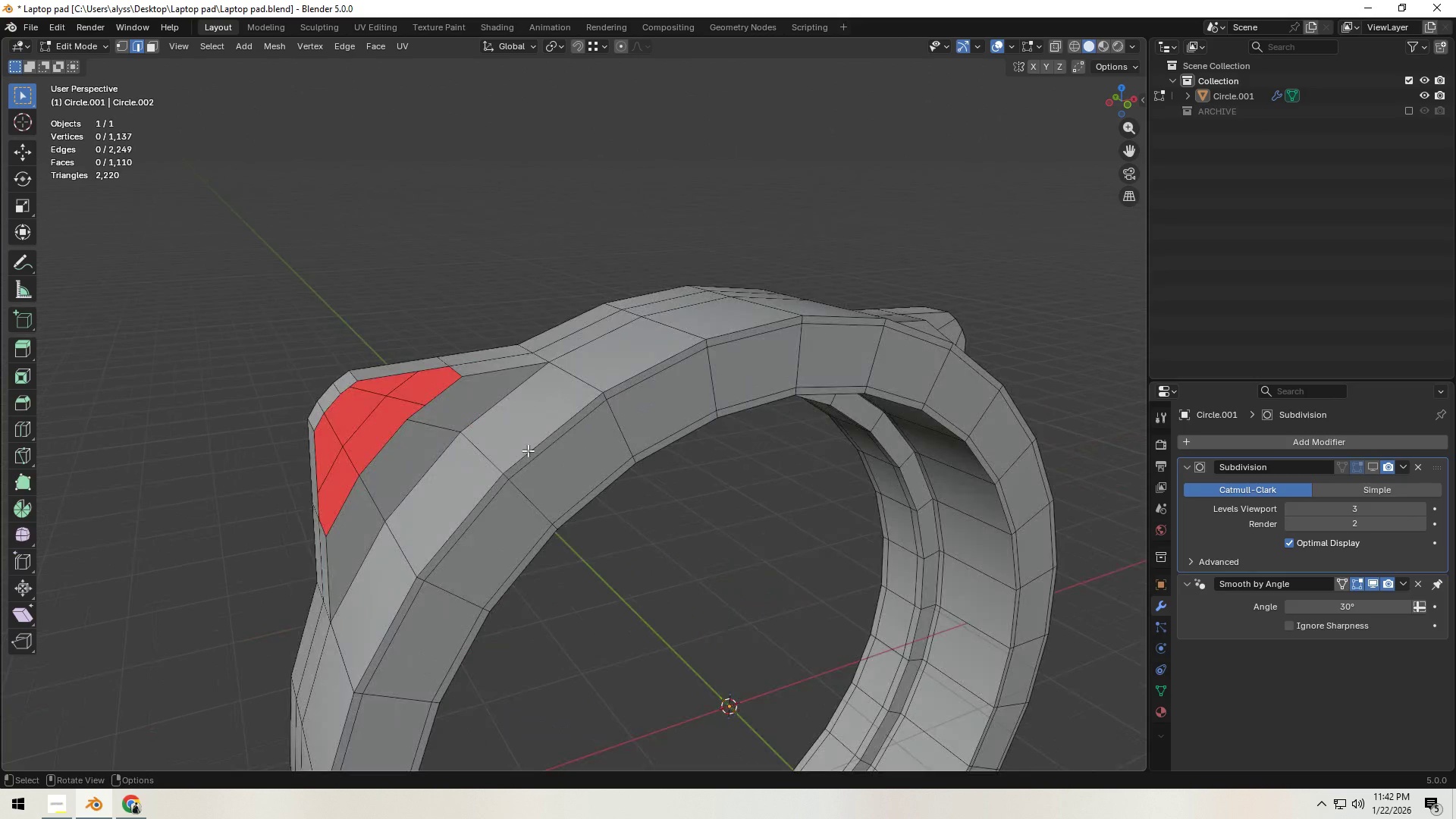 
left_click([586, 422])
 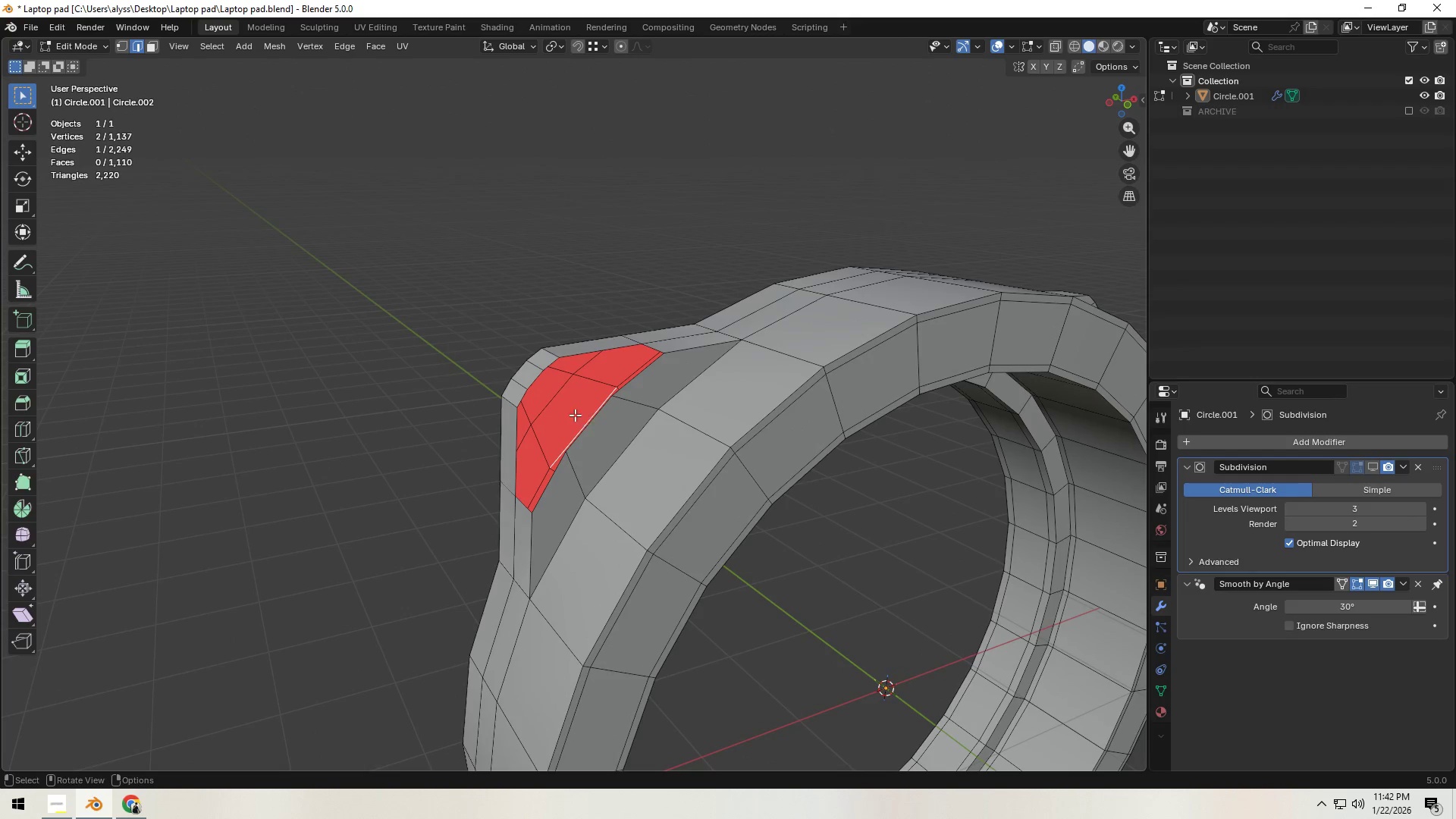 
hold_key(key=Backquote, duration=0.72)
 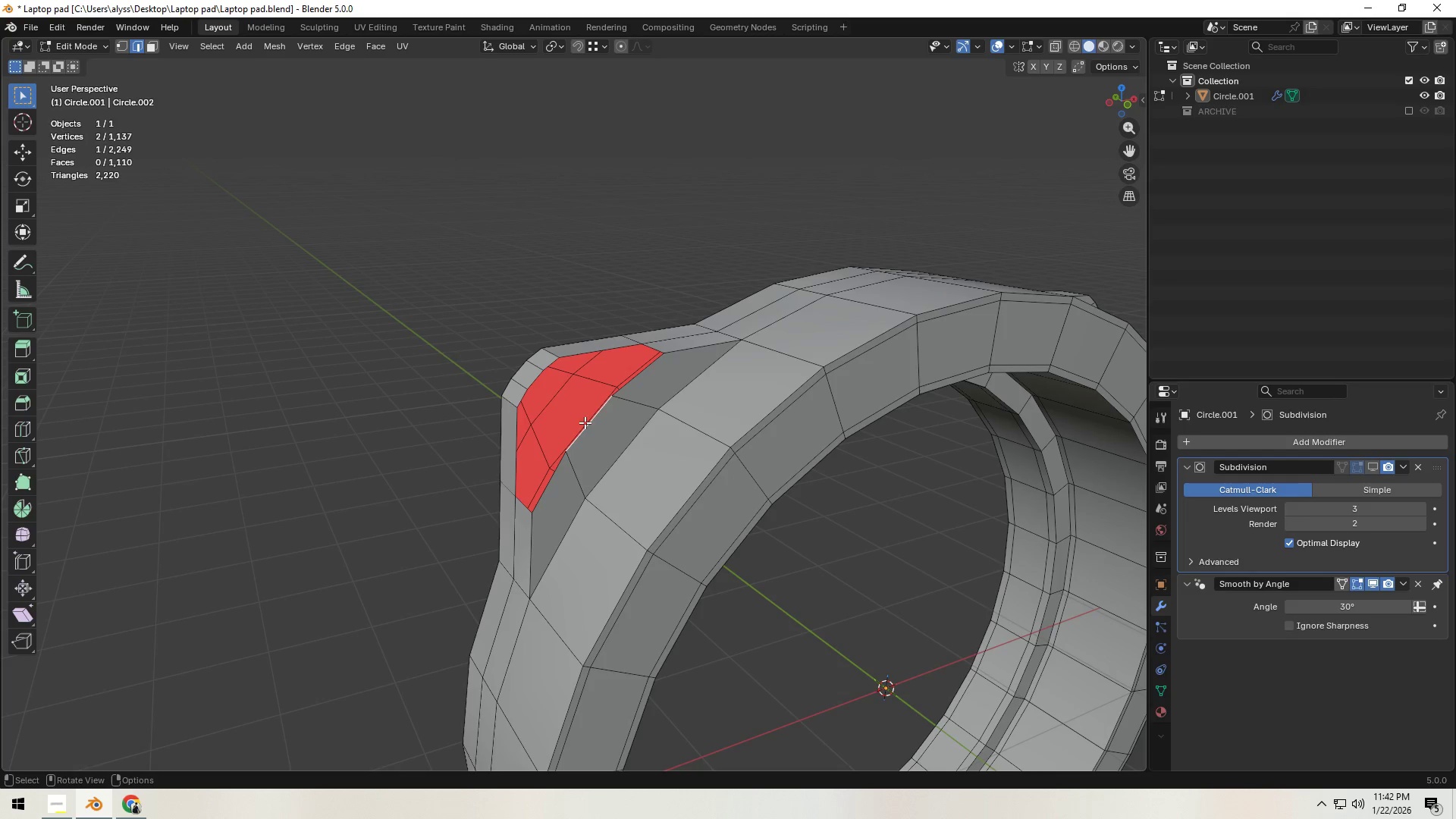 
right_click([595, 422])
 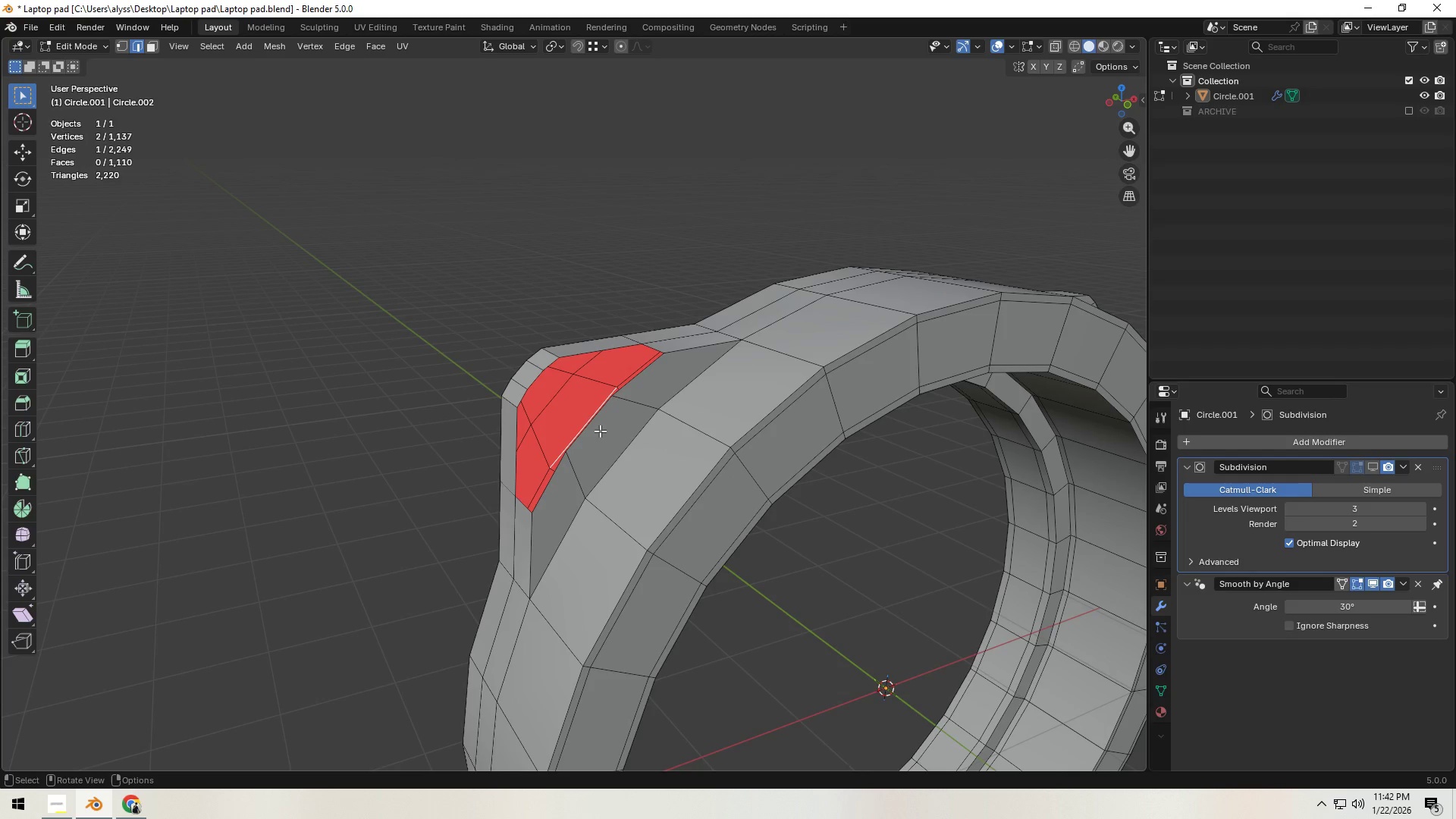 
left_click([589, 428])
 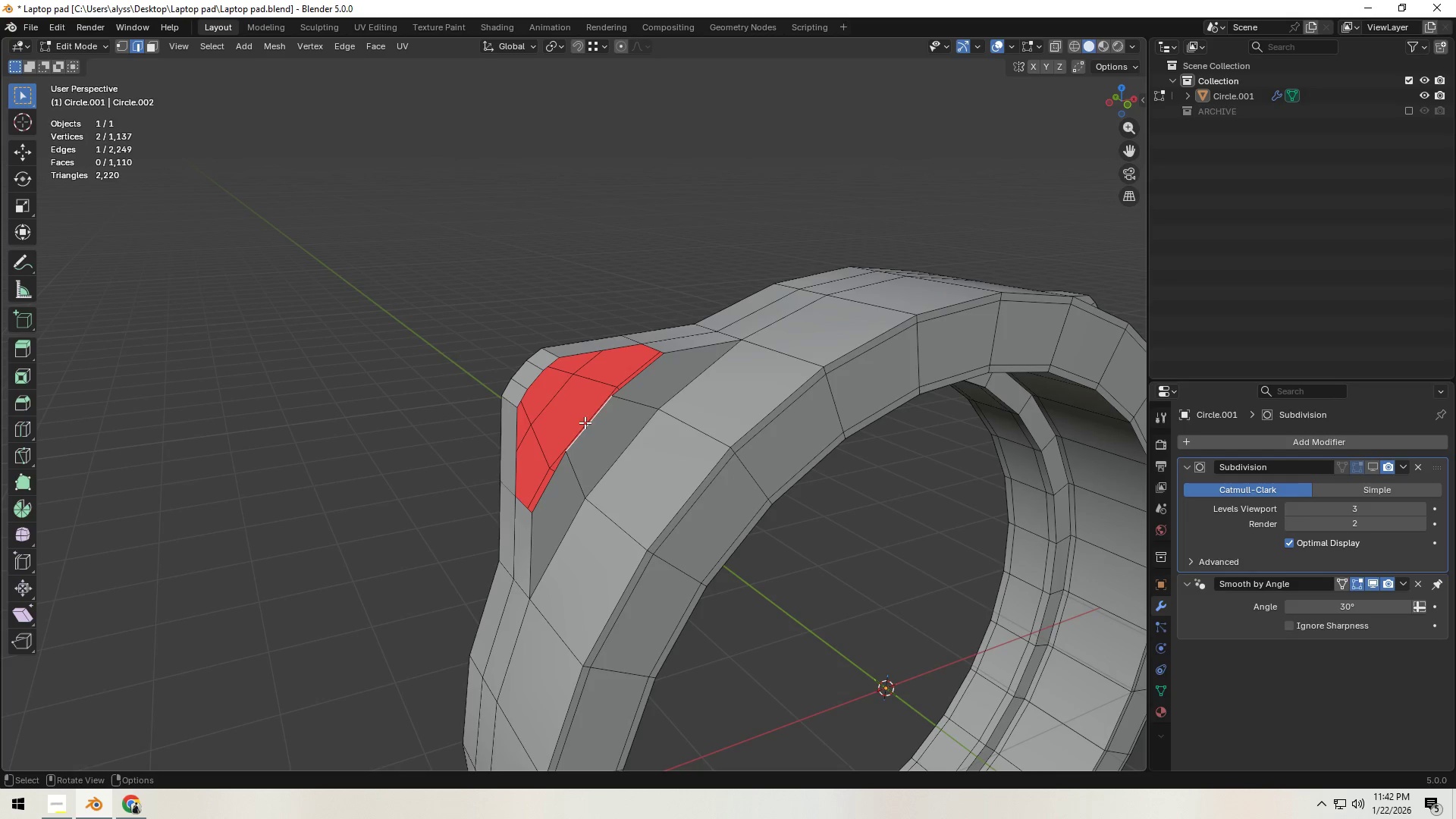 
key(Backquote)
 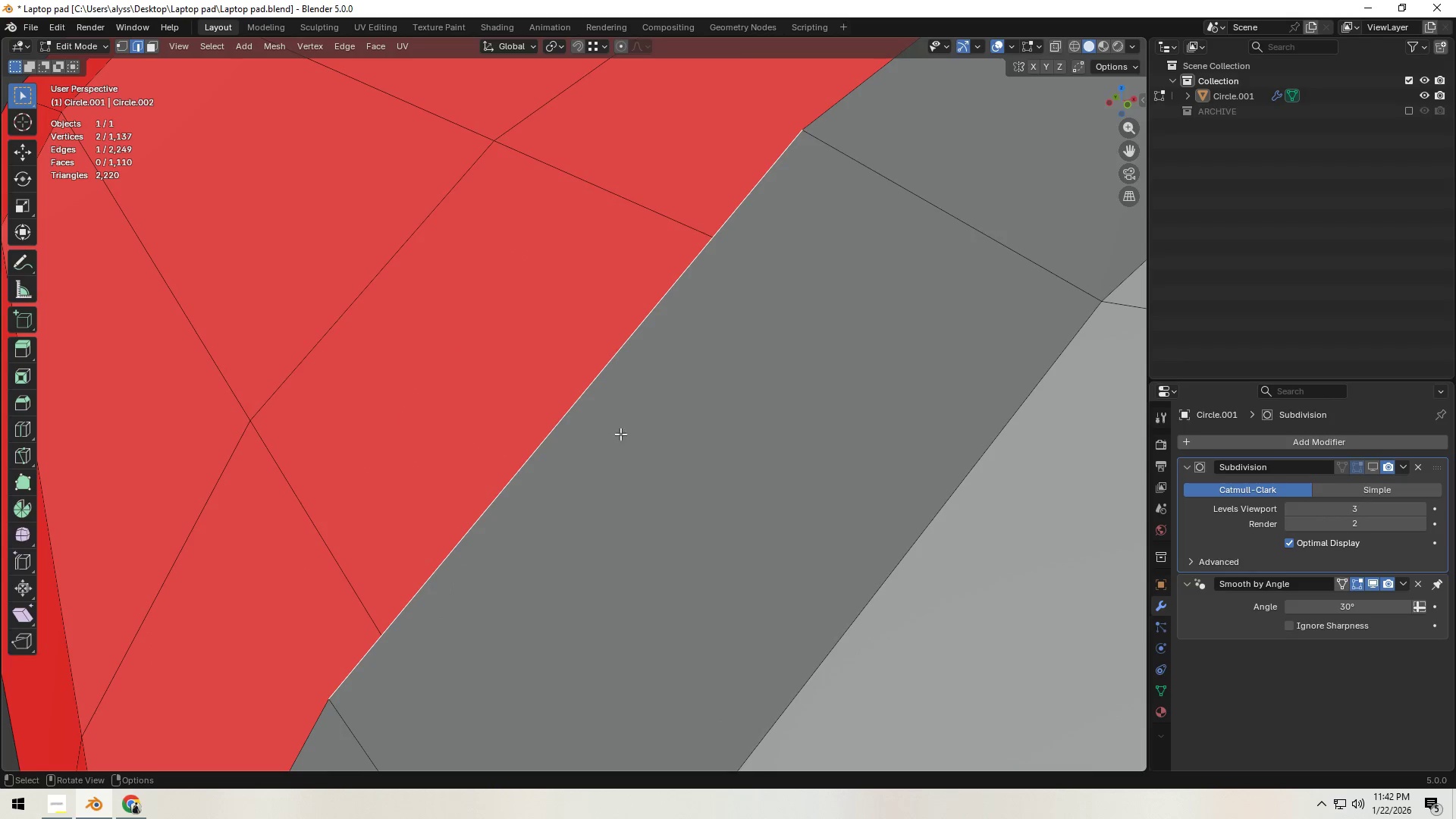 
key(Alt+AltLeft)
 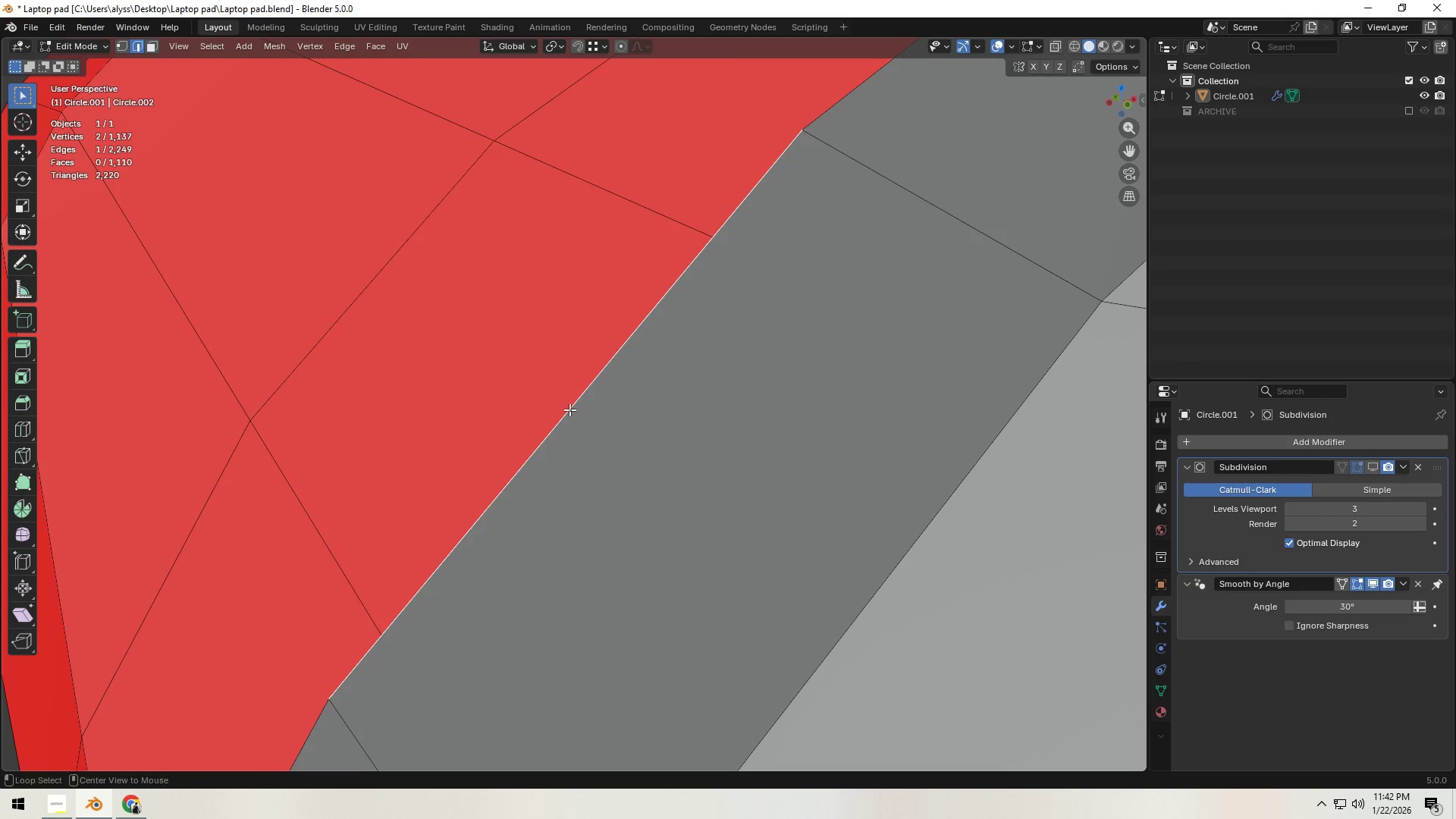 
left_click([570, 410])
 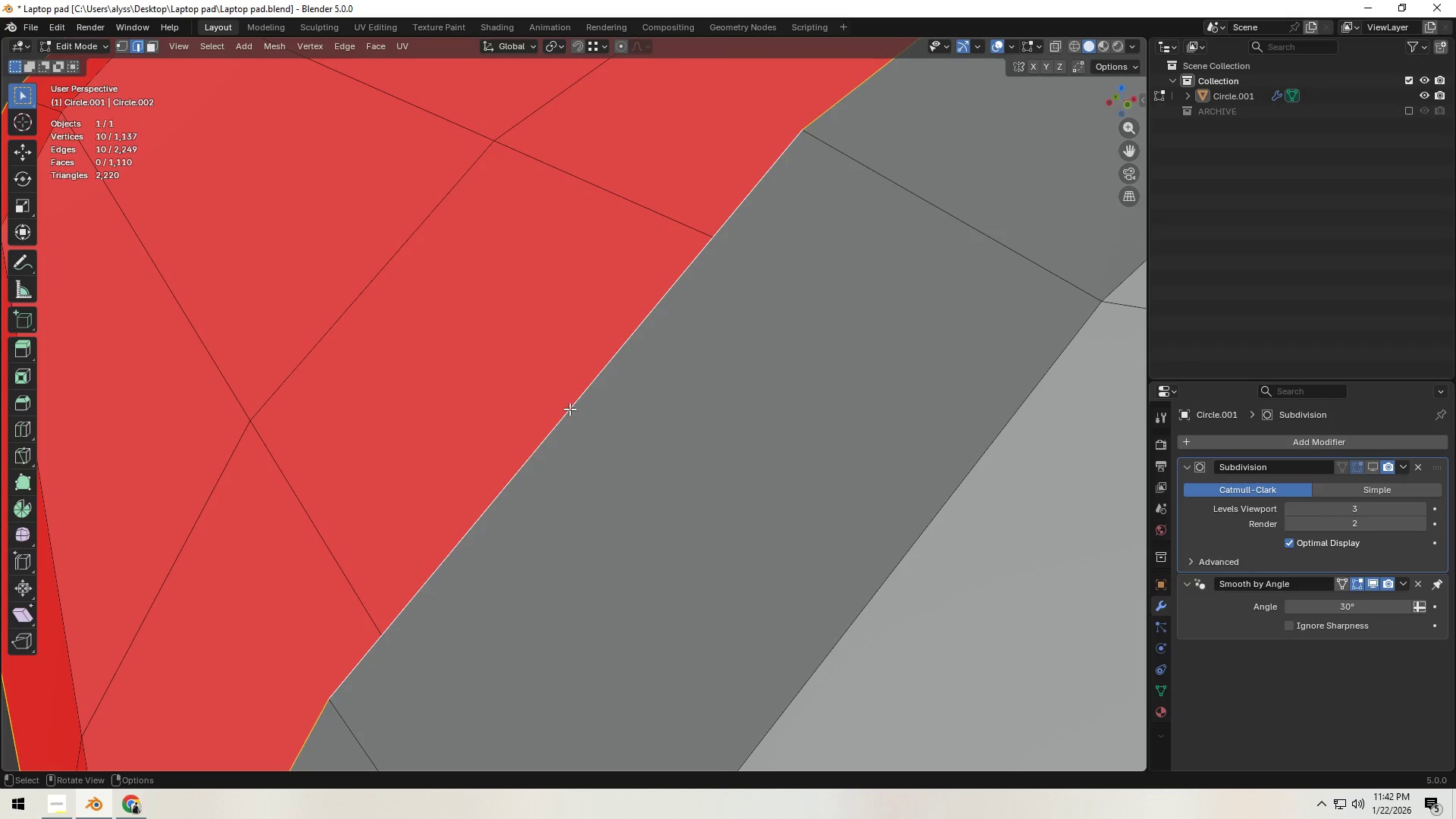 
key(Backquote)
 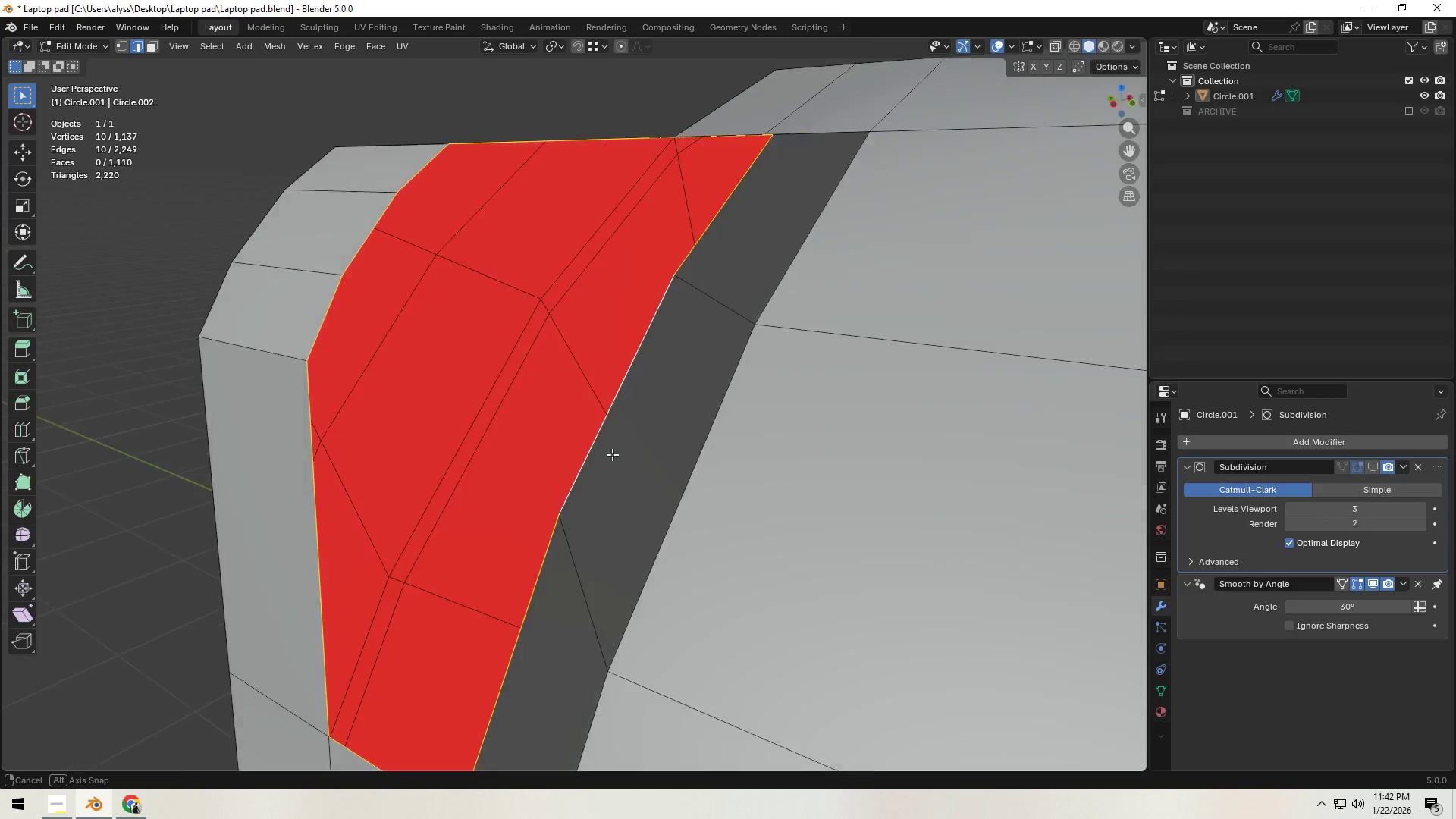 
left_click([611, 422])
 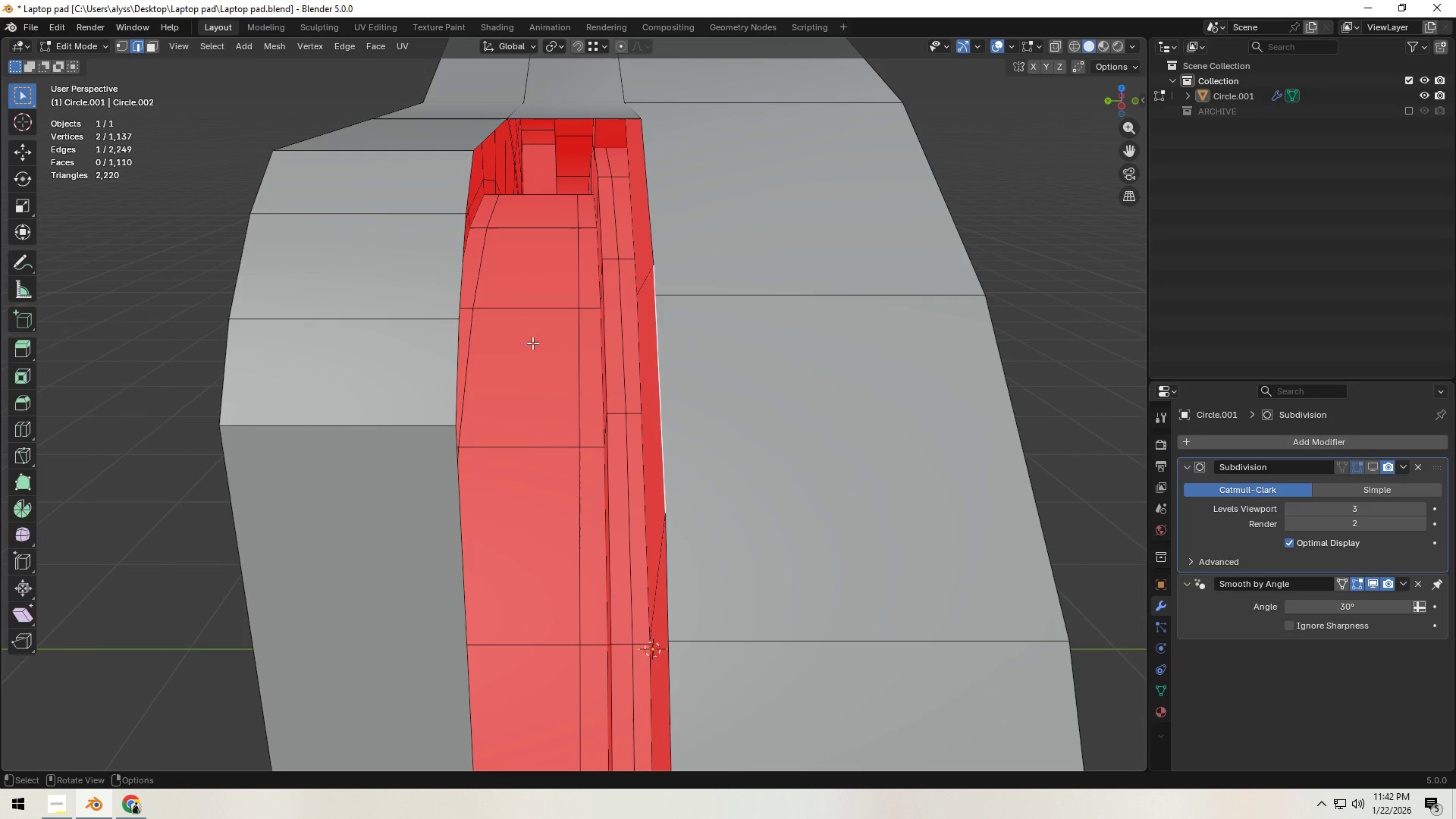 
wait(5.33)
 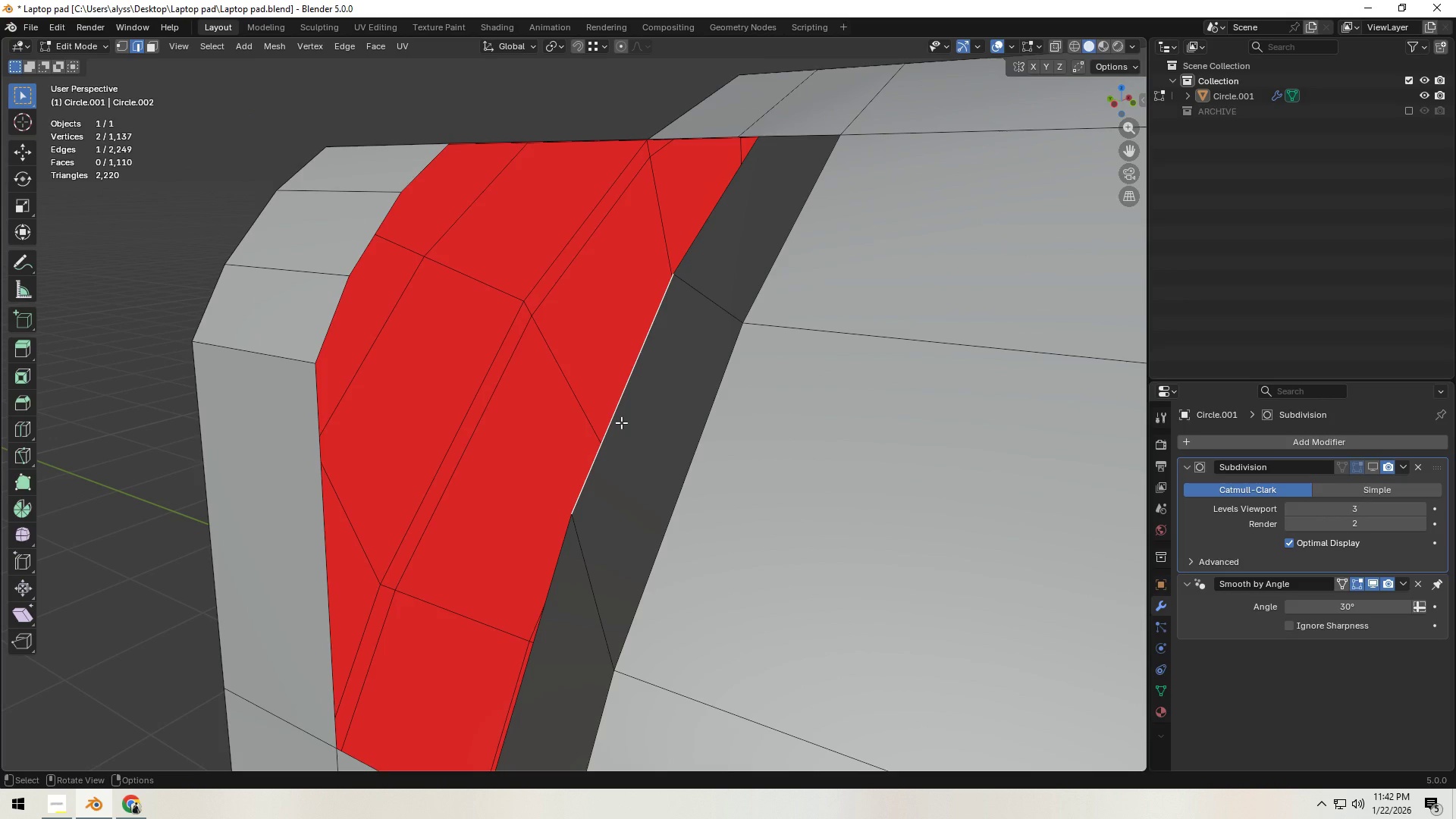 
key(E)
 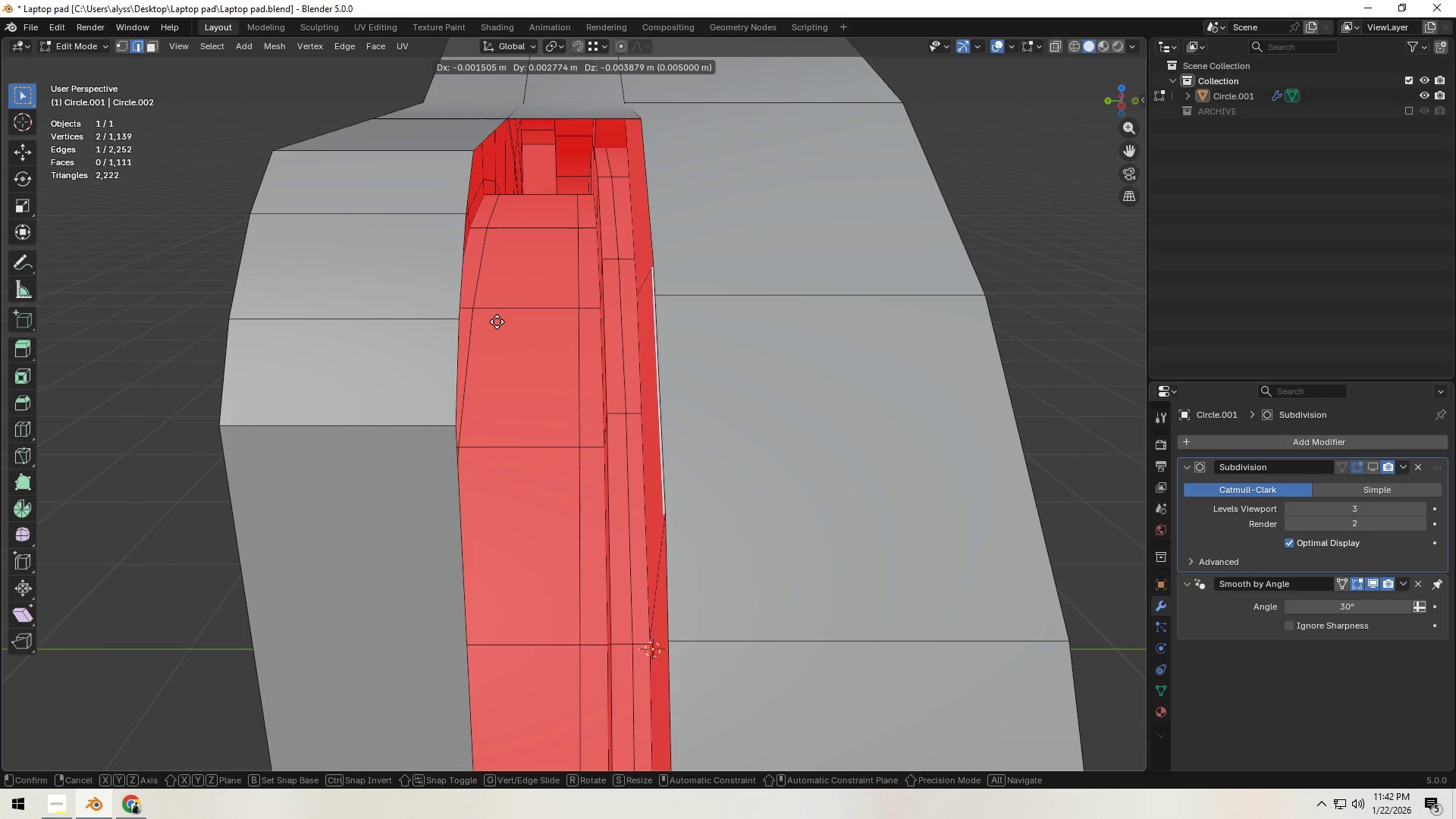 
key(Y)
 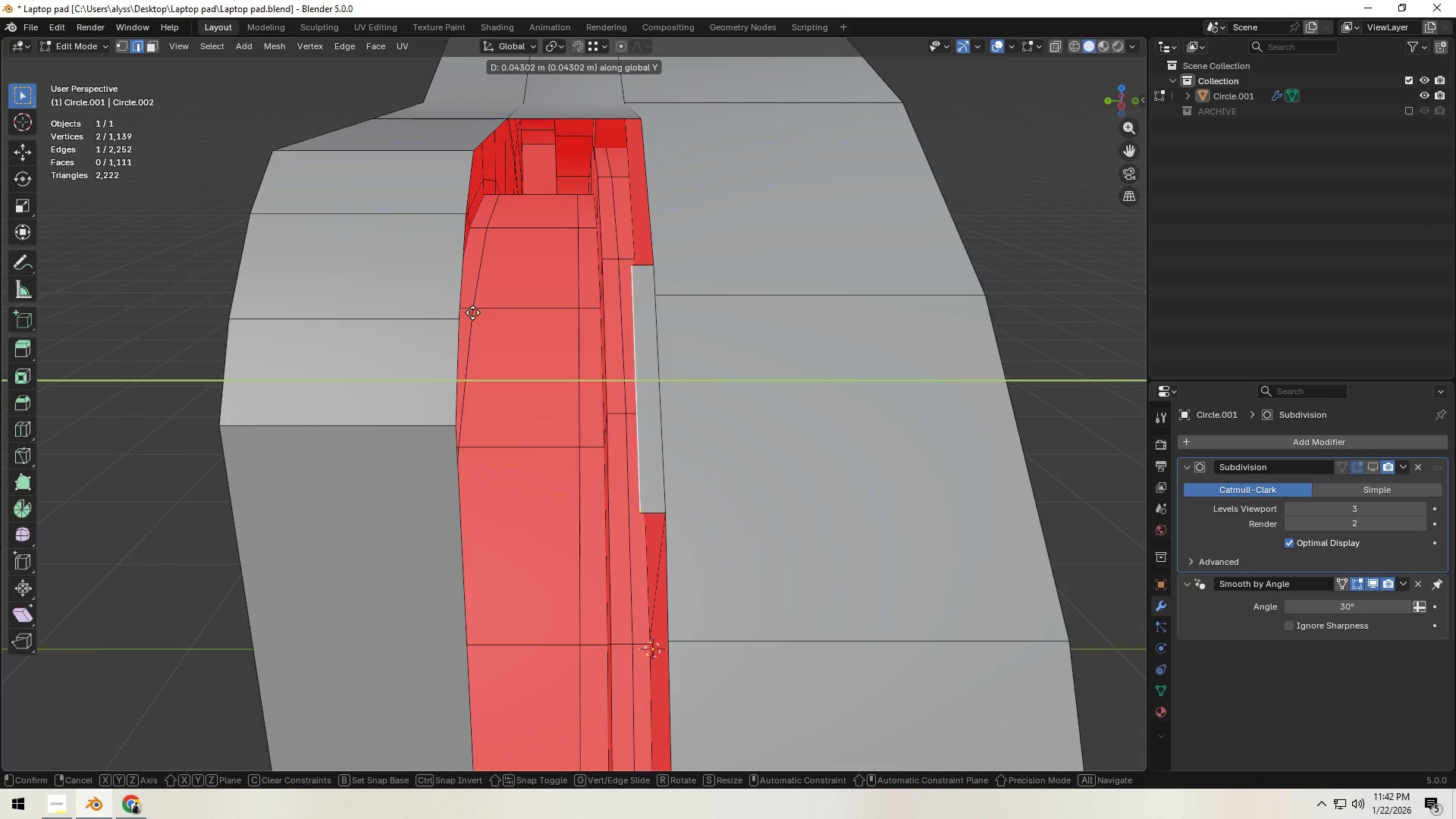 
hold_key(key=ControlLeft, duration=0.55)
left_click([457, 312])
 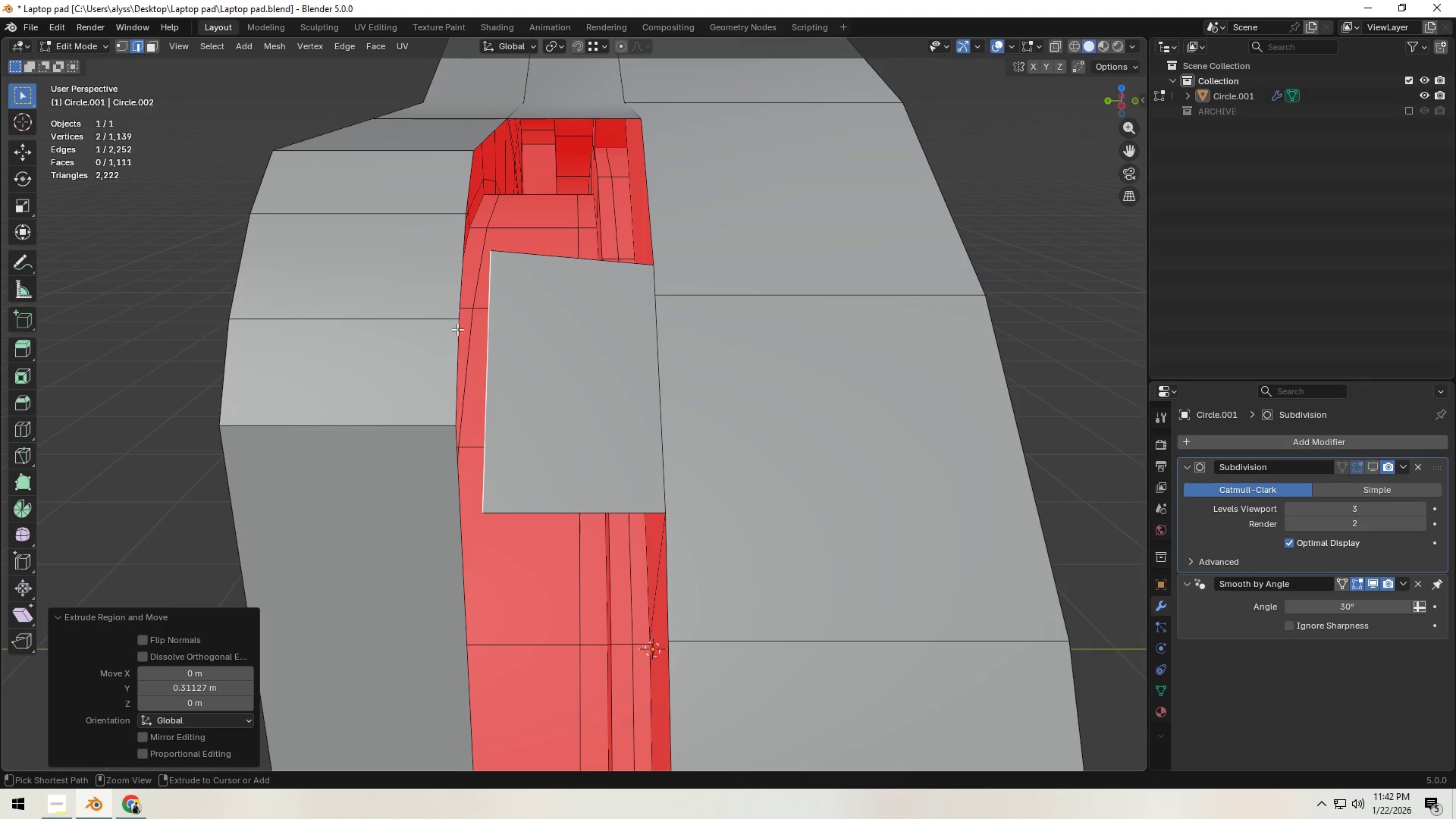 
hold_key(key=ControlLeft, duration=3.8)
 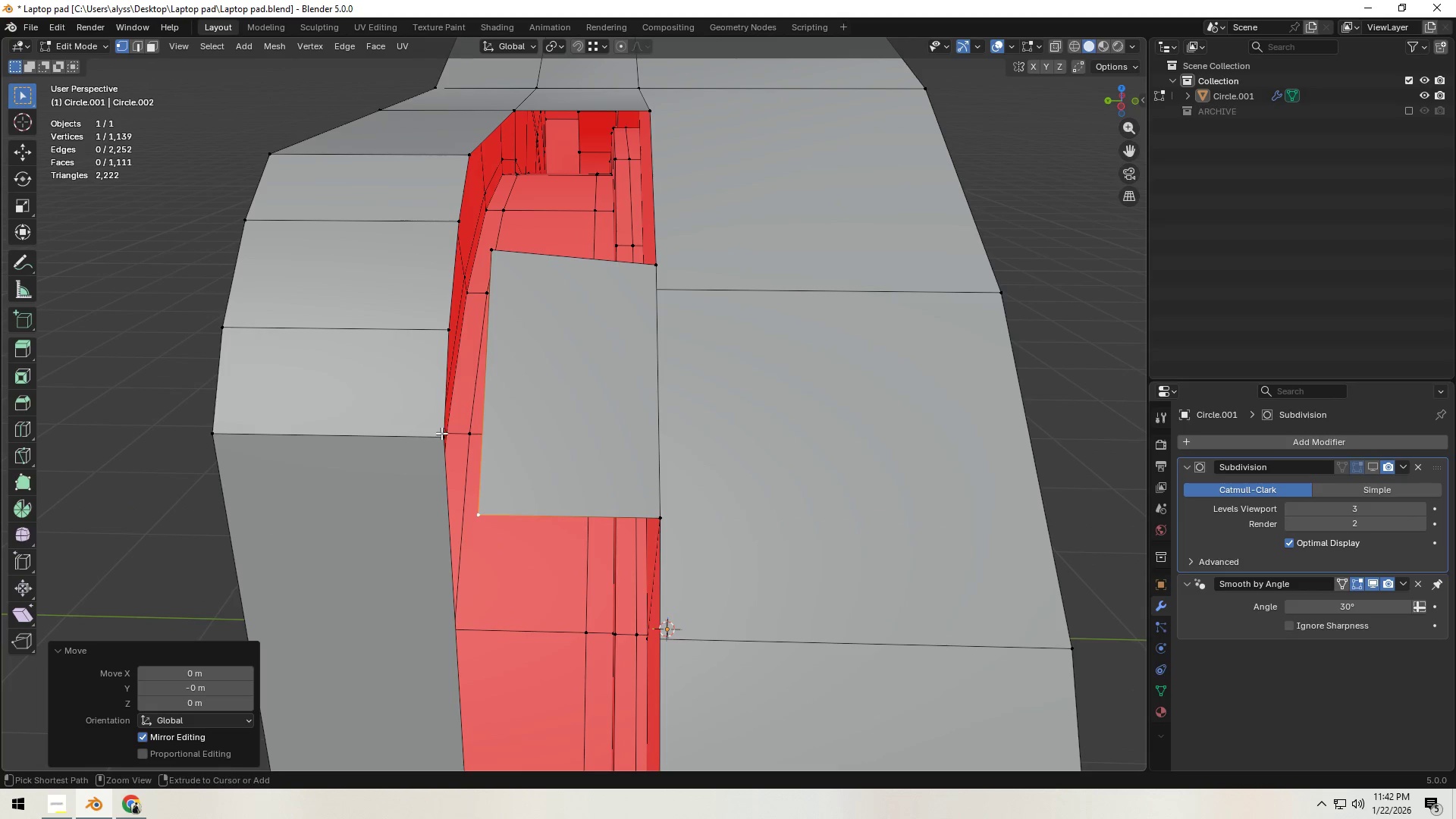 
key(1)
 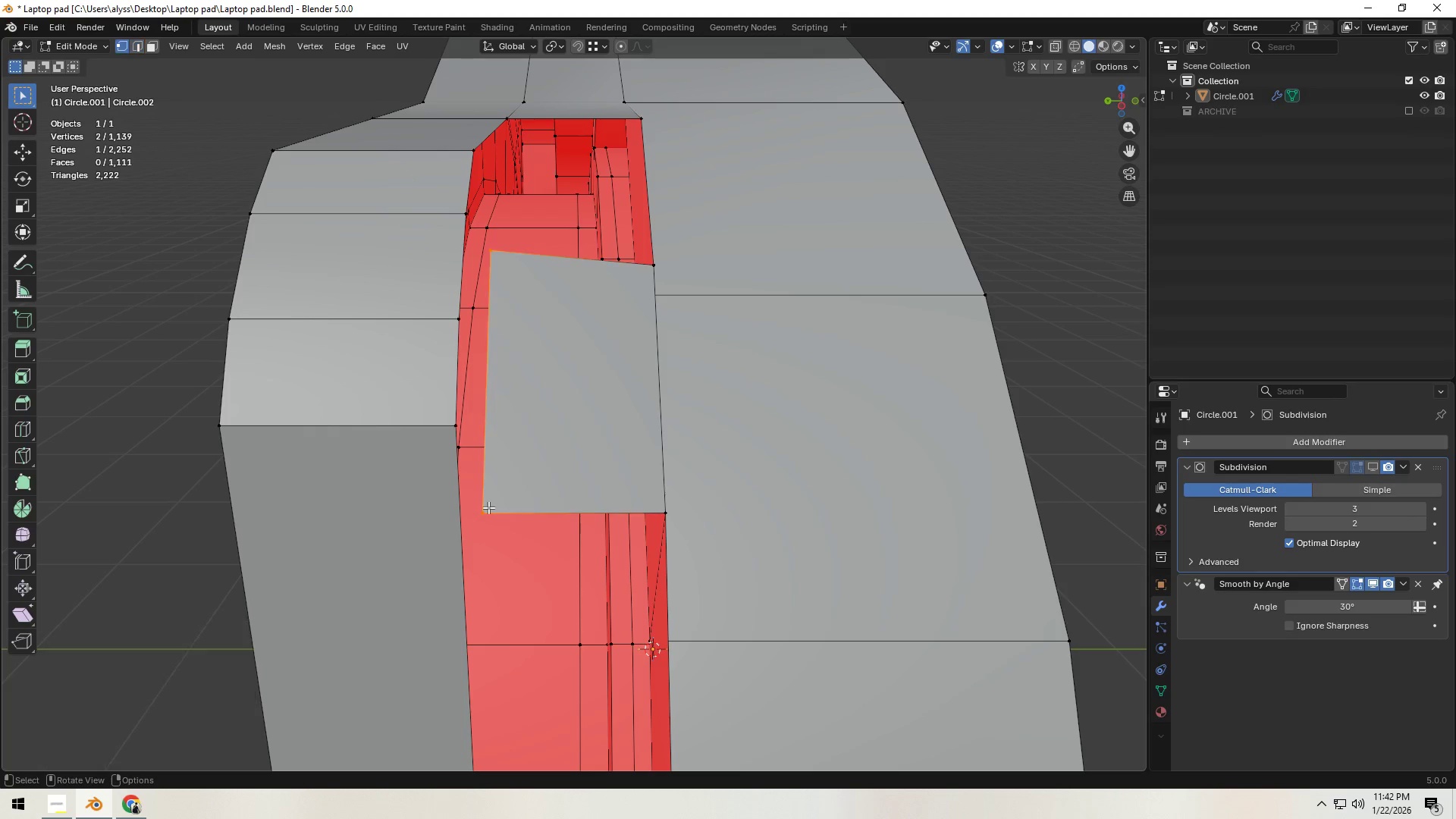 
left_click([488, 507])
 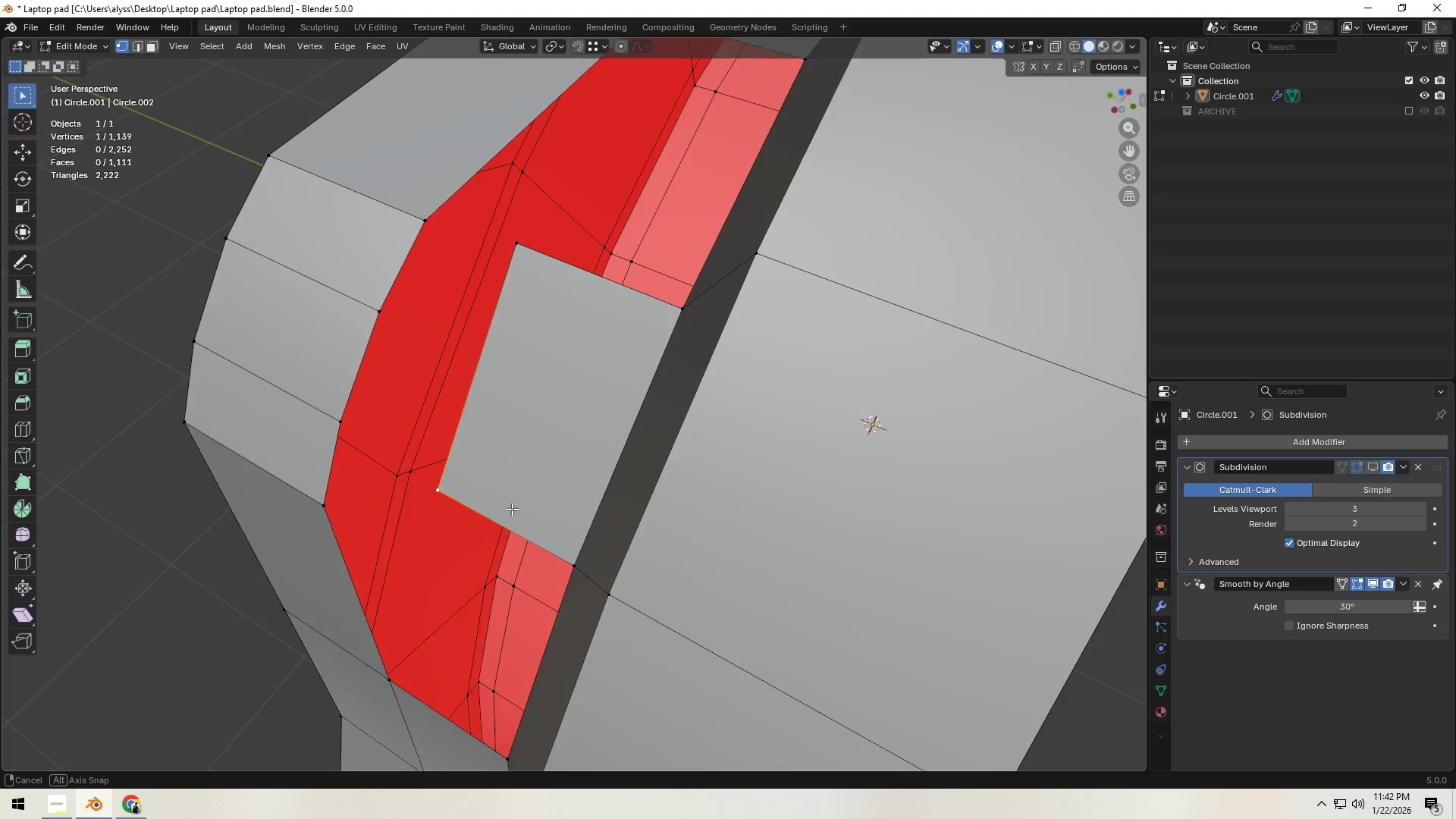 
type(gy)
 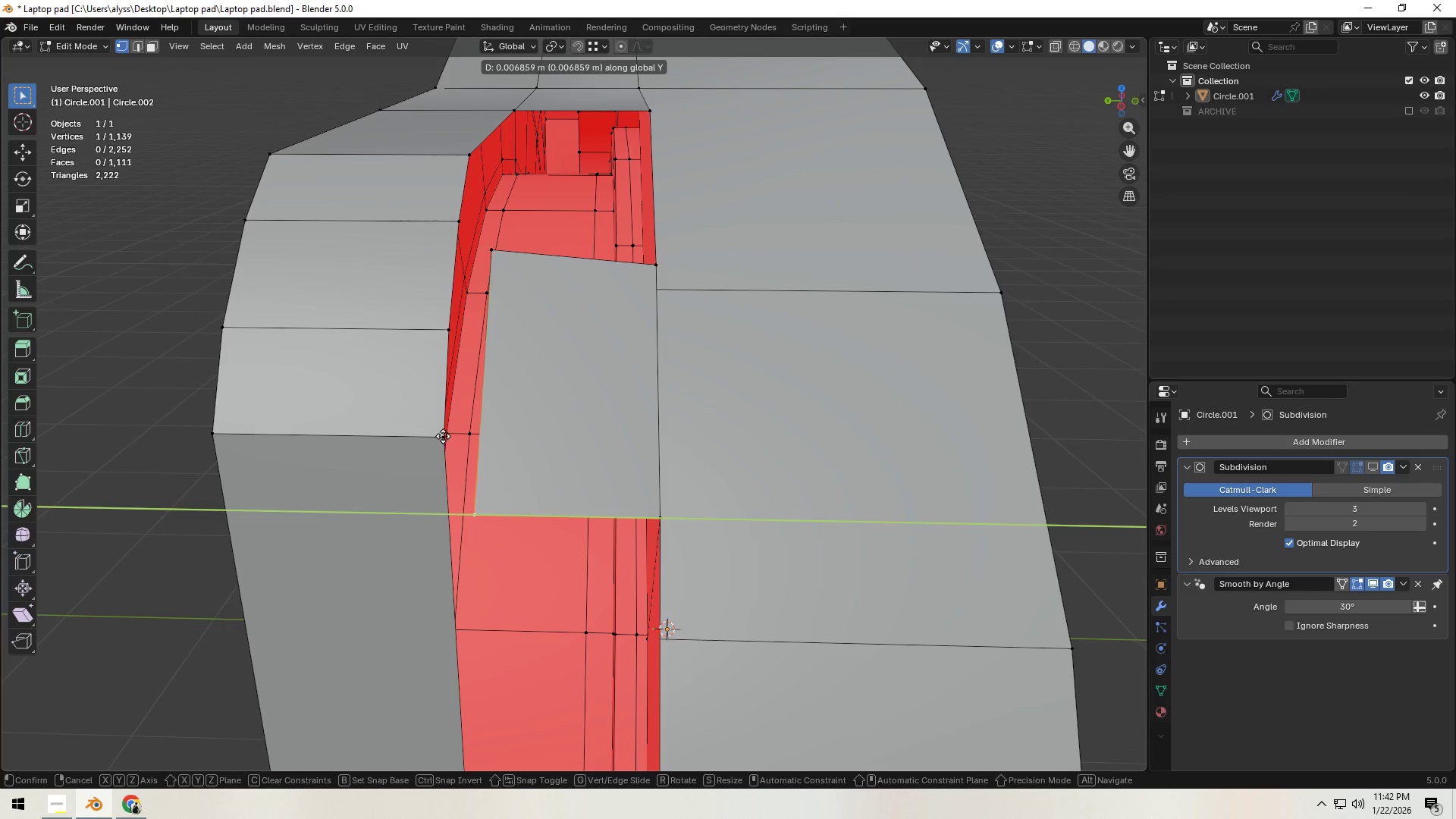 
hold_key(key=ControlLeft, duration=0.58)
left_click([441, 436])
 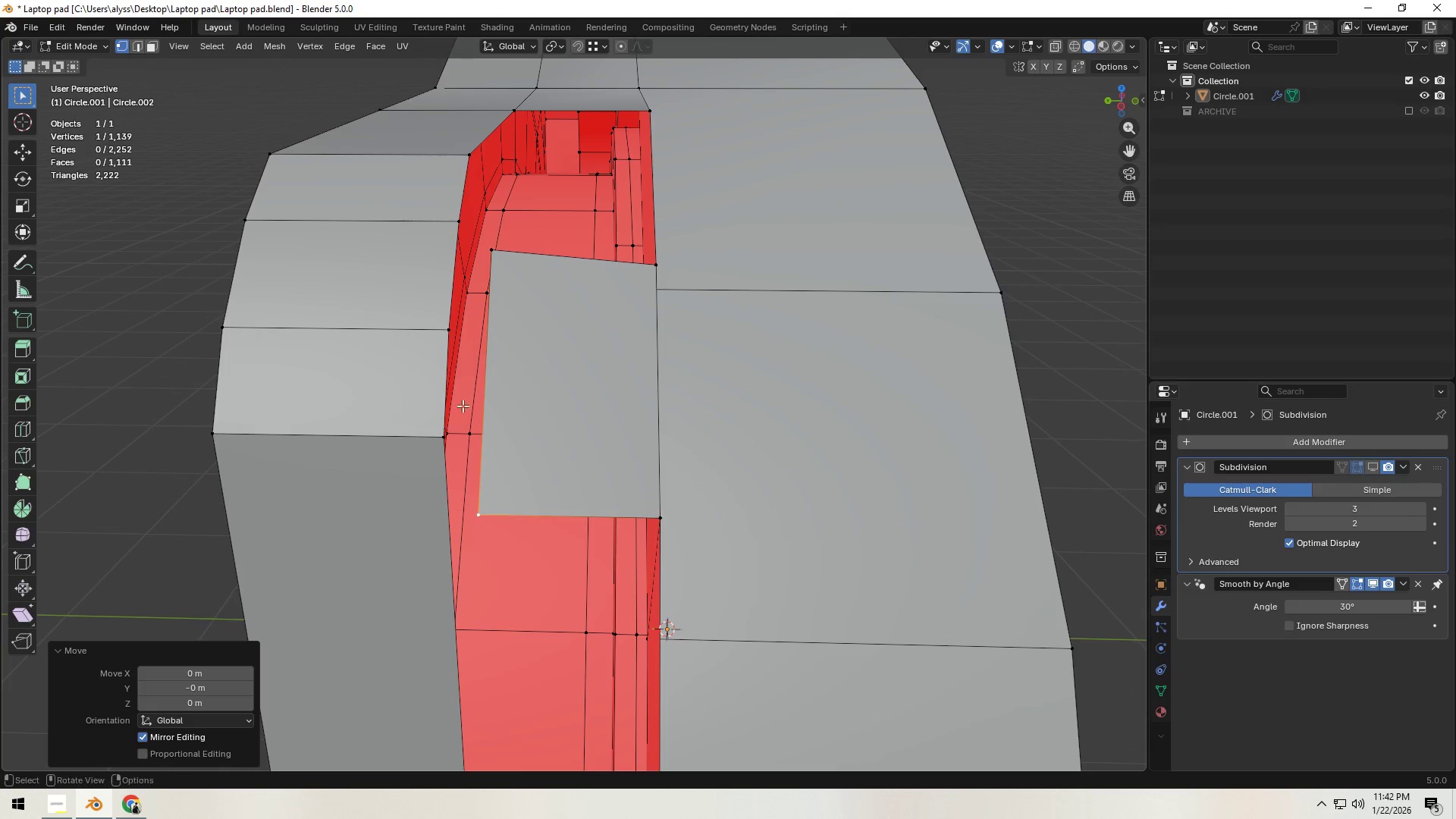 
hold_key(key=ControlLeft, duration=1.86)
left_click([493, 256])
 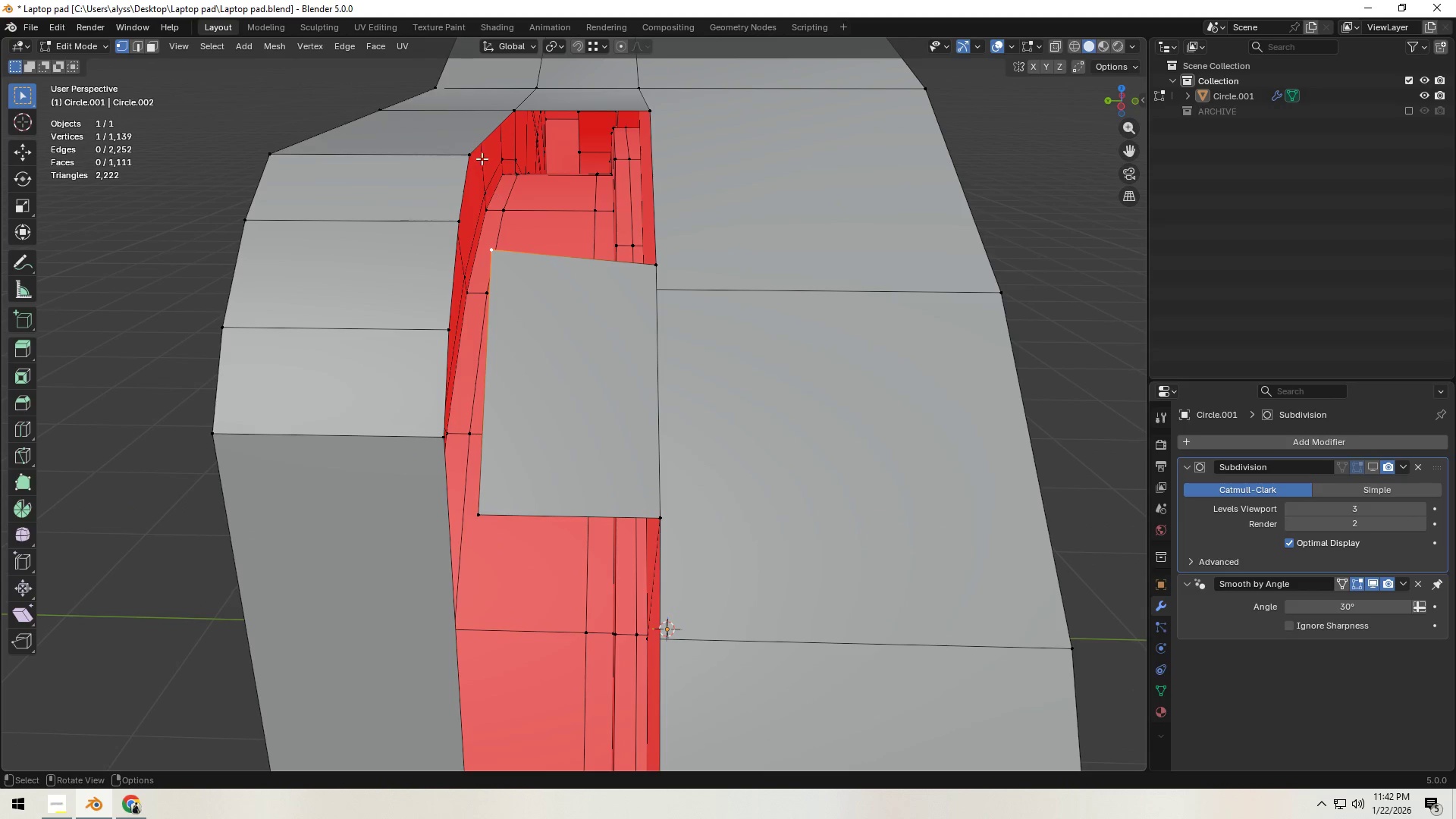 
type(gy)
 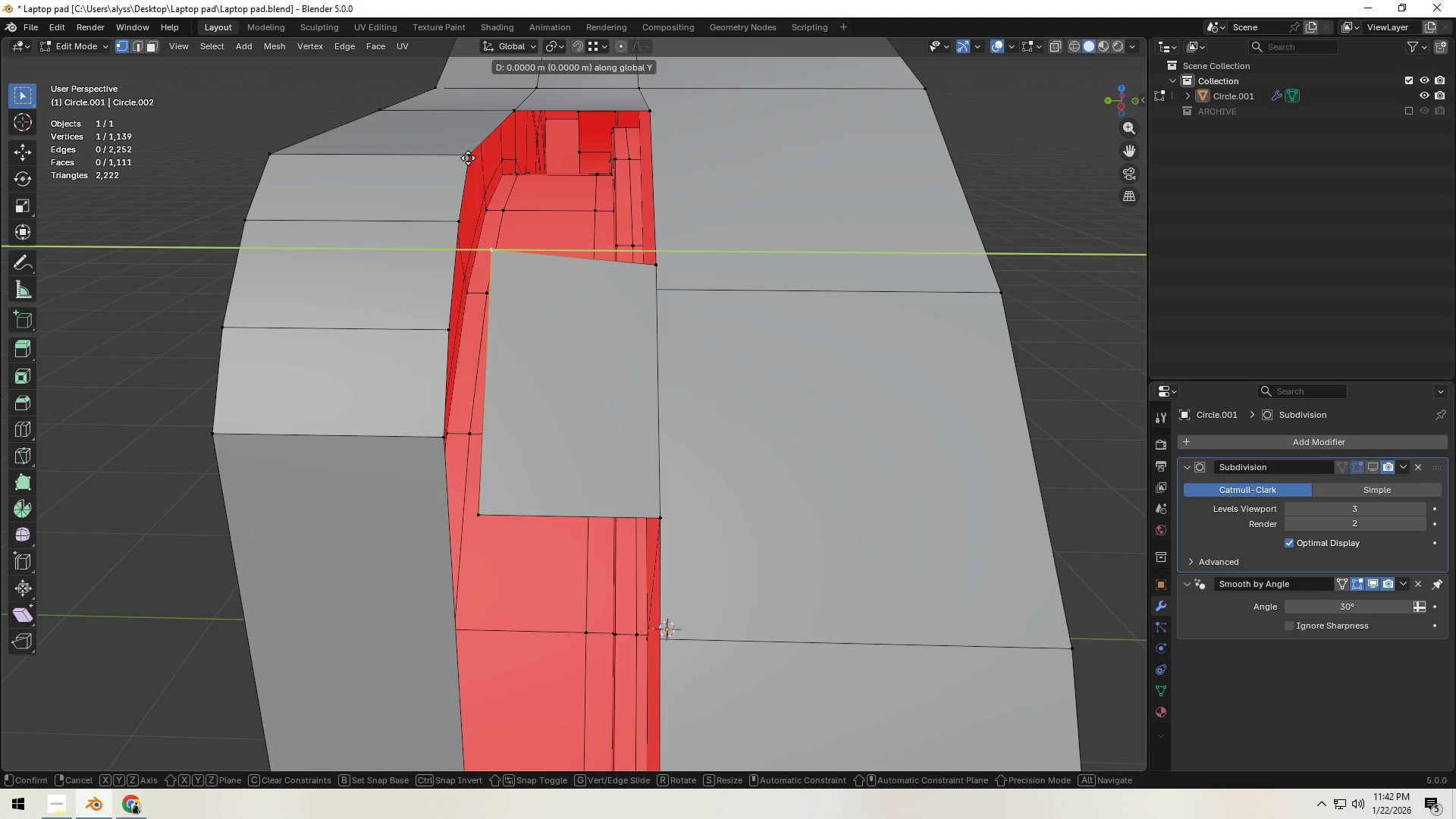 
hold_key(key=ControlLeft, duration=0.59)
left_click([467, 157])
 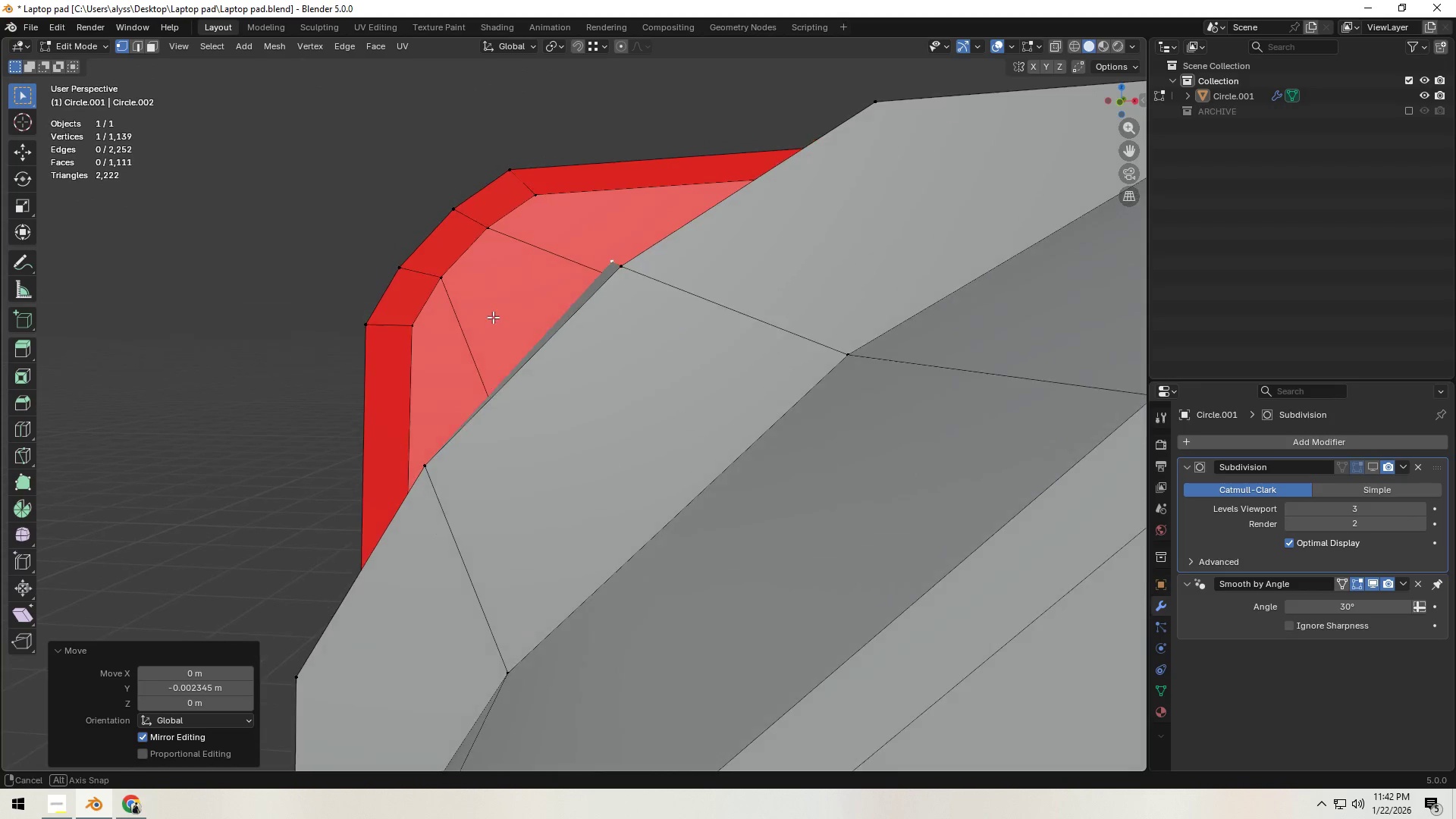 
key(Control+Z)
 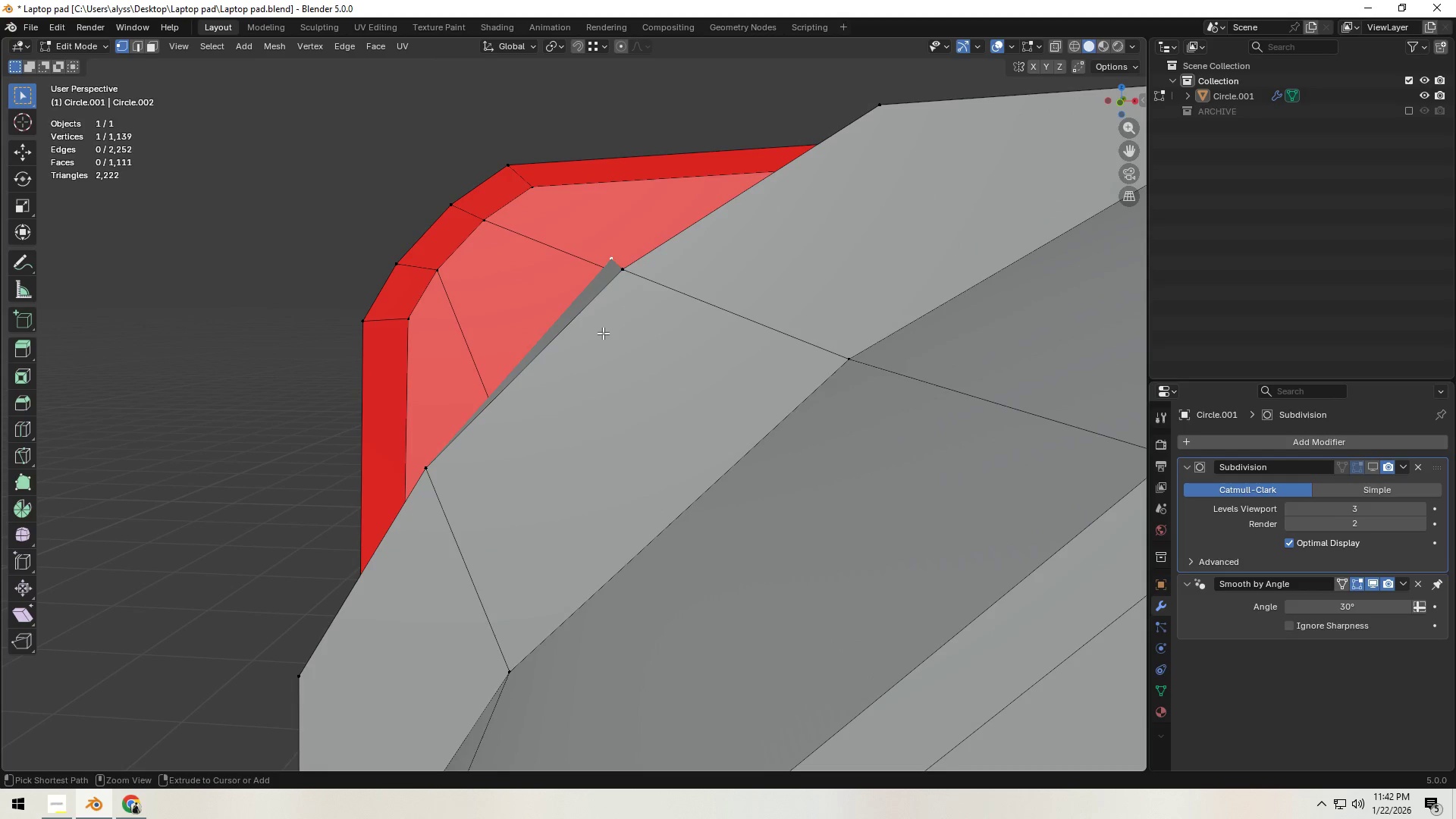 
key(Control+Z)
 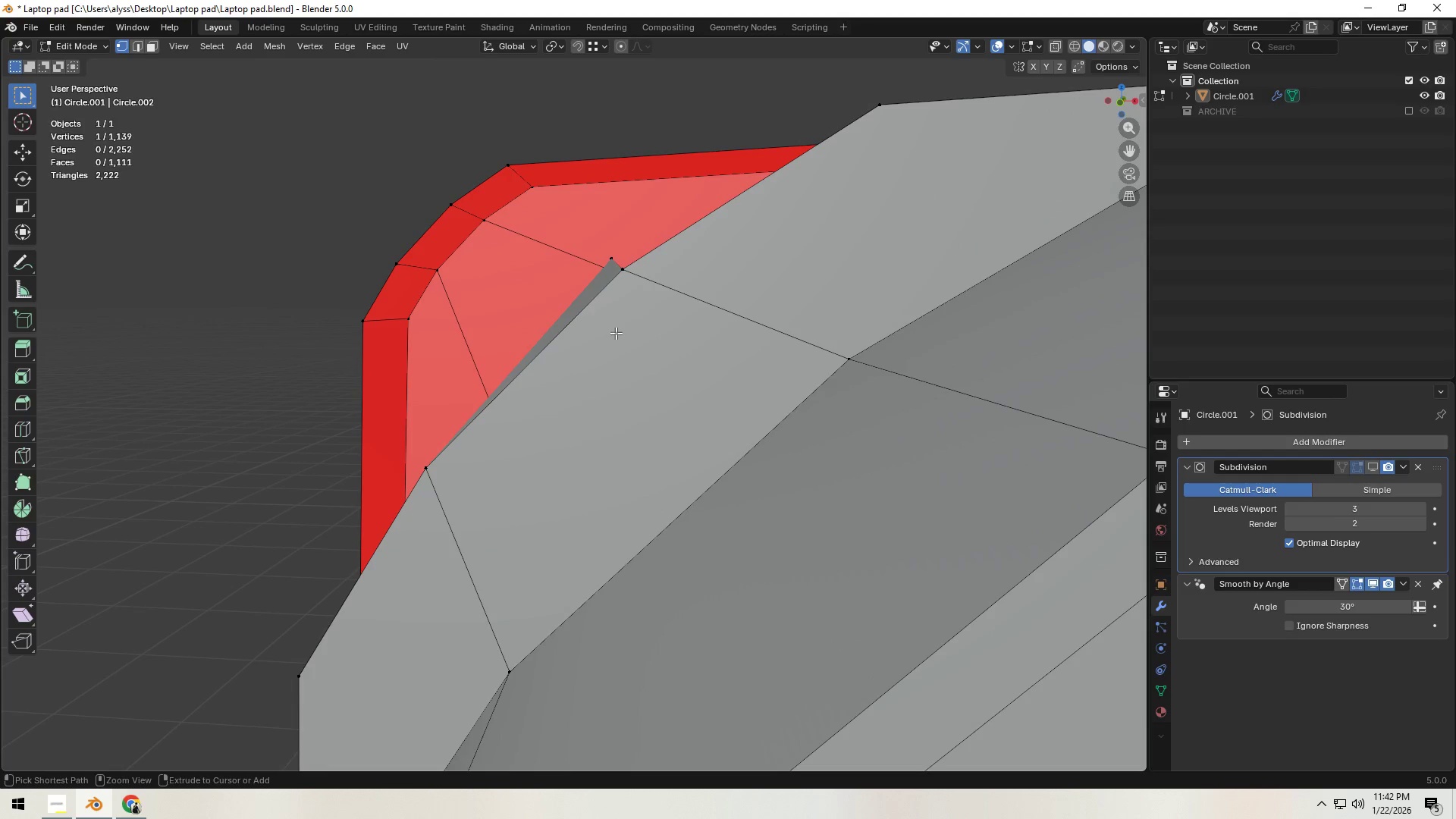 
key(Control+Z)
 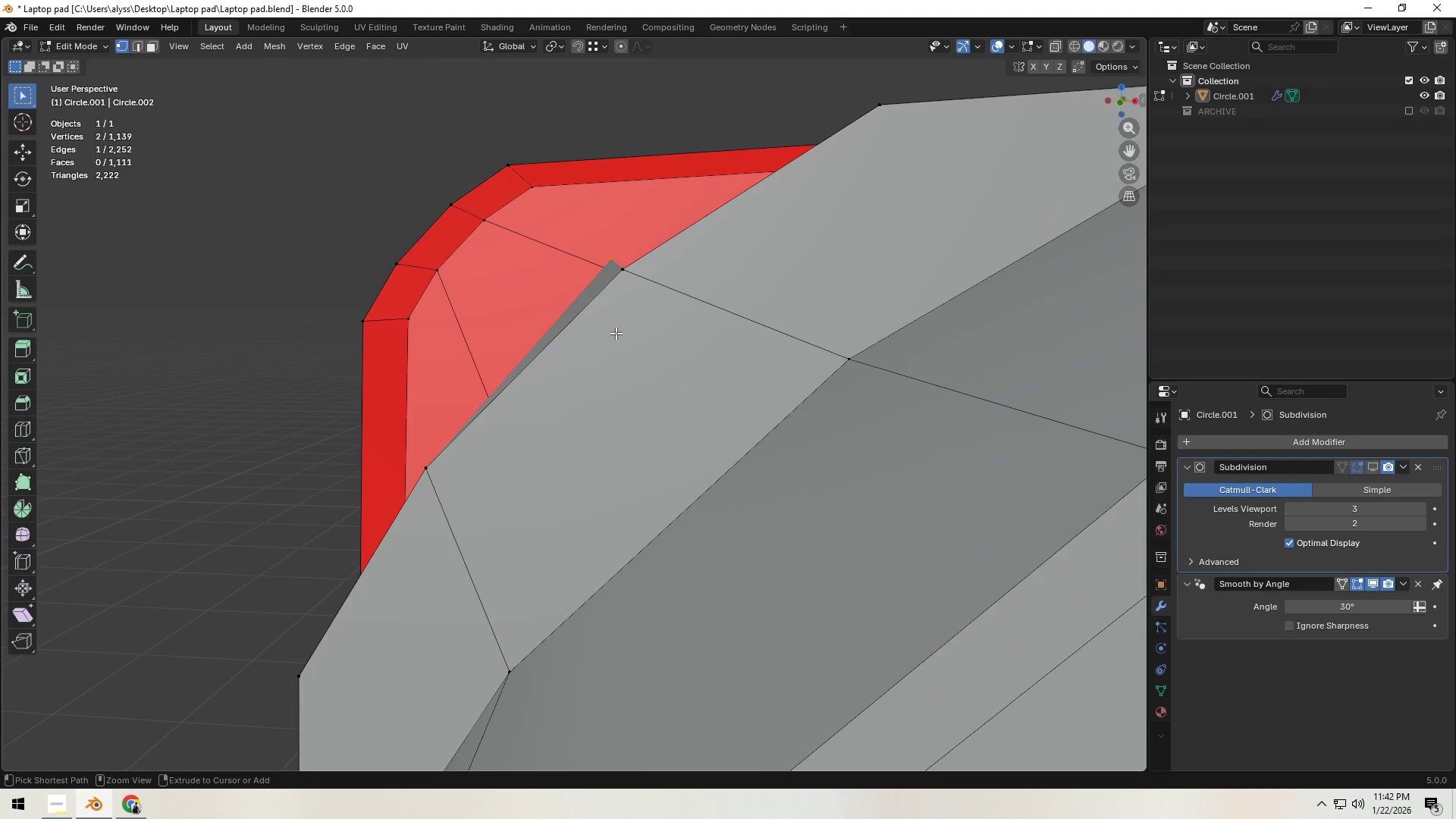 
key(Control+Z)
 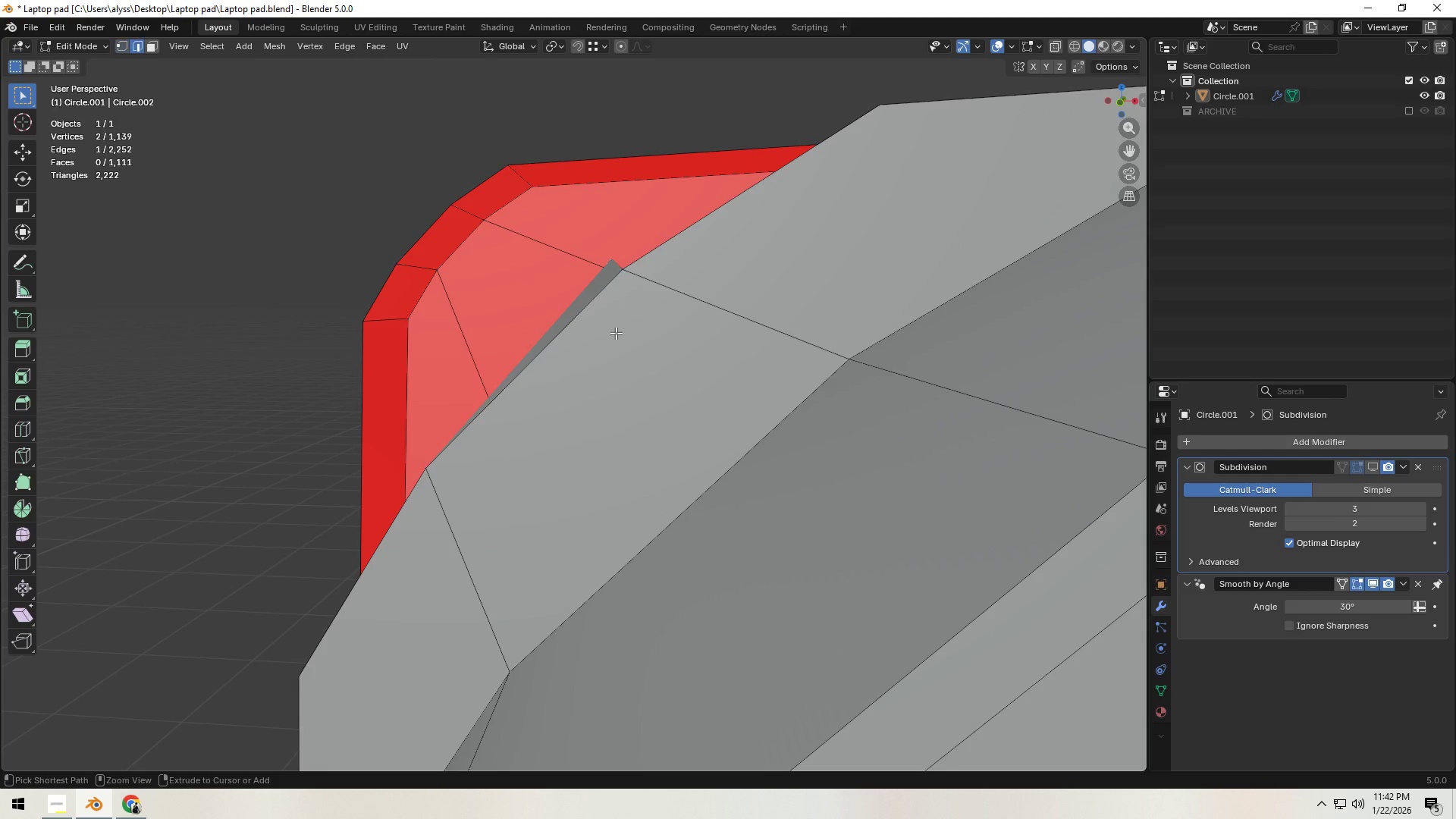 
key(Control+Z)
 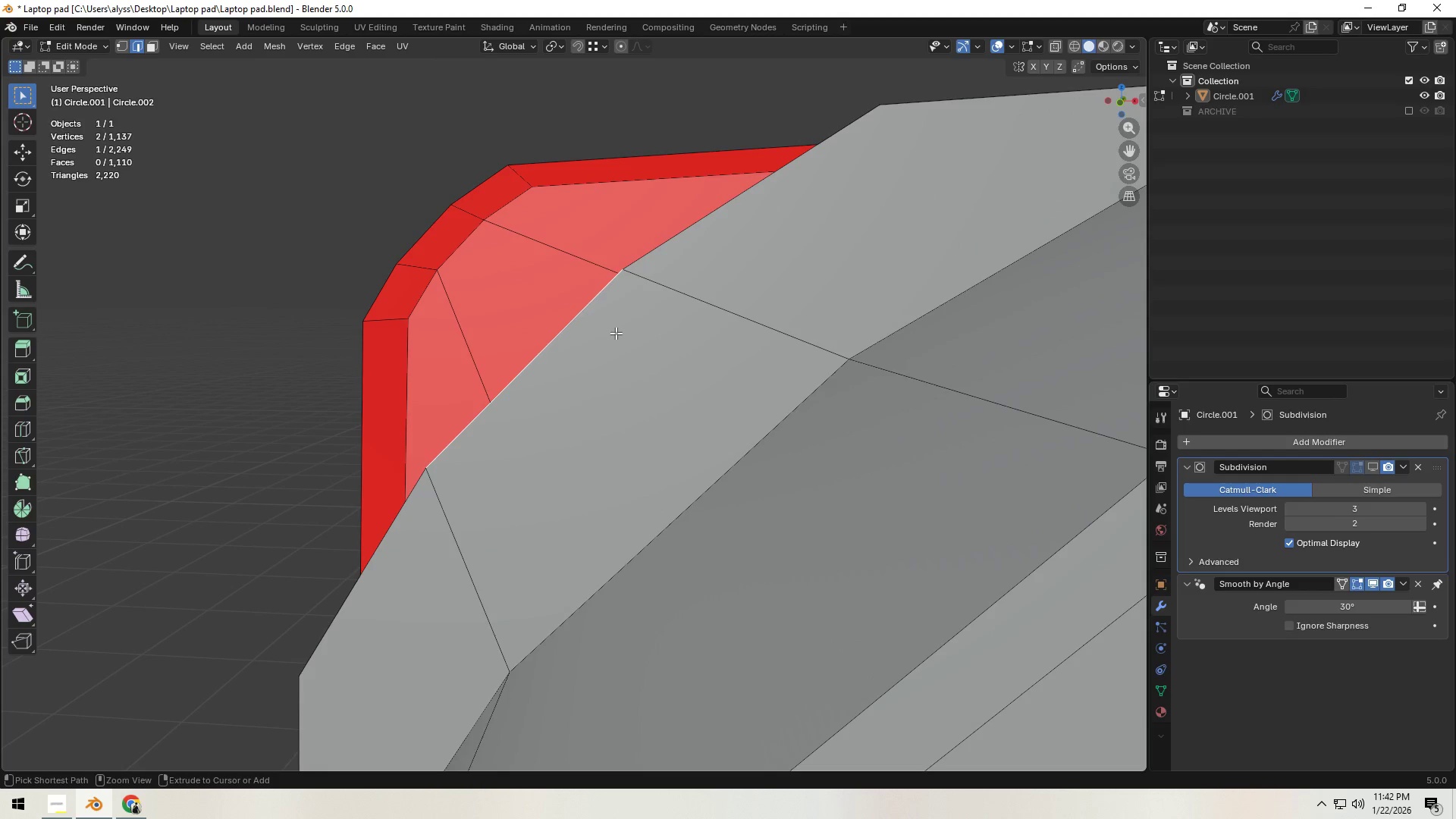 
key(Control+Z)
 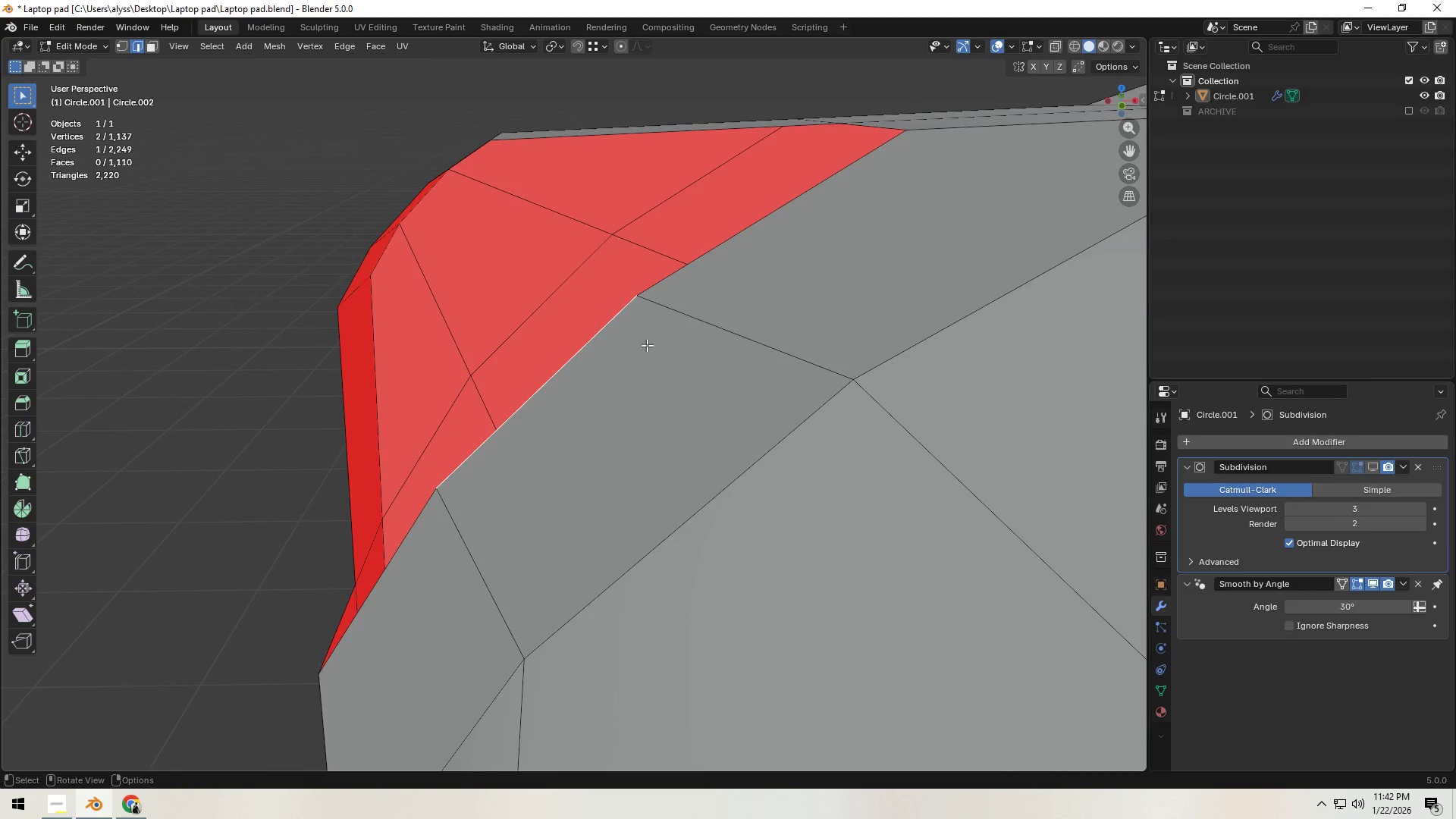 
key(1)
 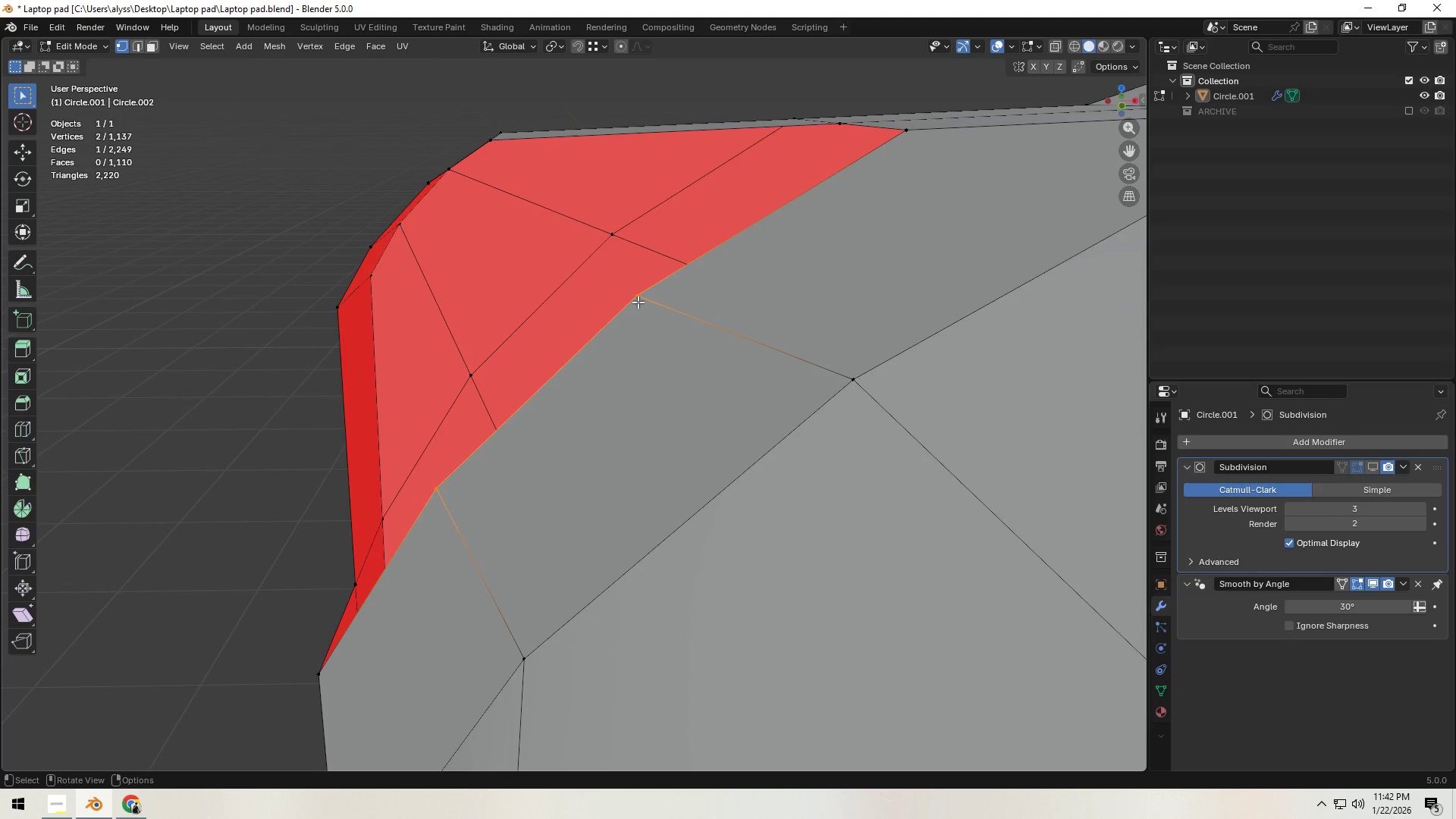 
left_click([638, 302])
 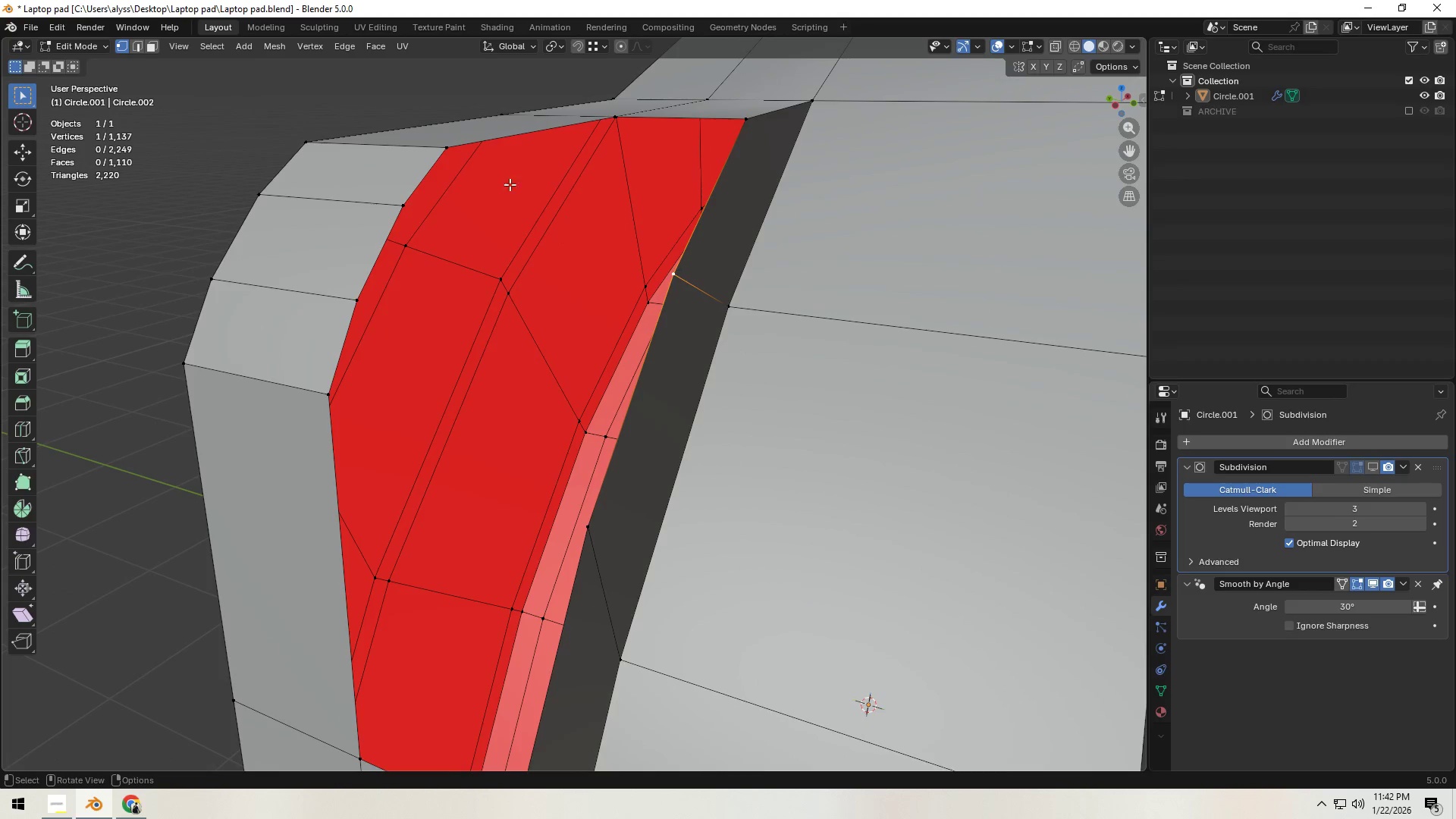 
type(ey)
 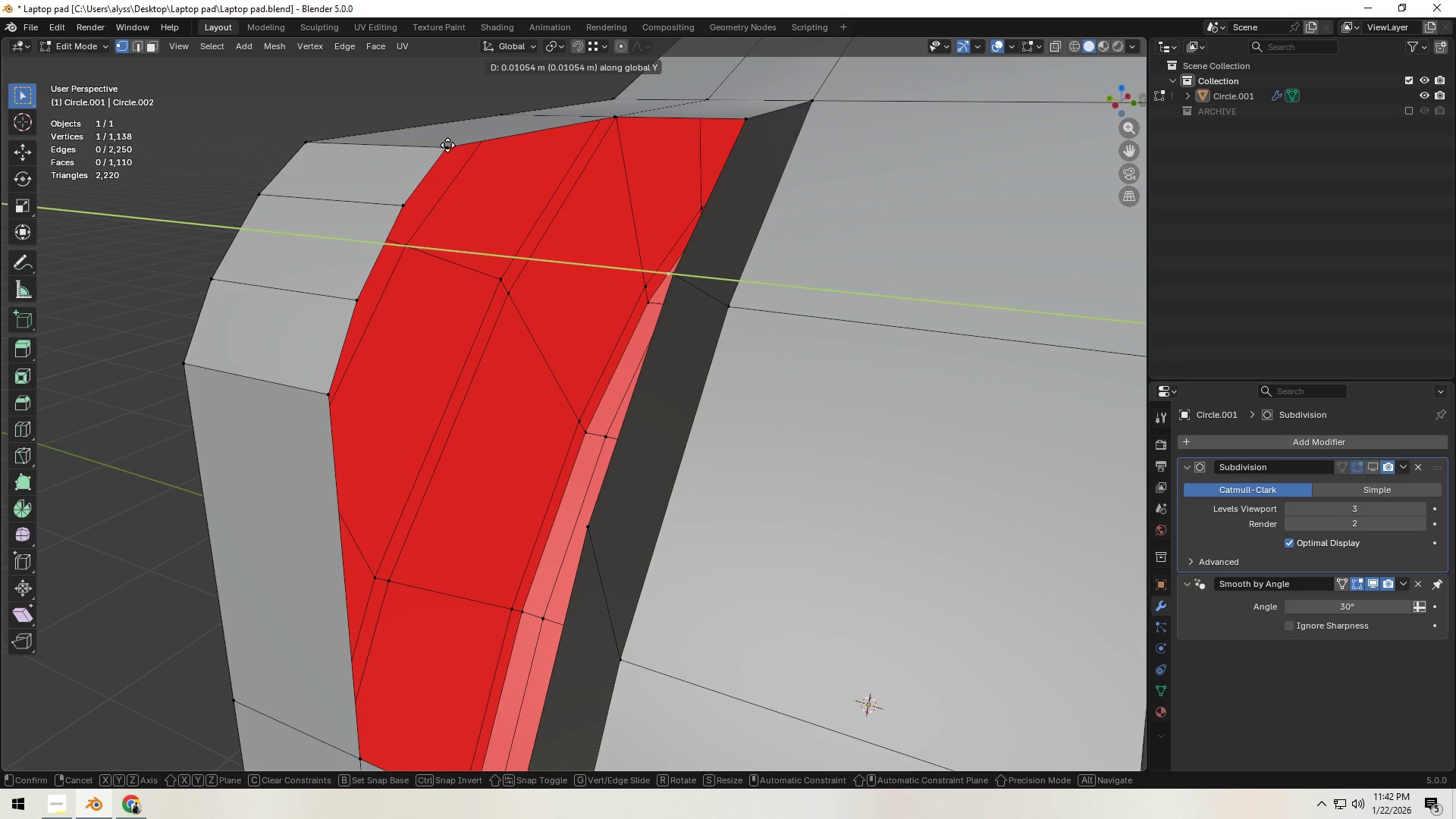 
hold_key(key=ControlLeft, duration=0.92)
left_click([447, 145])
 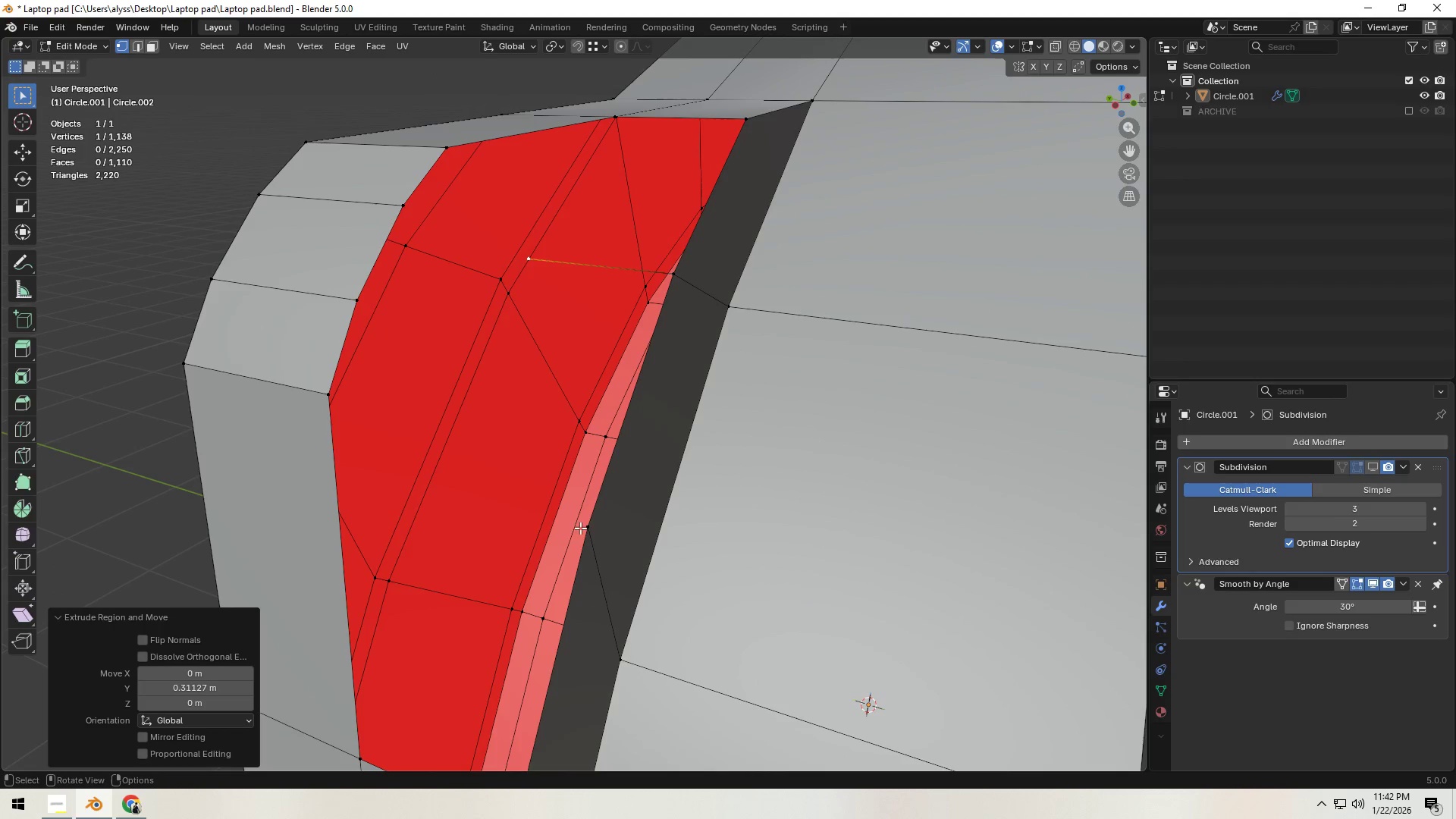 
left_click([580, 527])
 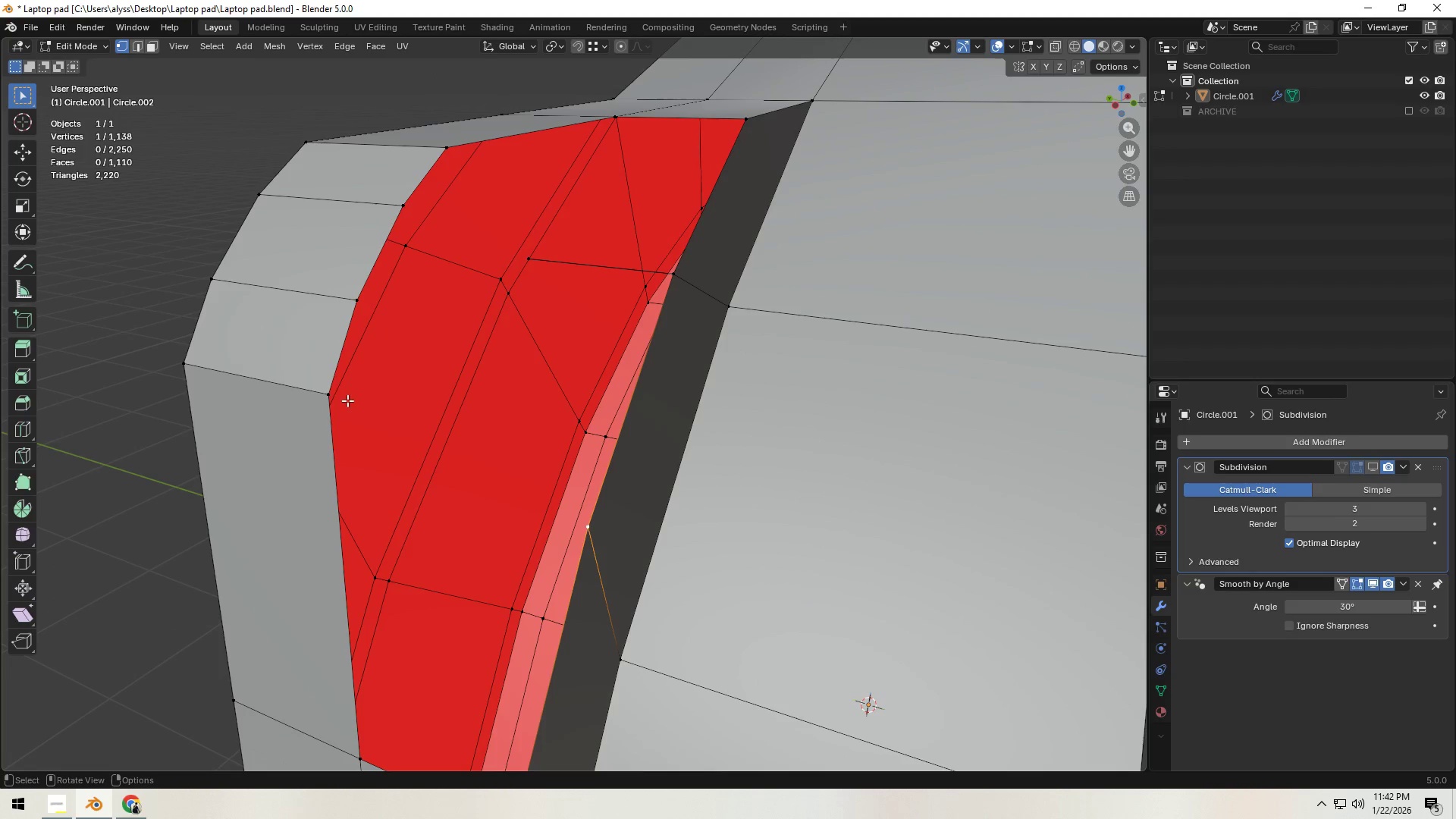 
type(ey)
 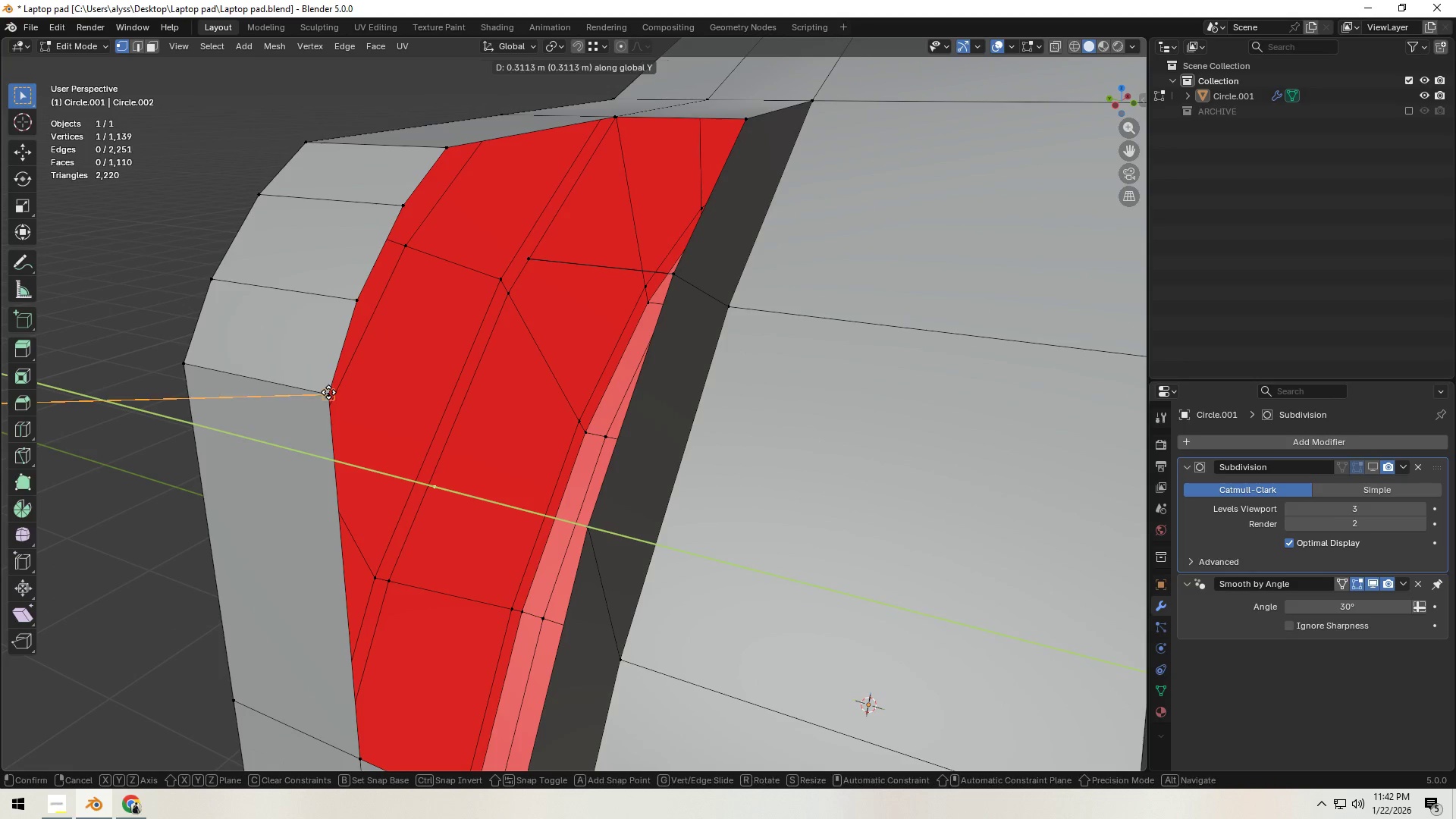 
hold_key(key=ControlLeft, duration=0.64)
left_click([328, 393])
 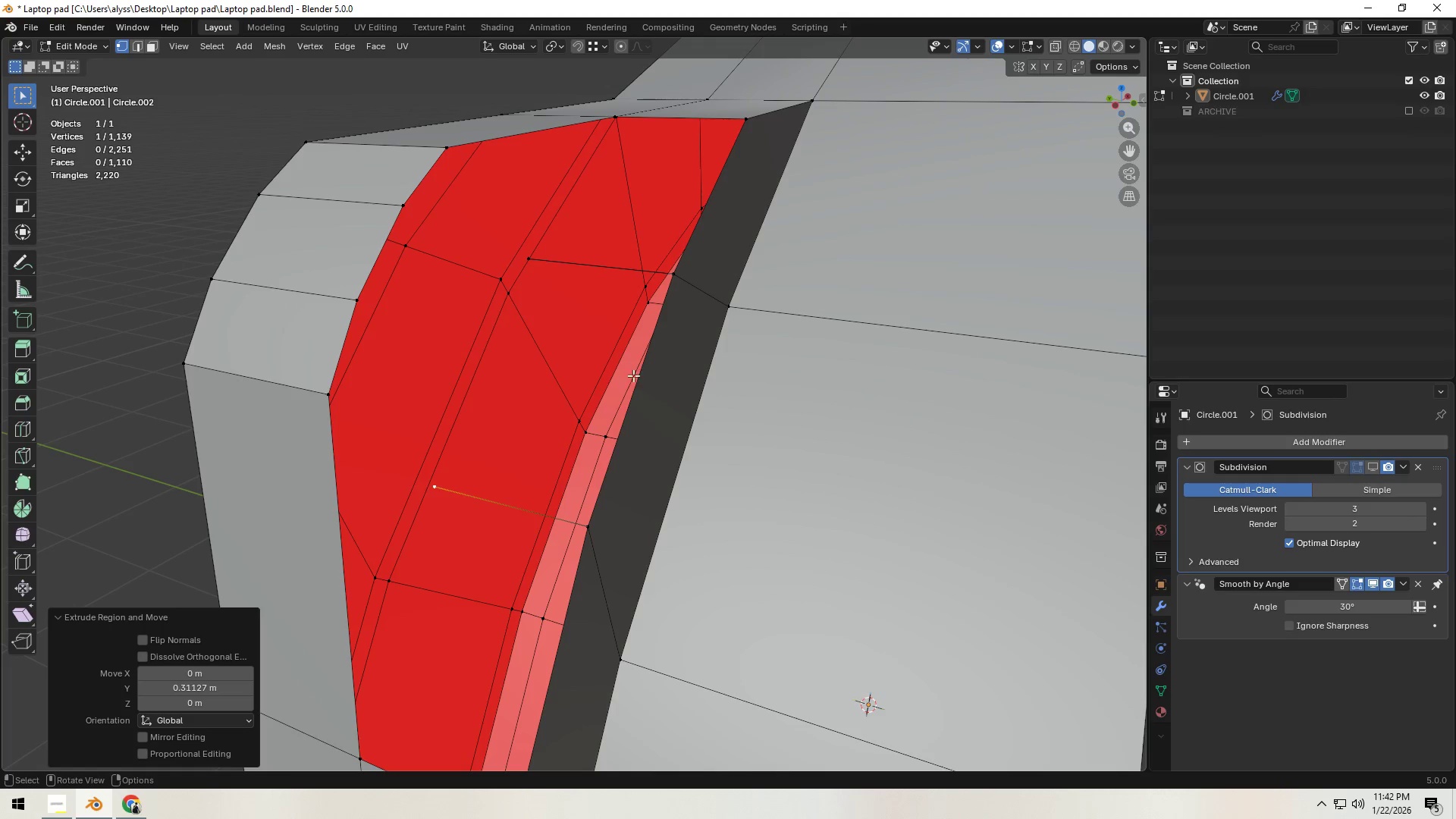 
key(2)
 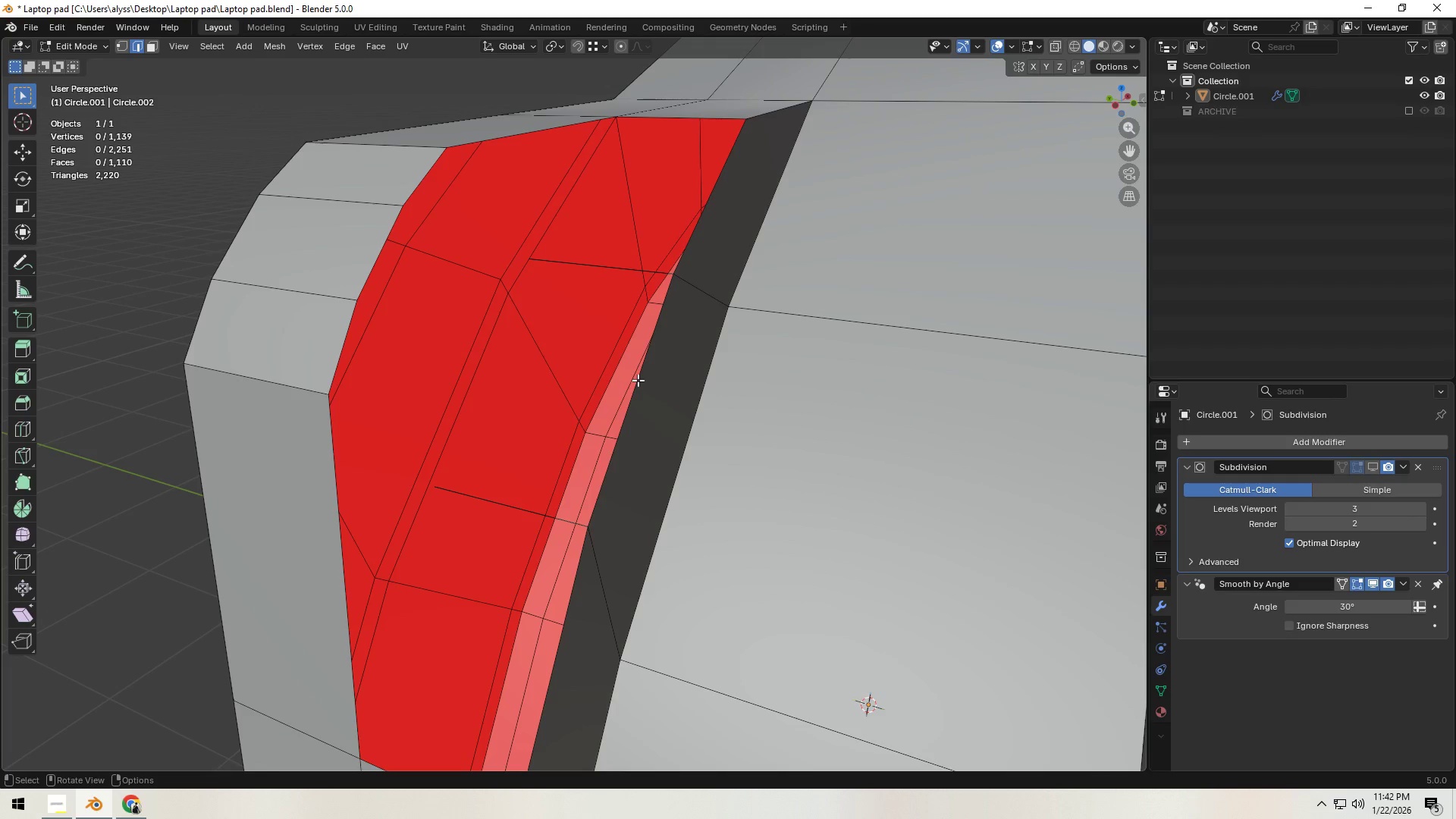 
left_click([638, 380])
 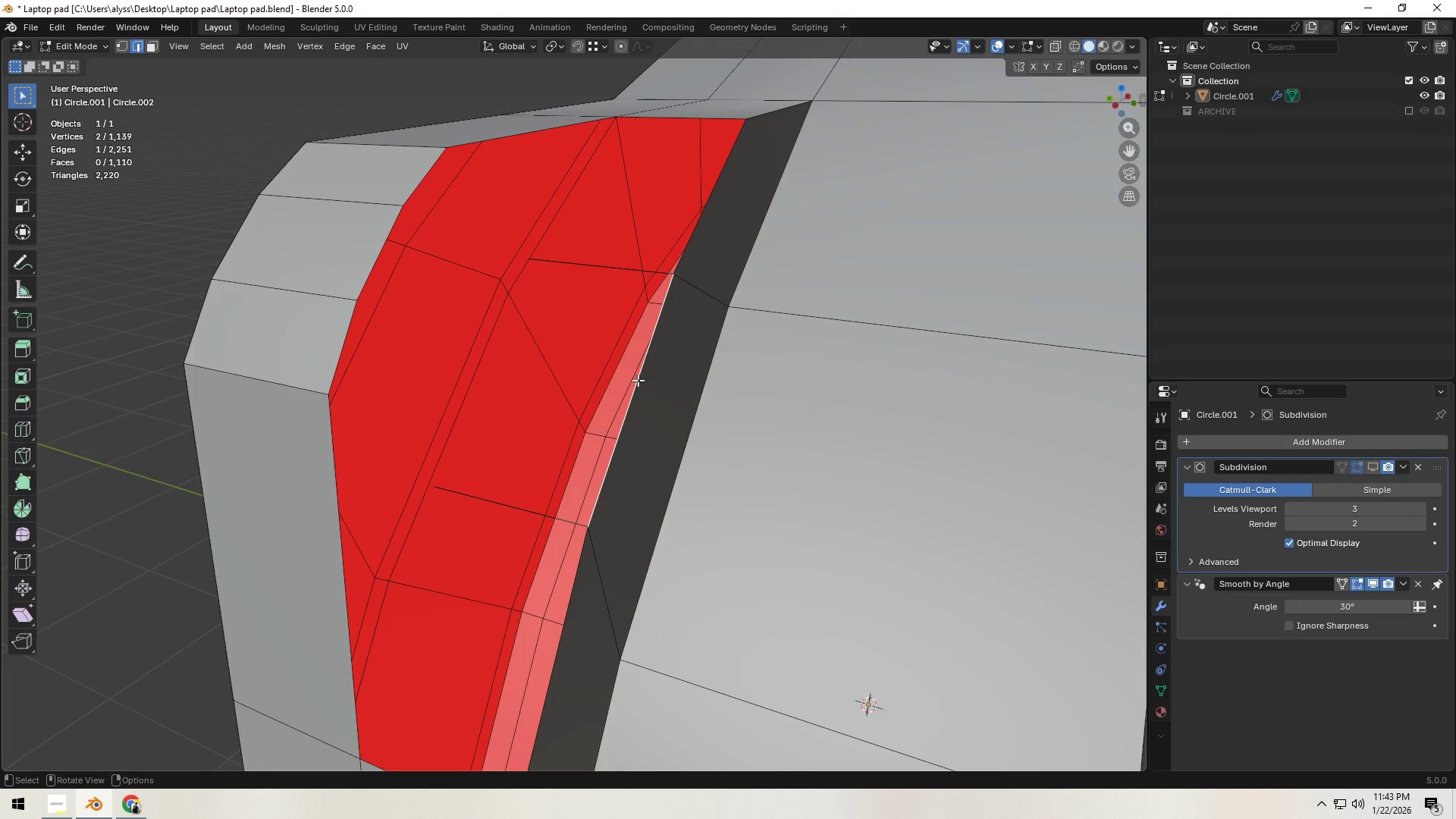 
wait(8.97)
 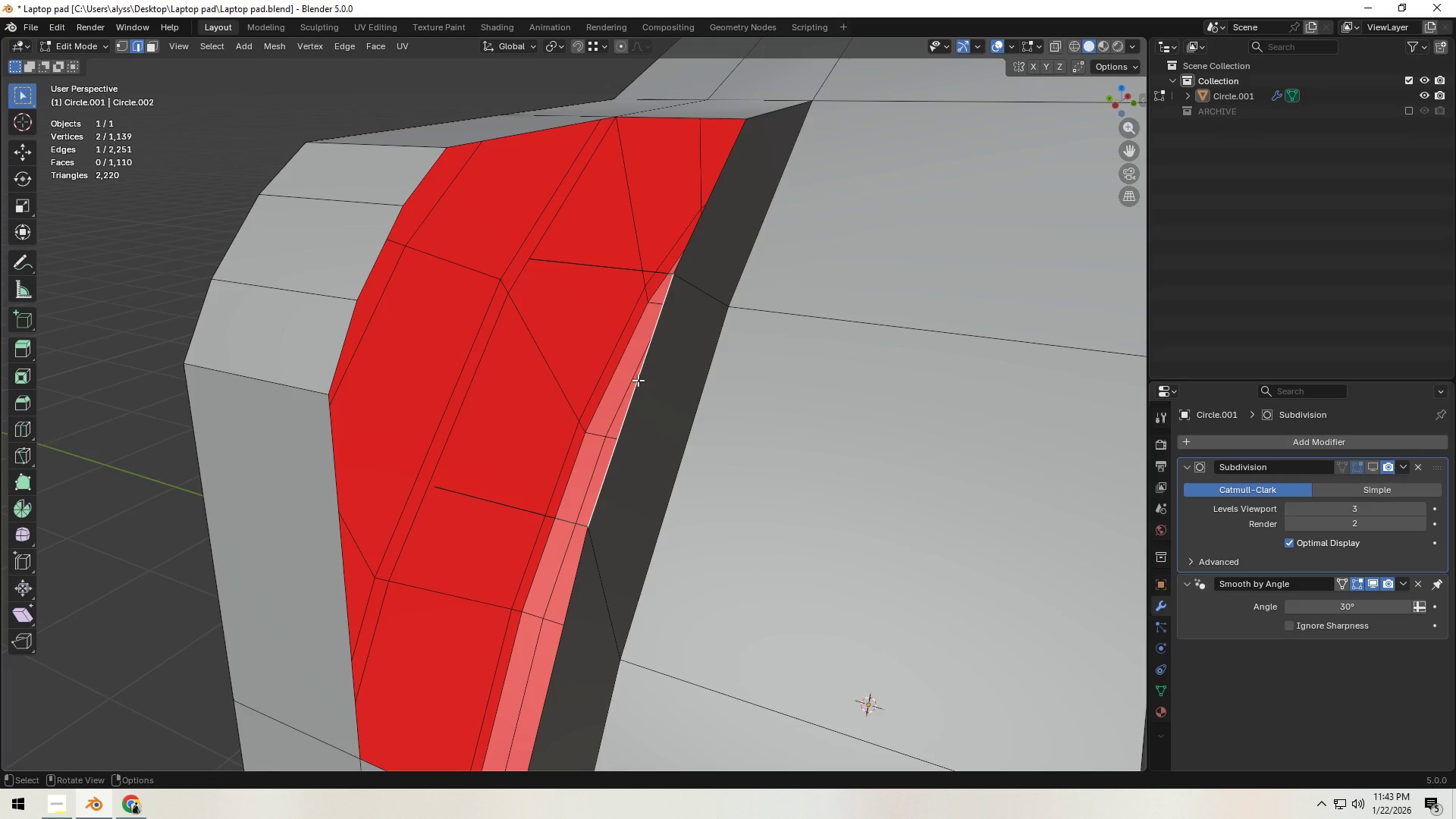 
key(F)
 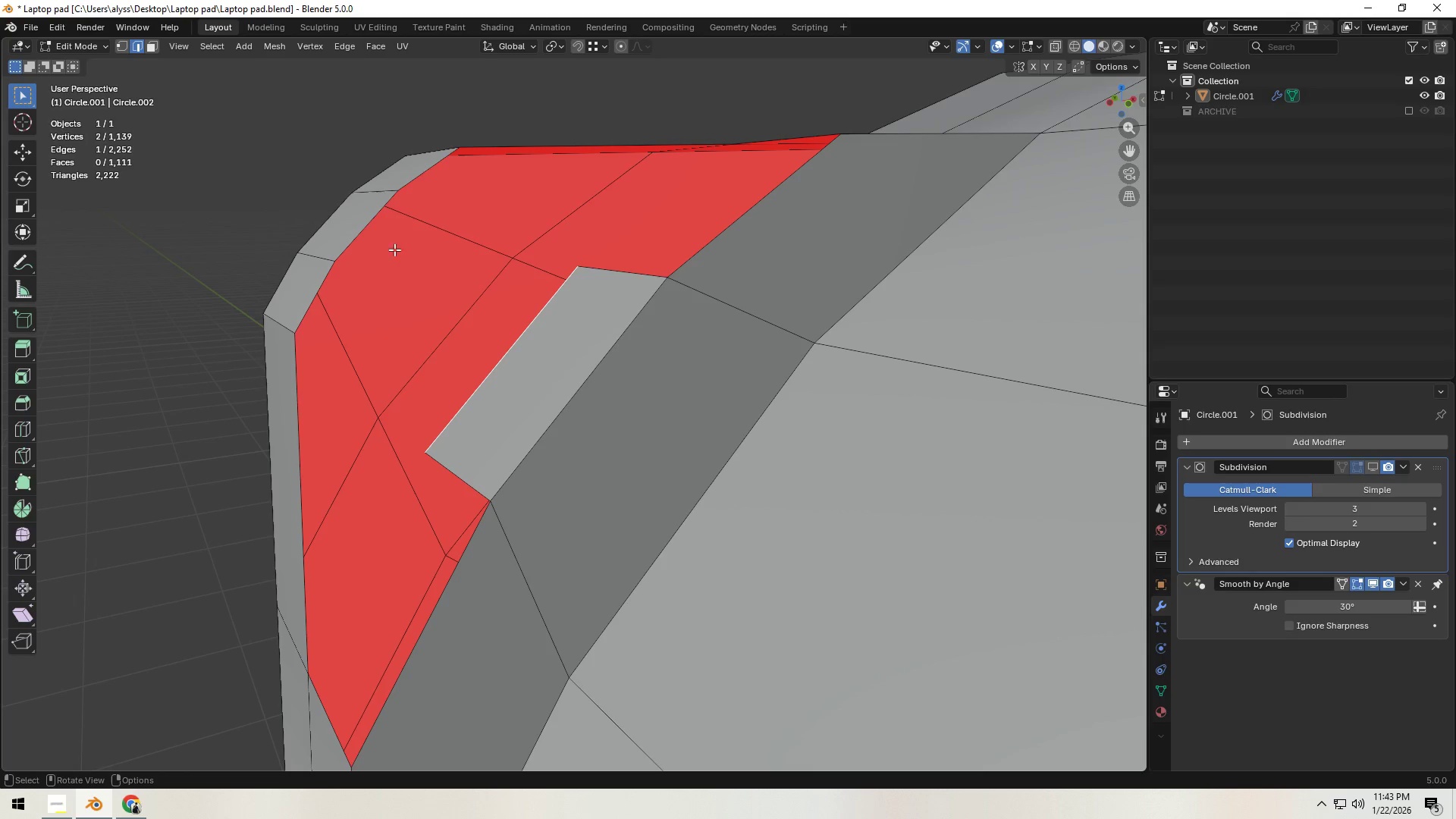 
left_click([350, 236])
 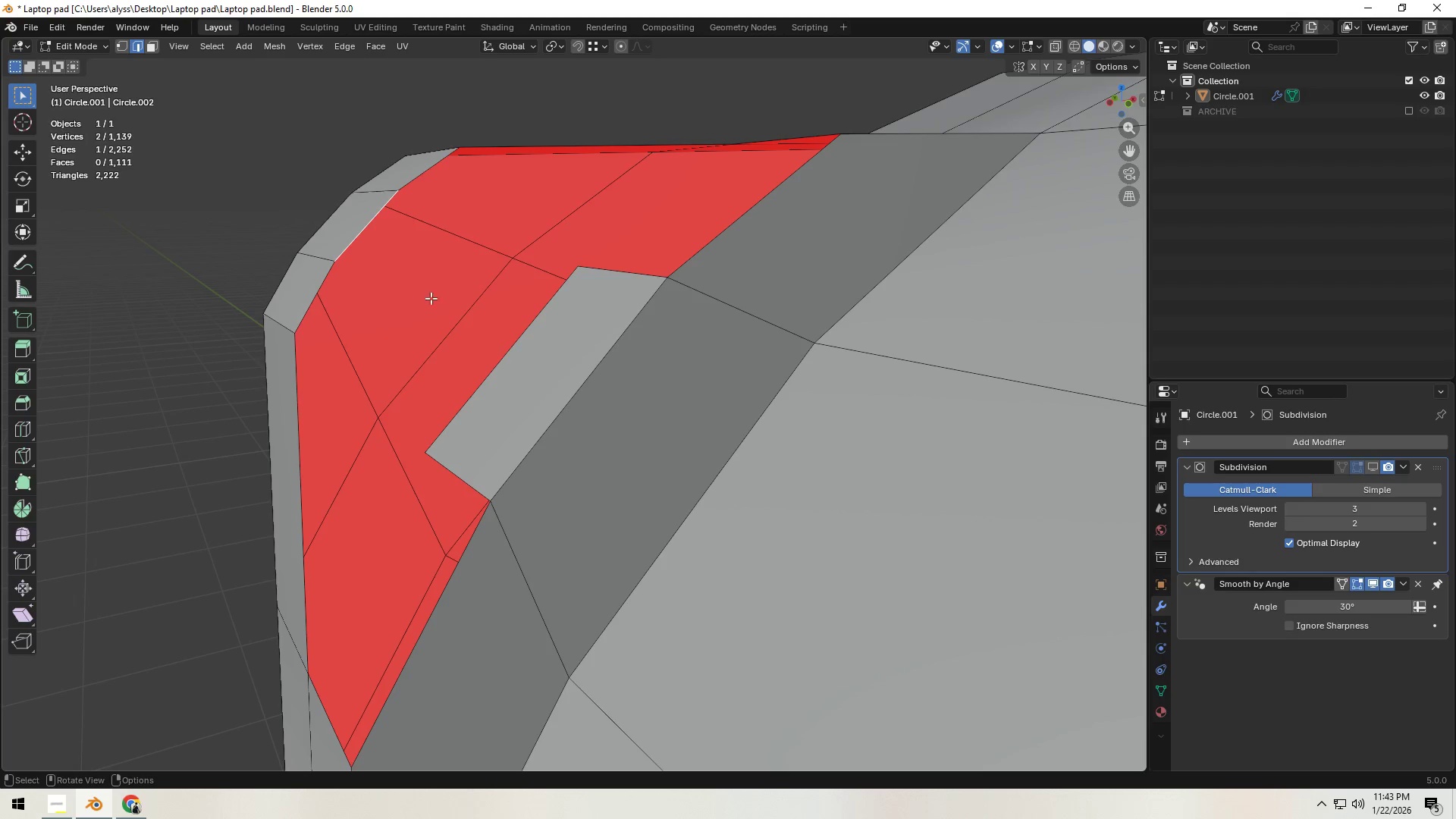 
hold_key(key=ShiftLeft, duration=0.48)
left_click([511, 364])
 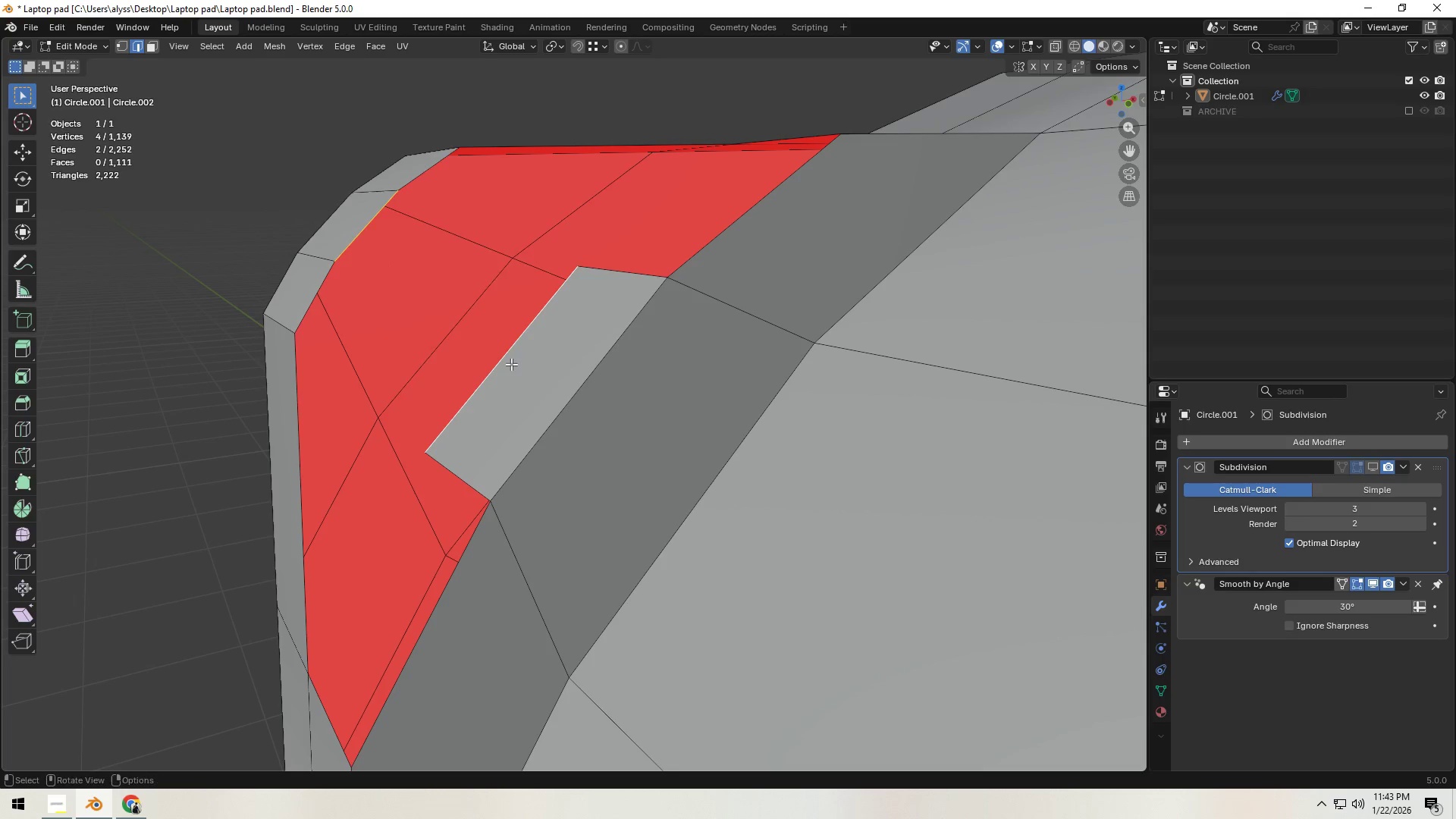 
key(F)
 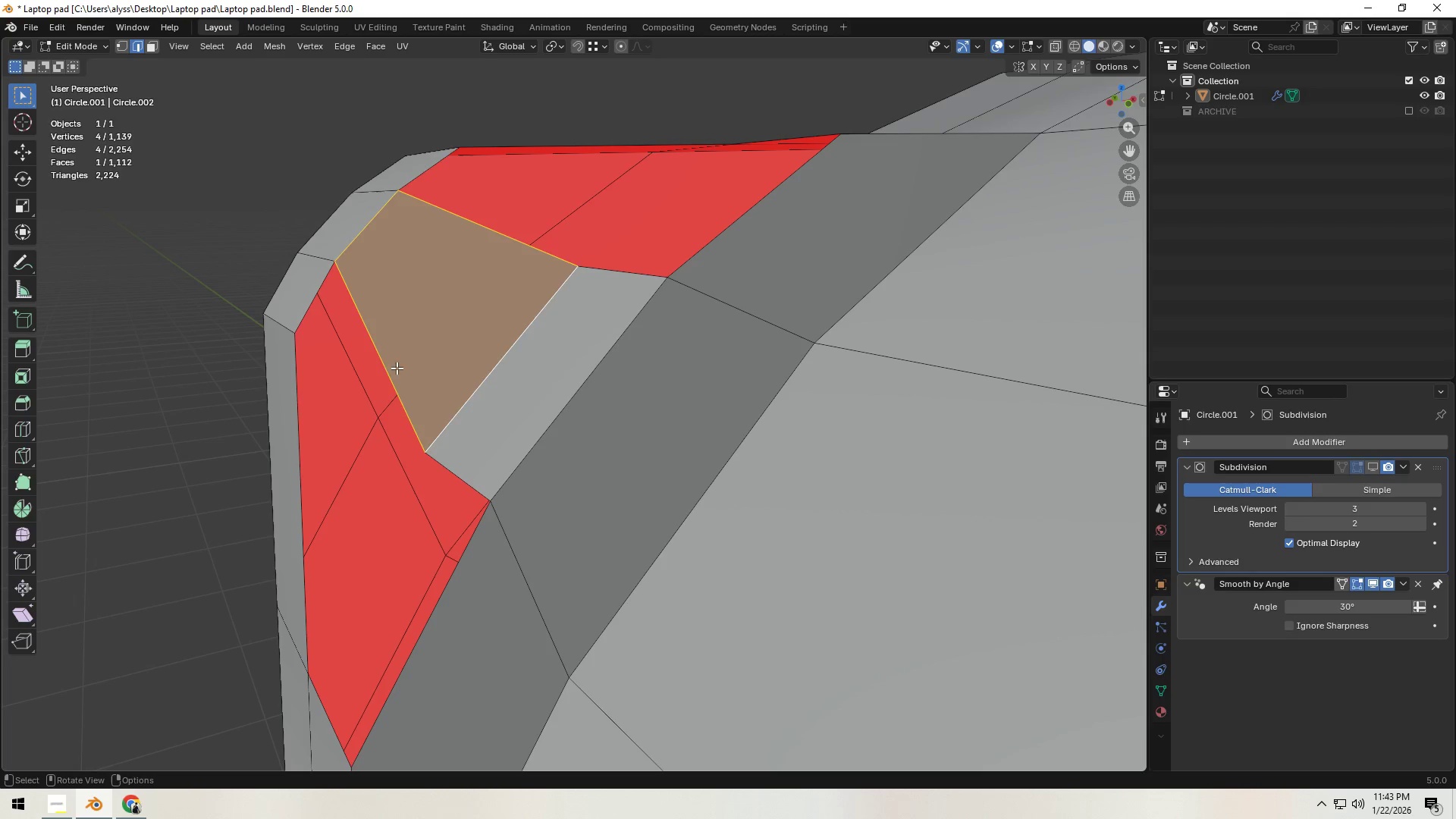 
left_click([387, 364])
 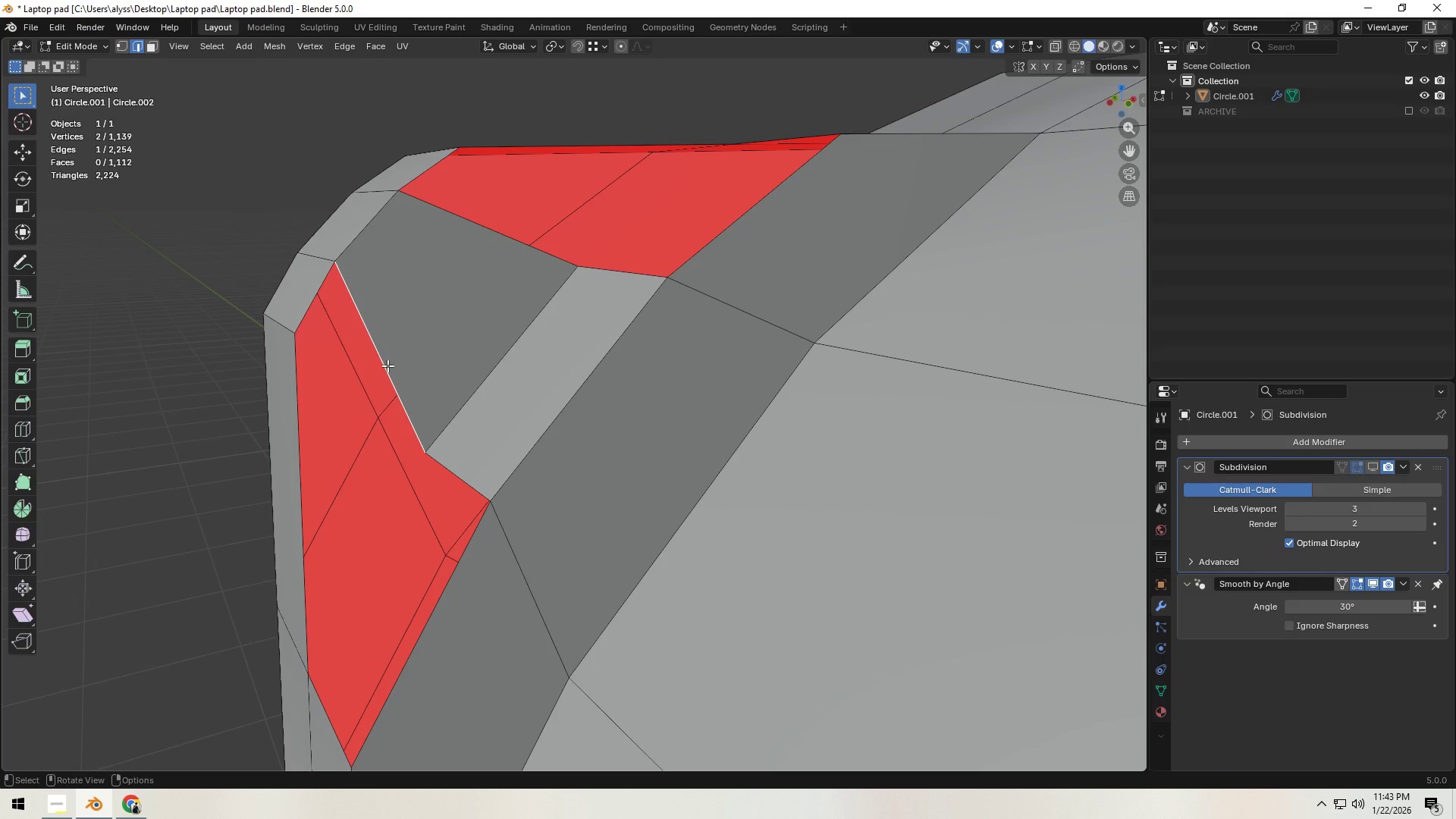 
key(F)
 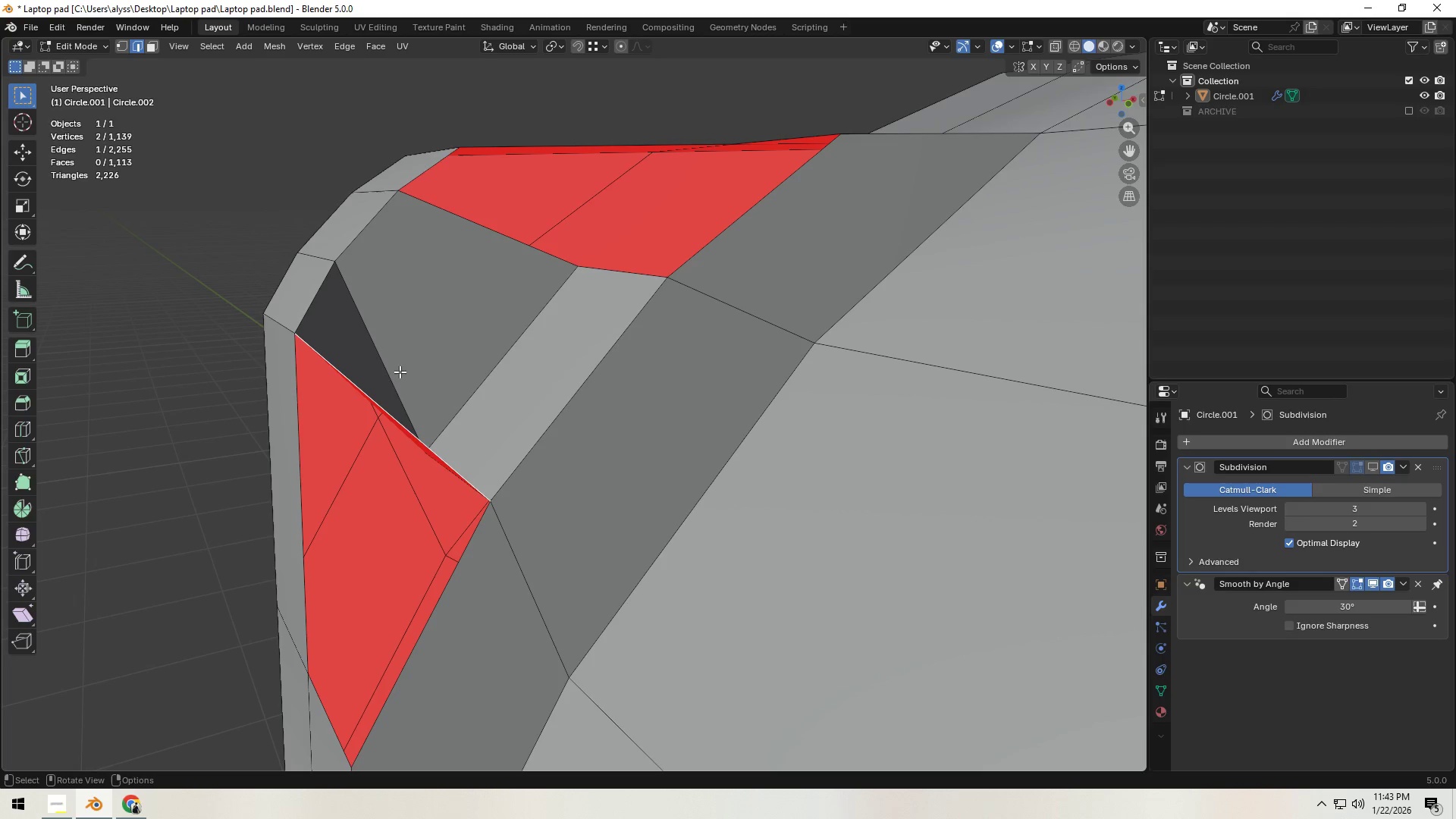 
key(Control+Z)
 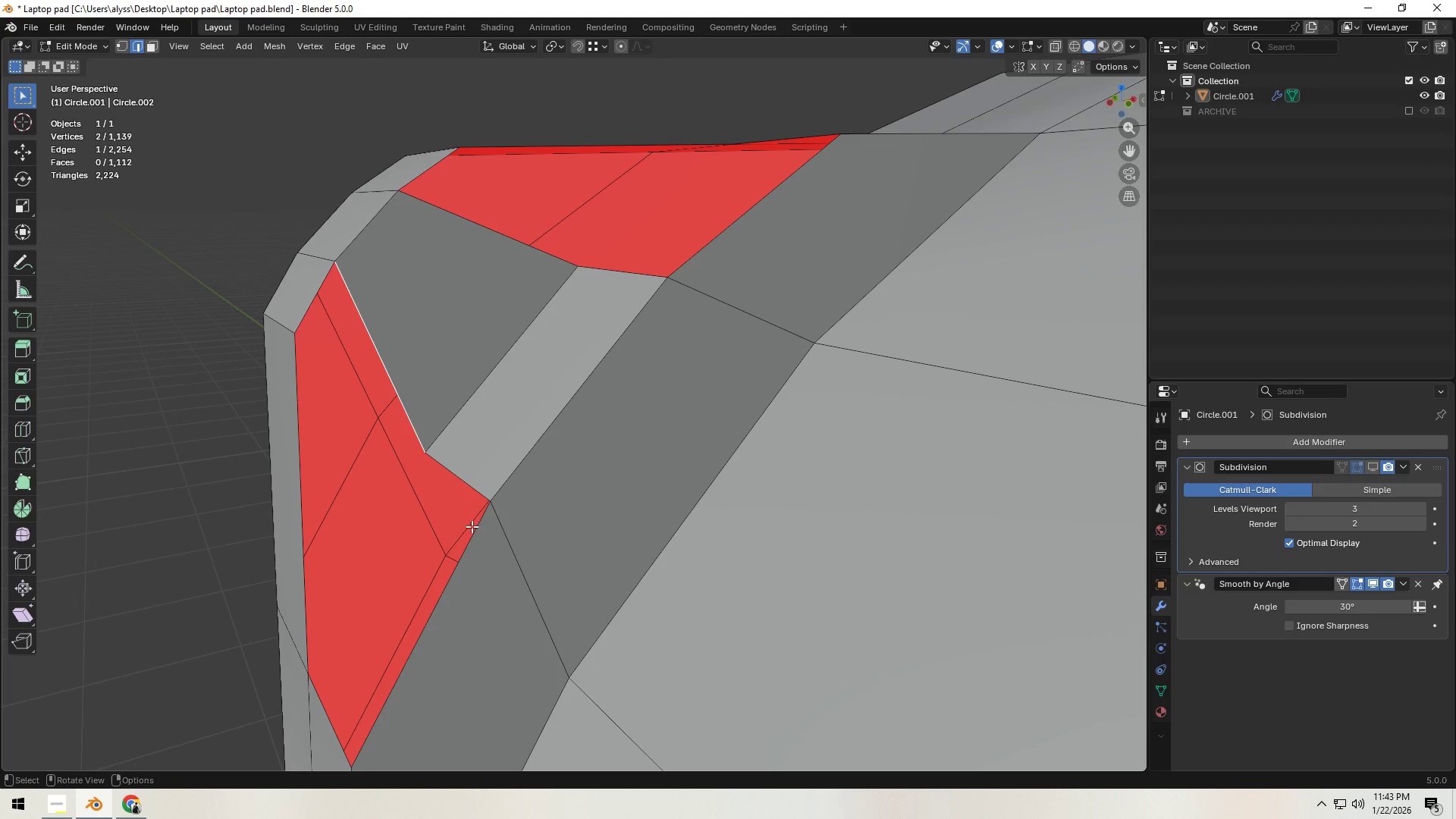 
left_click([462, 555])
 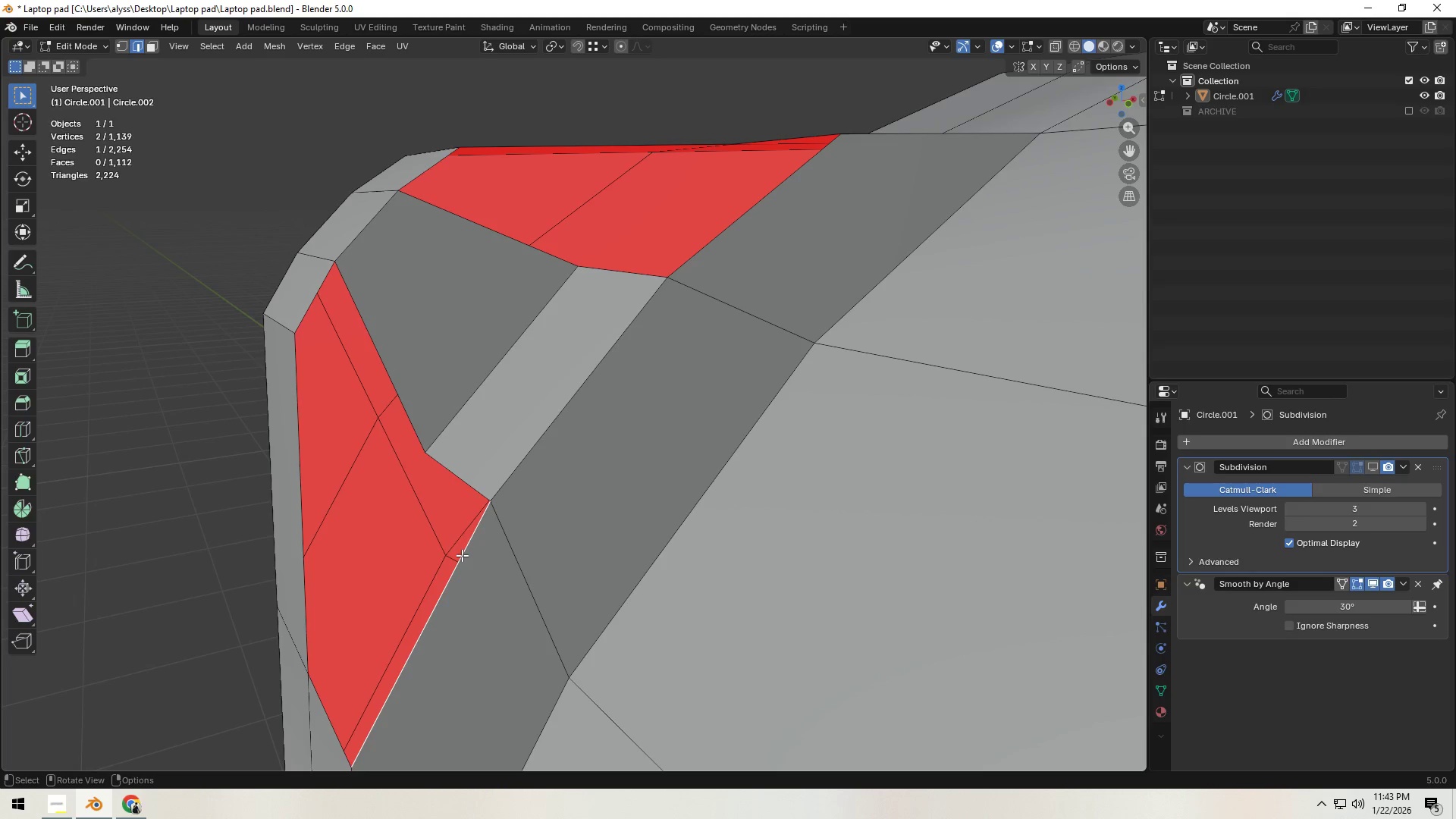 
type(ff)
 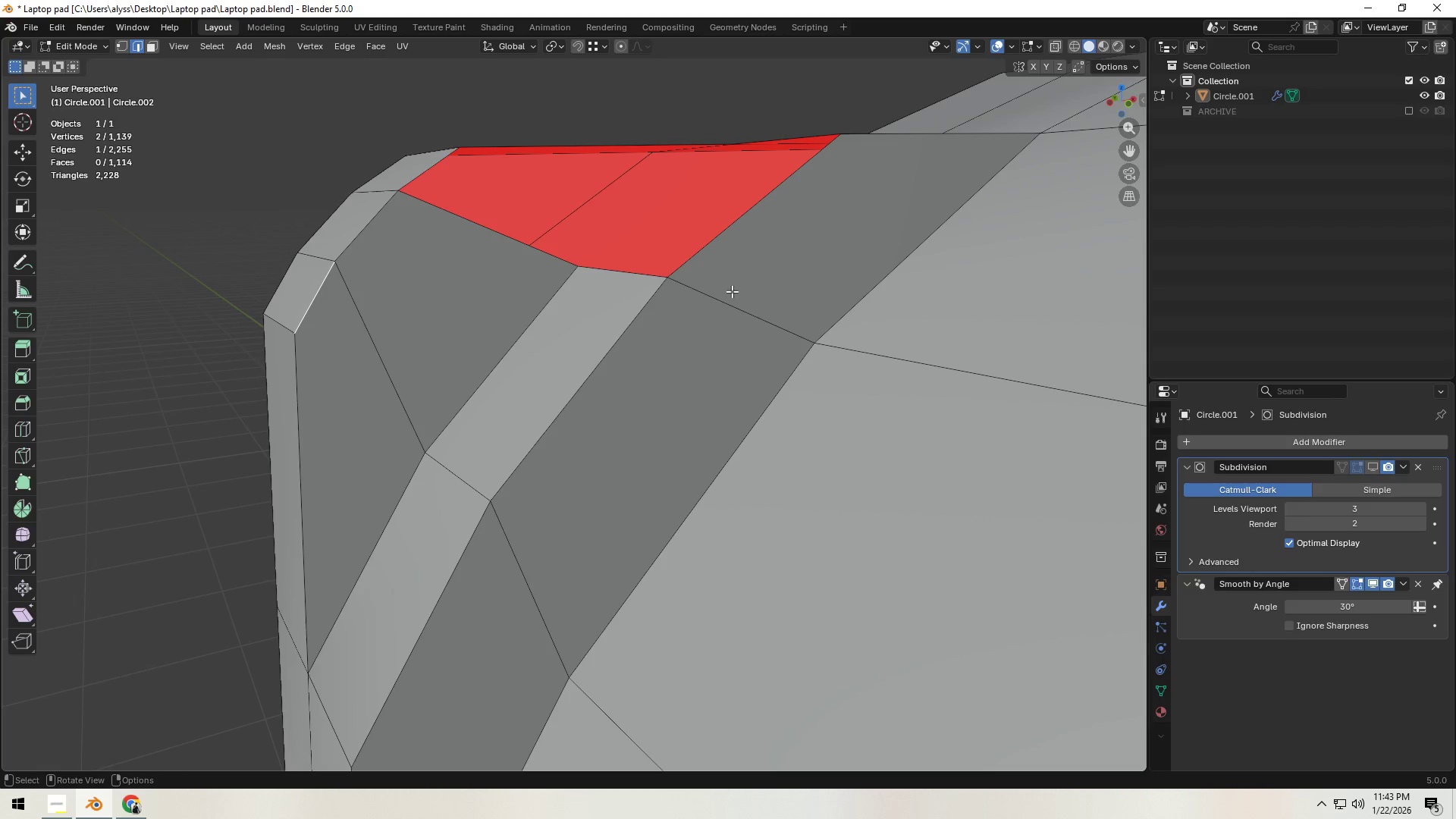 
left_click([716, 249])
 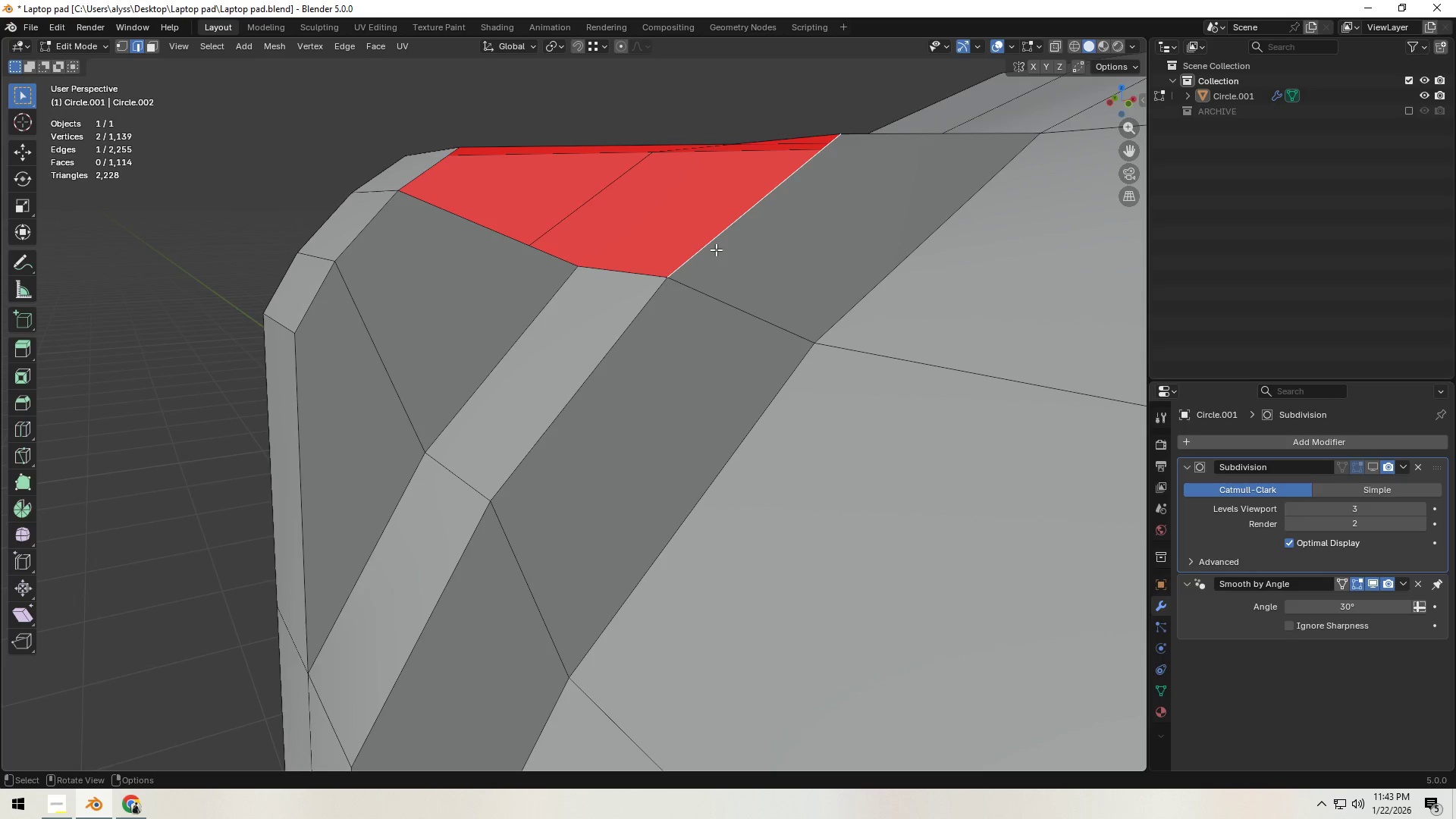 
type(ff)
key(Tab)
 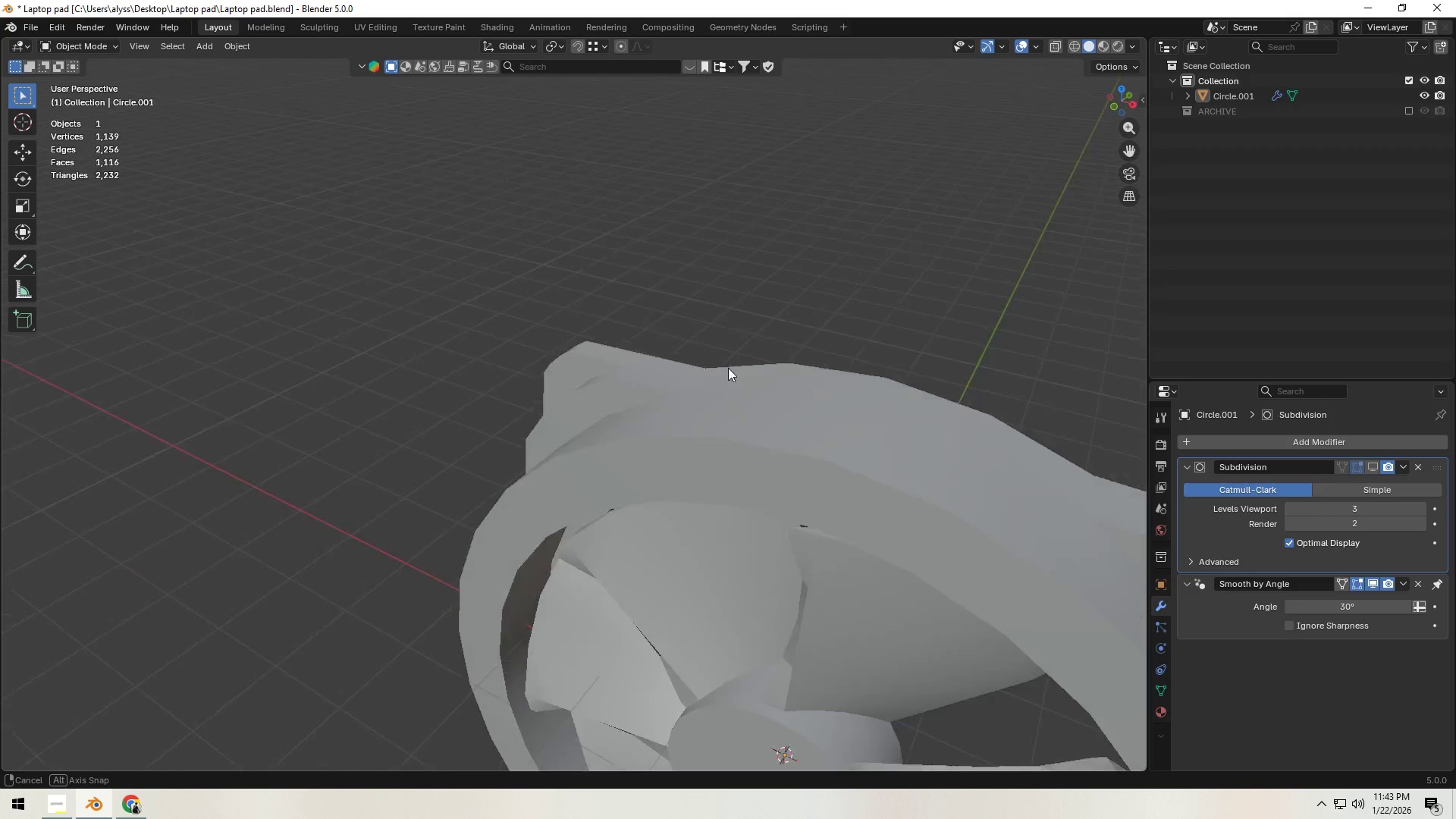 
scroll: coordinate [744, 315], scroll_direction: down, amount: 9.0
 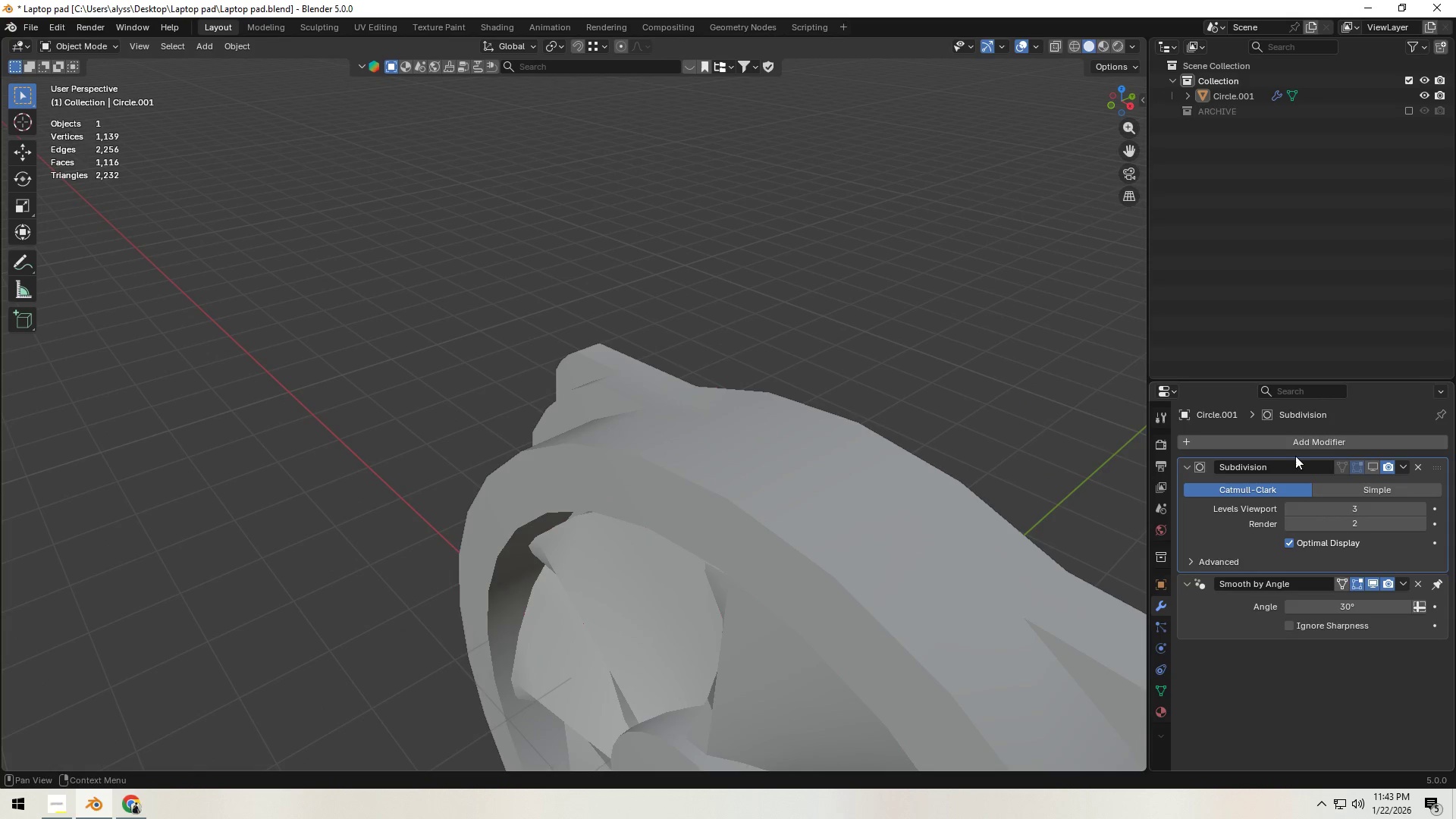 
left_click([1377, 465])
 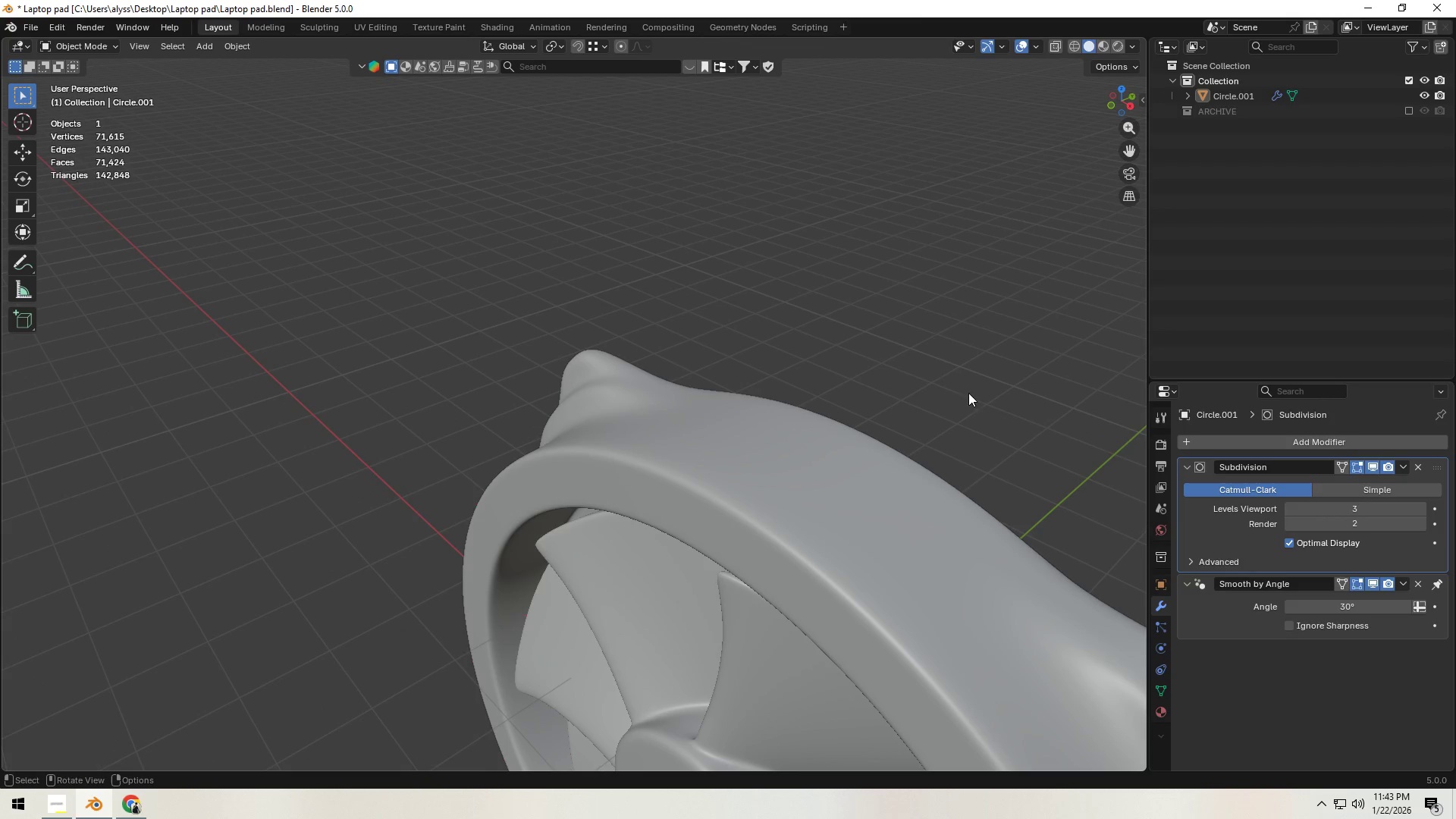 
left_click([911, 356])
 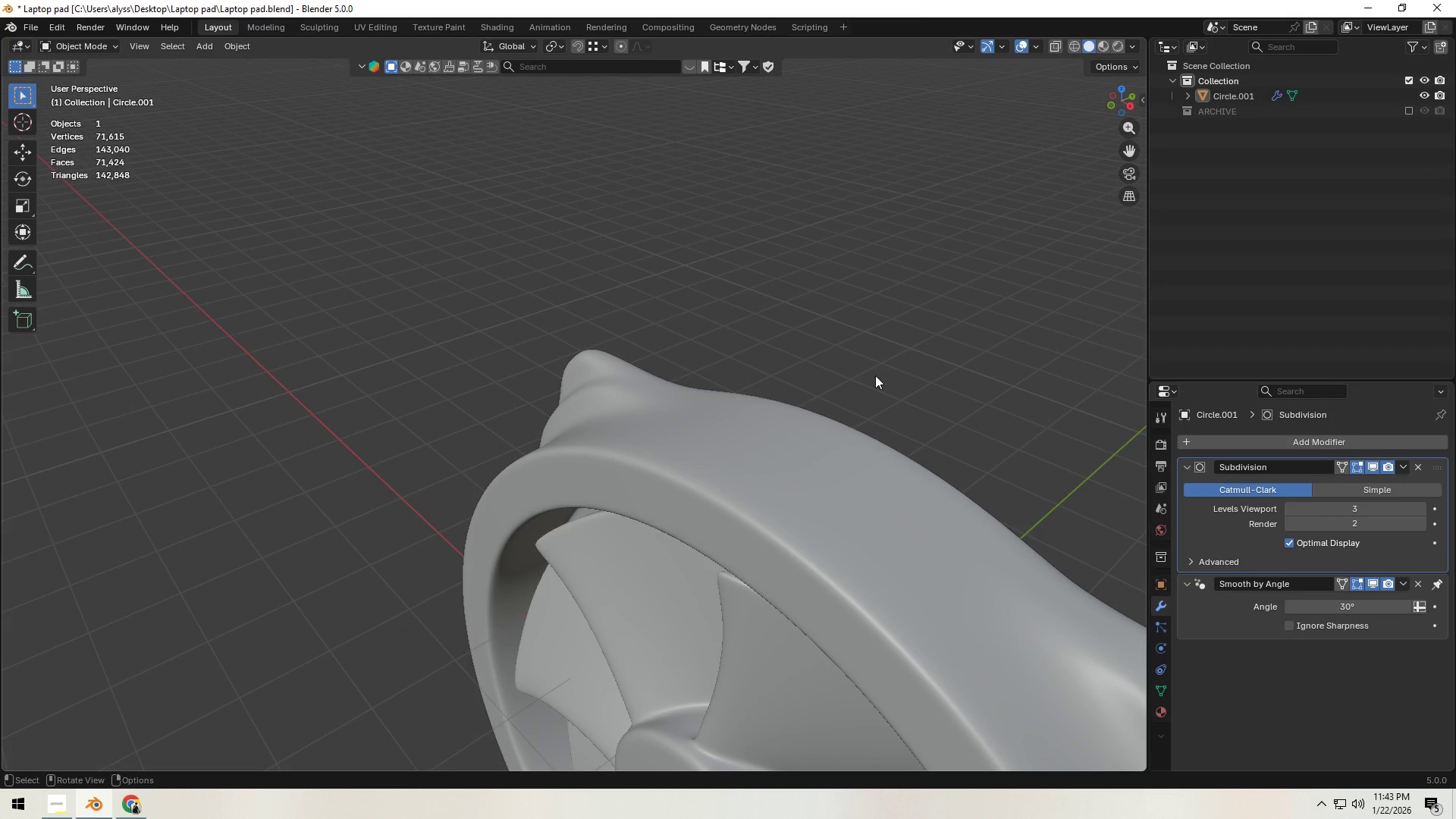 
scroll: coordinate [774, 420], scroll_direction: down, amount: 4.0
 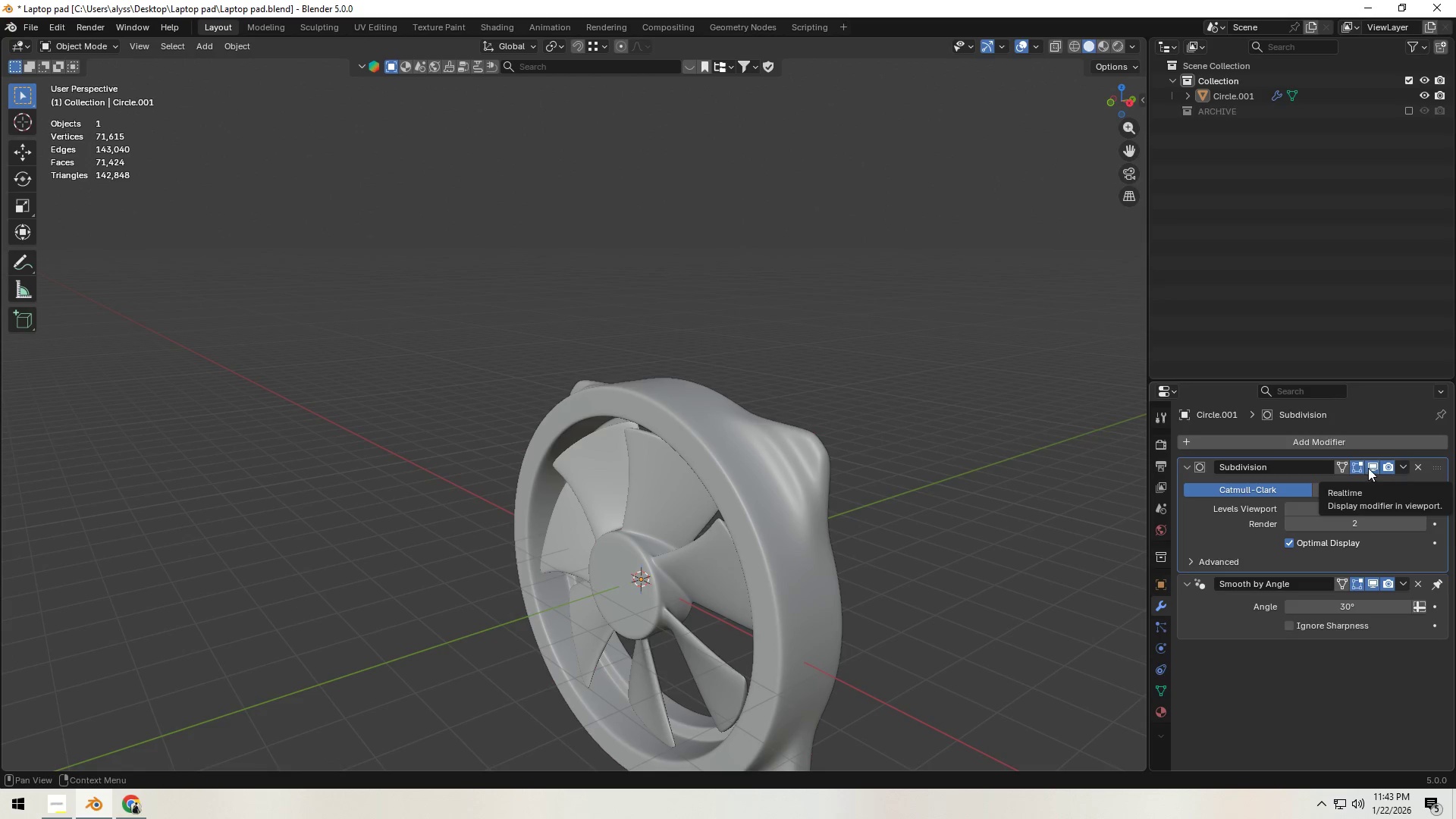 
left_click([1371, 466])
 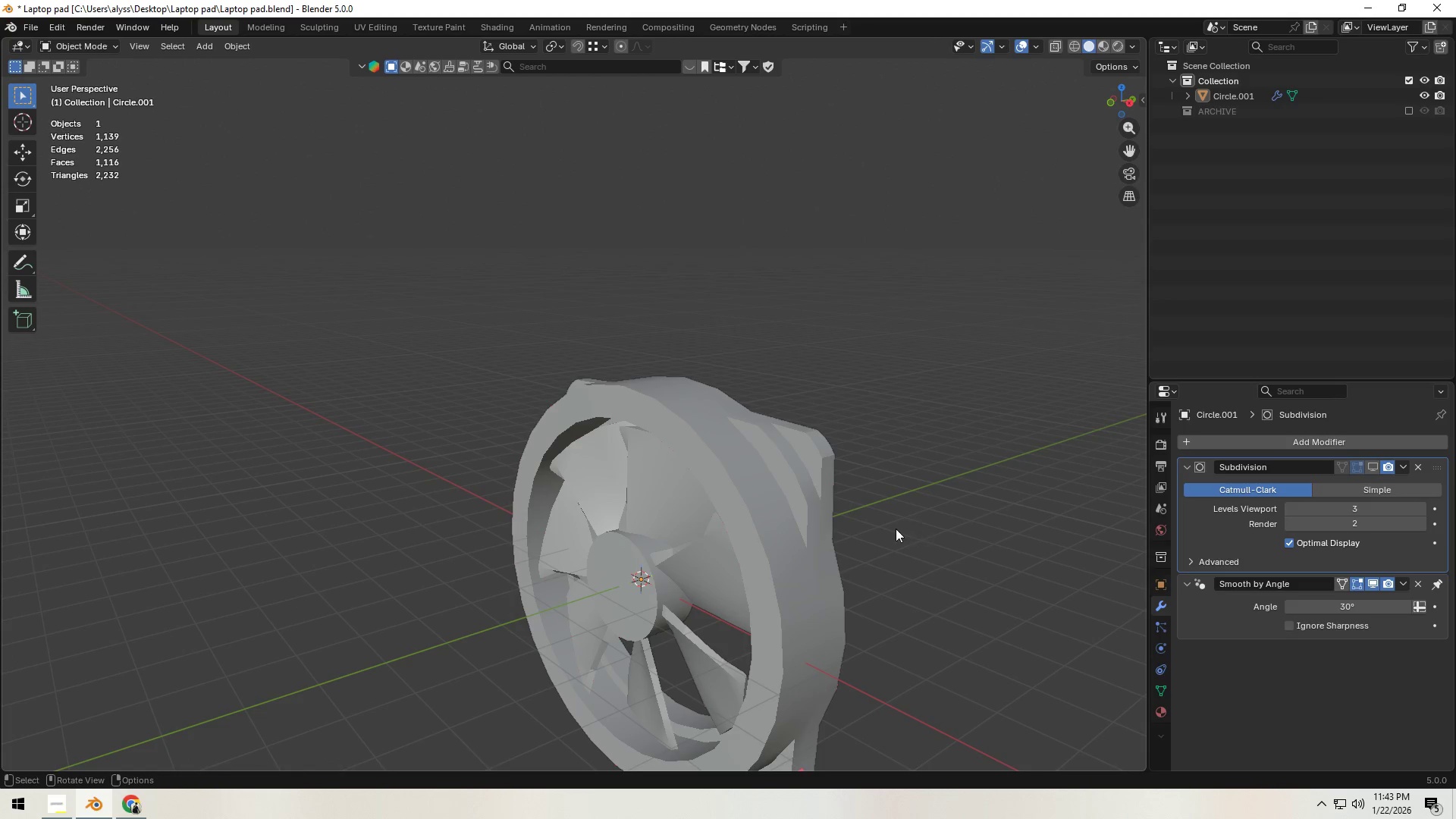 
key(Tab)
 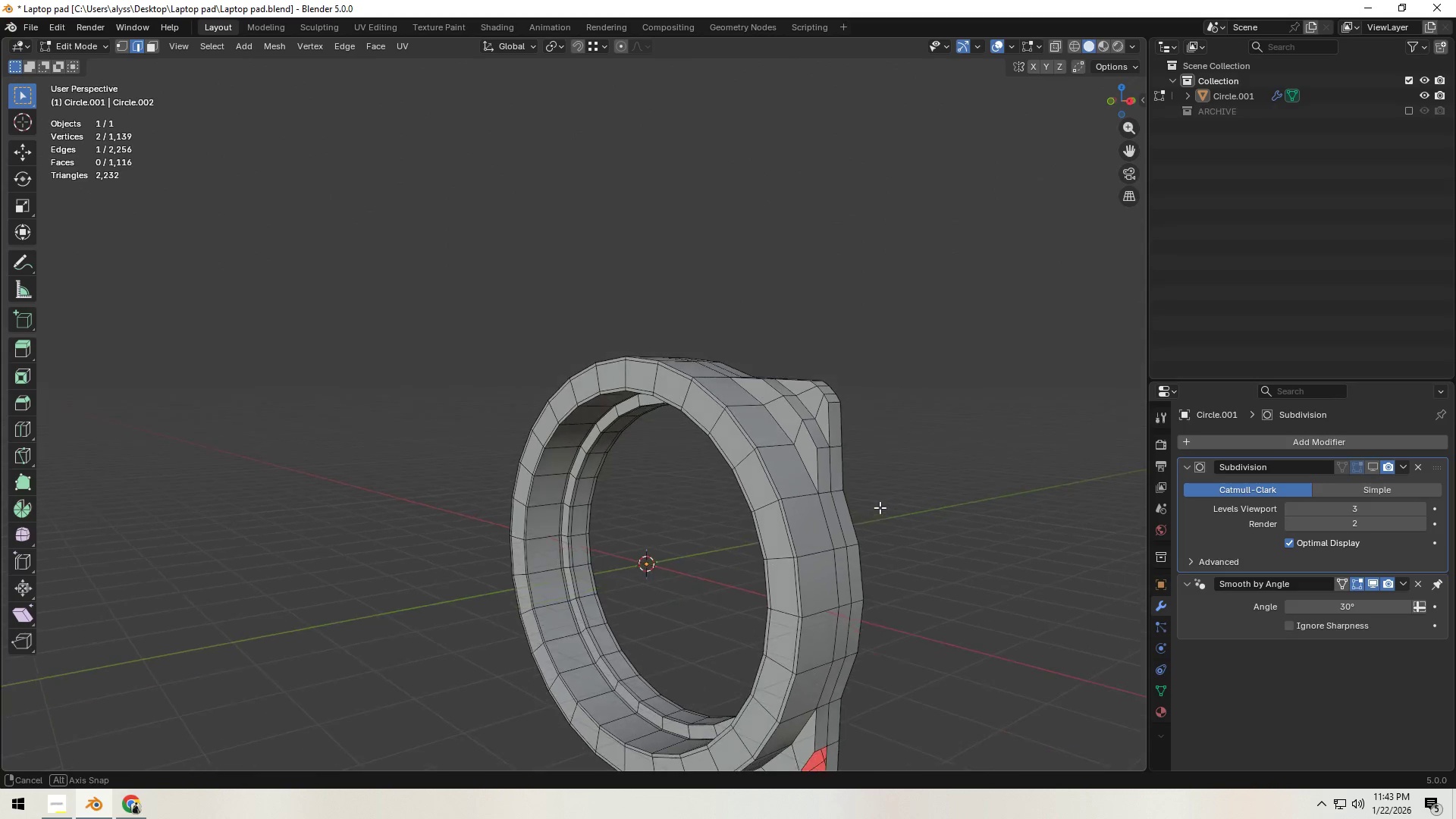 
scroll: coordinate [880, 507], scroll_direction: down, amount: 2.0
 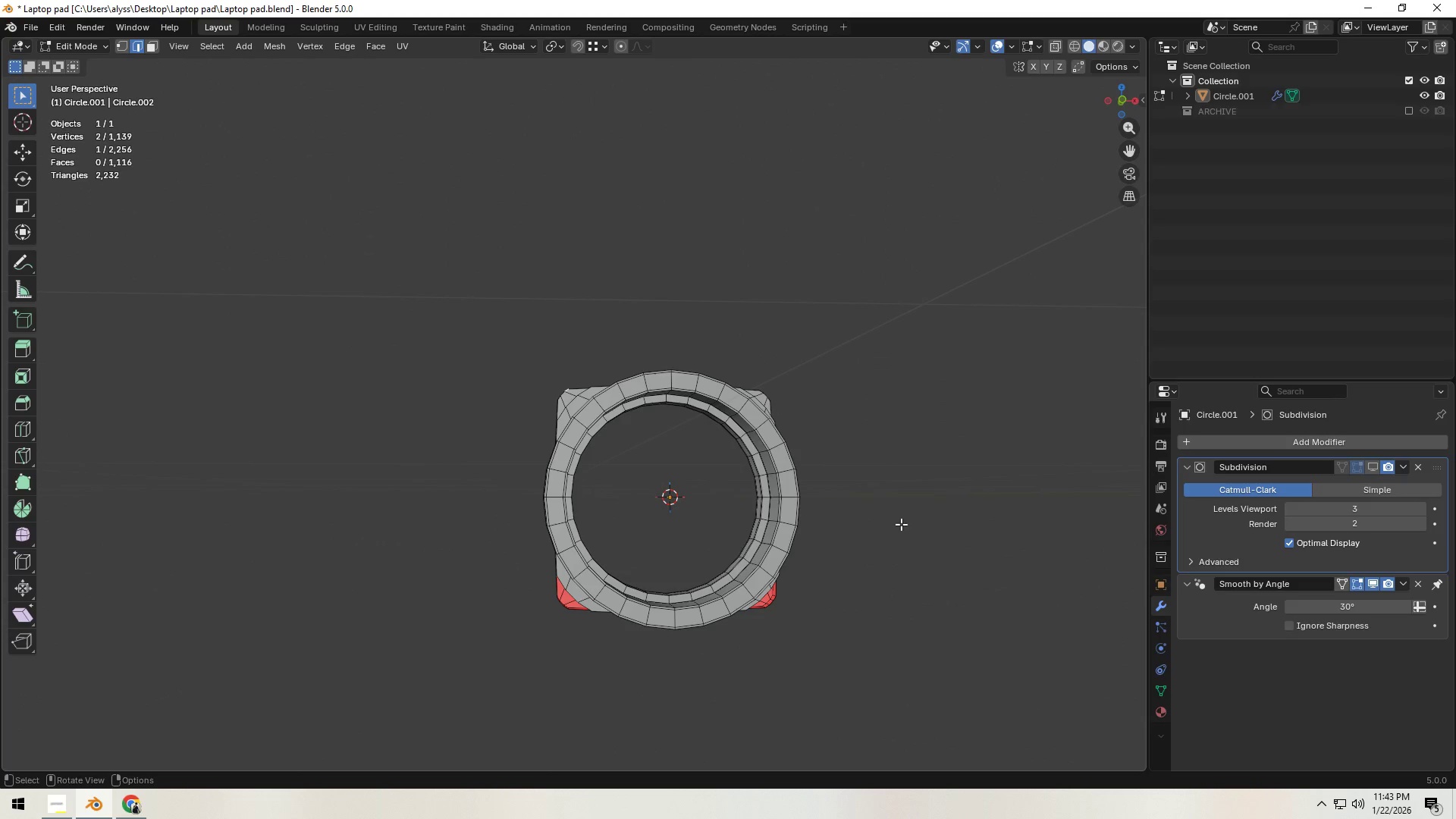 
type(1a[F3])
 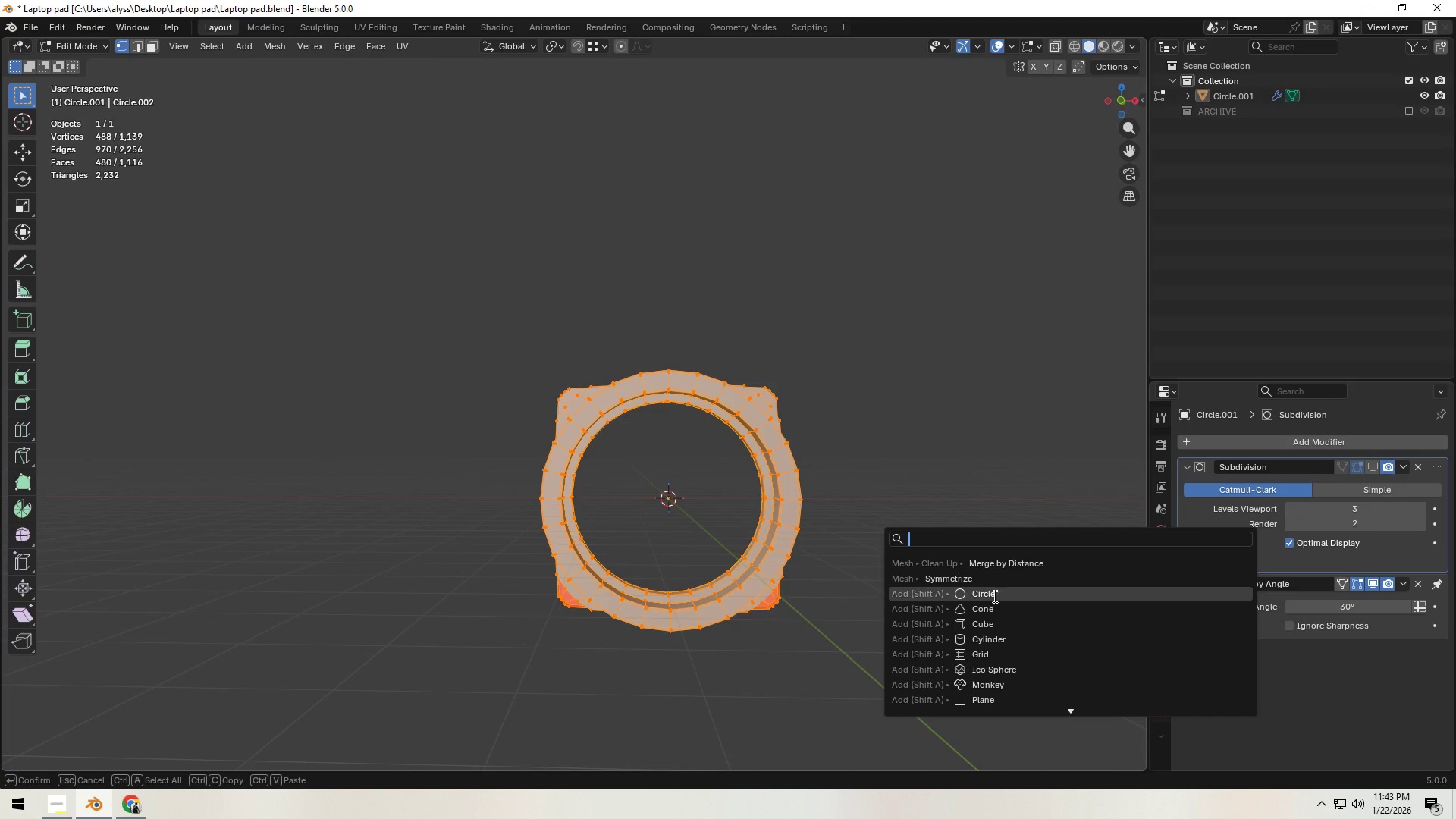 
key(S)
 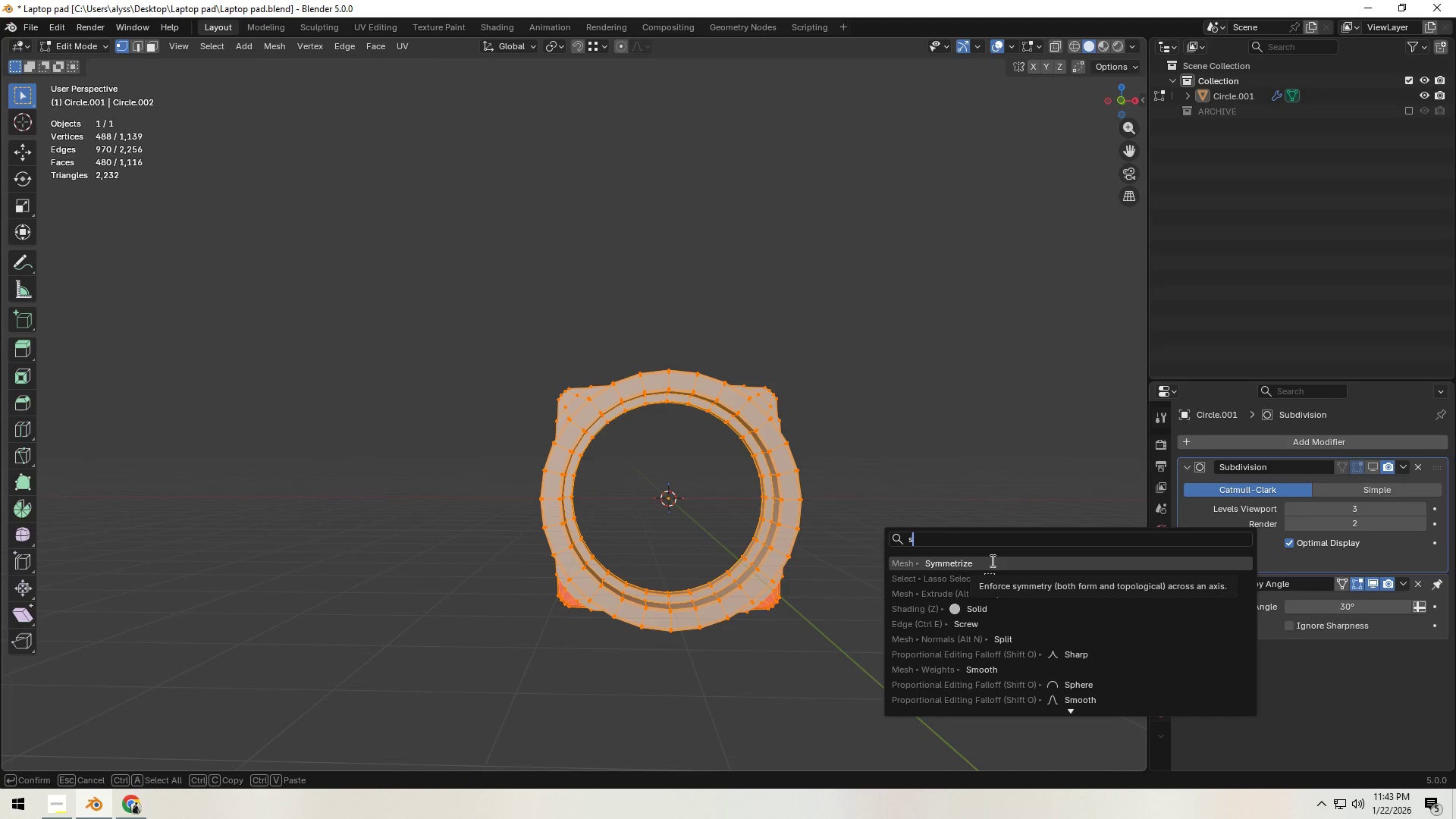 
left_click([991, 560])
 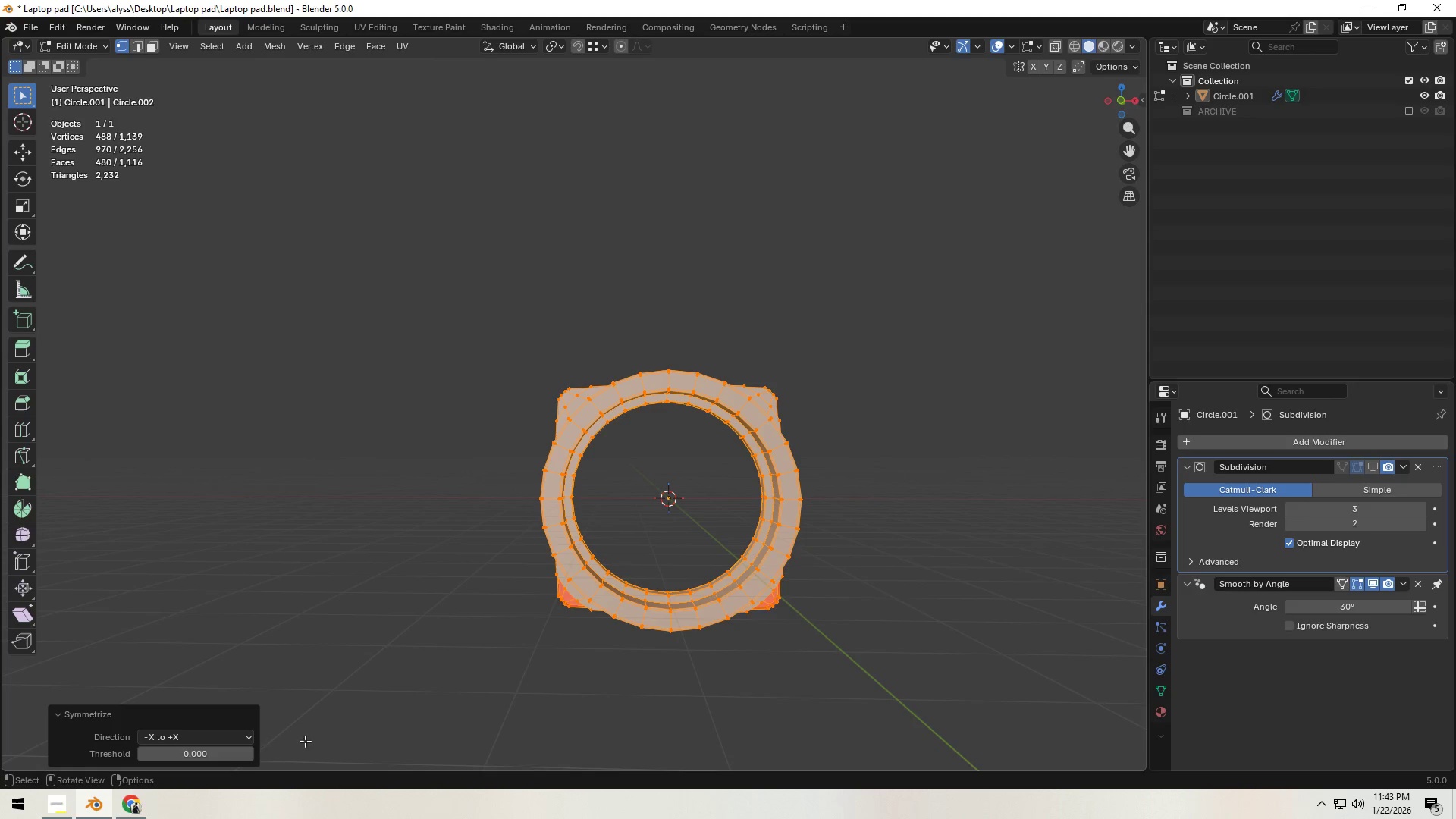 
left_click([234, 744])
 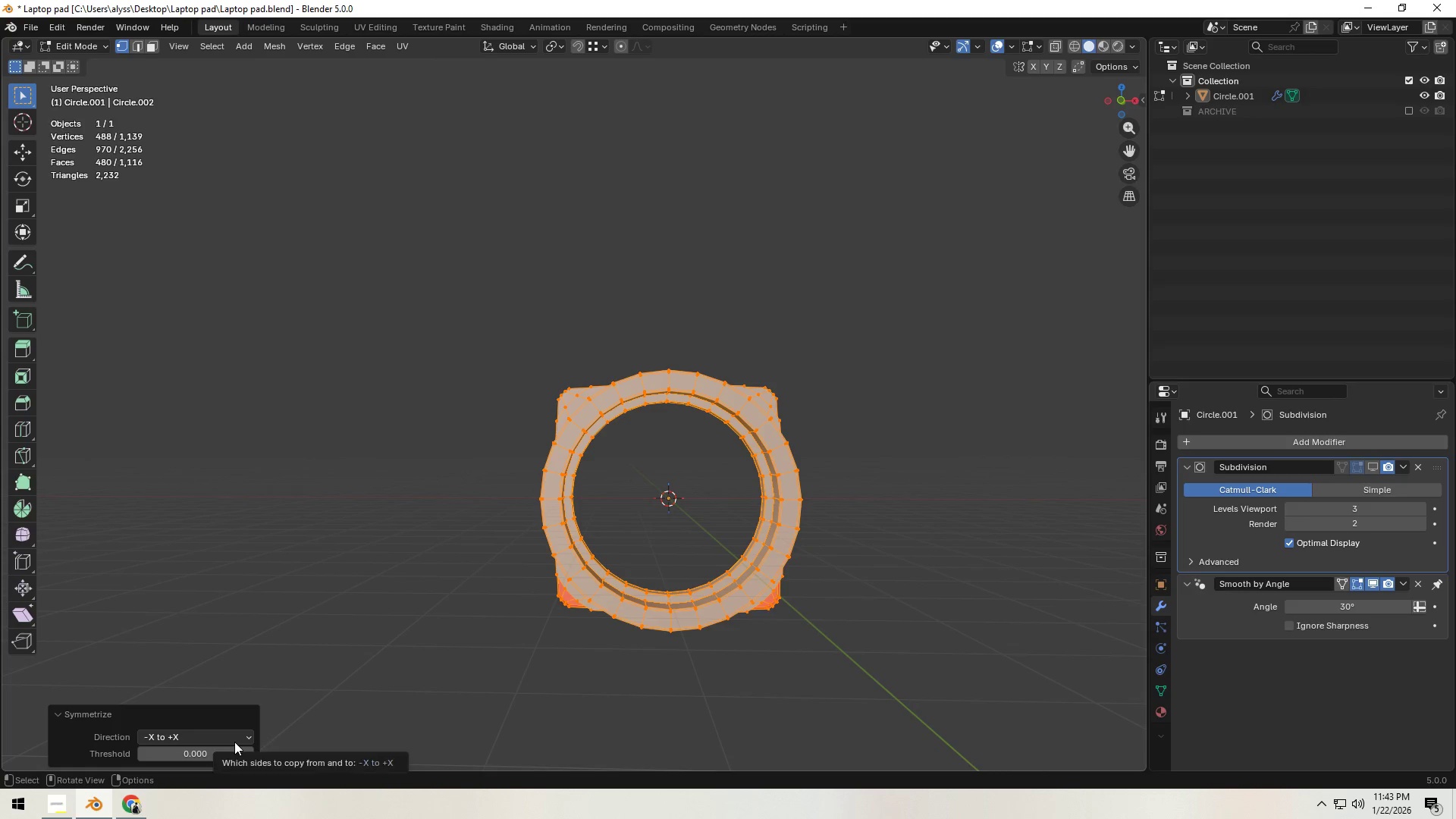 
left_click([234, 742])
 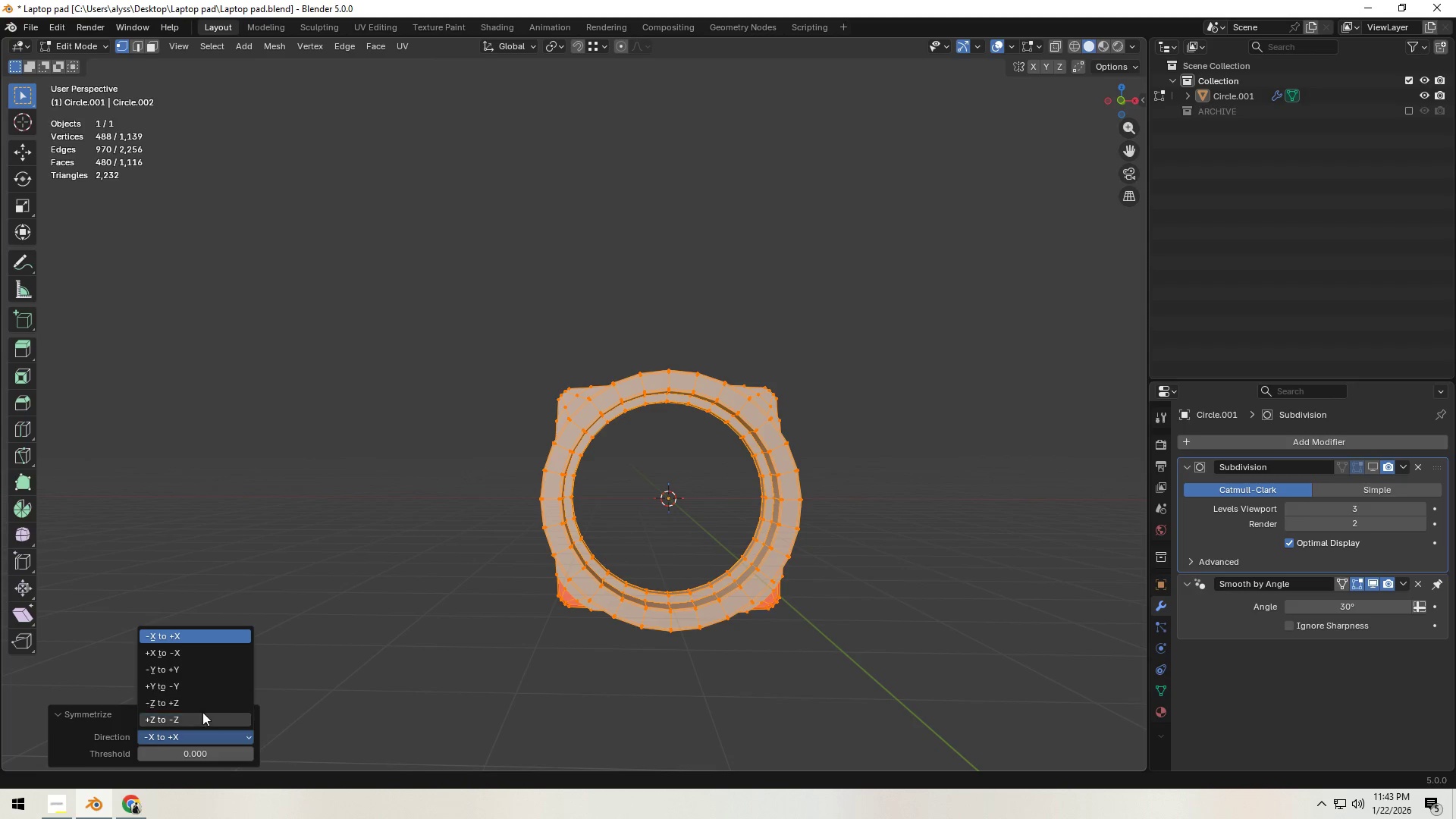 
left_click([202, 715])
 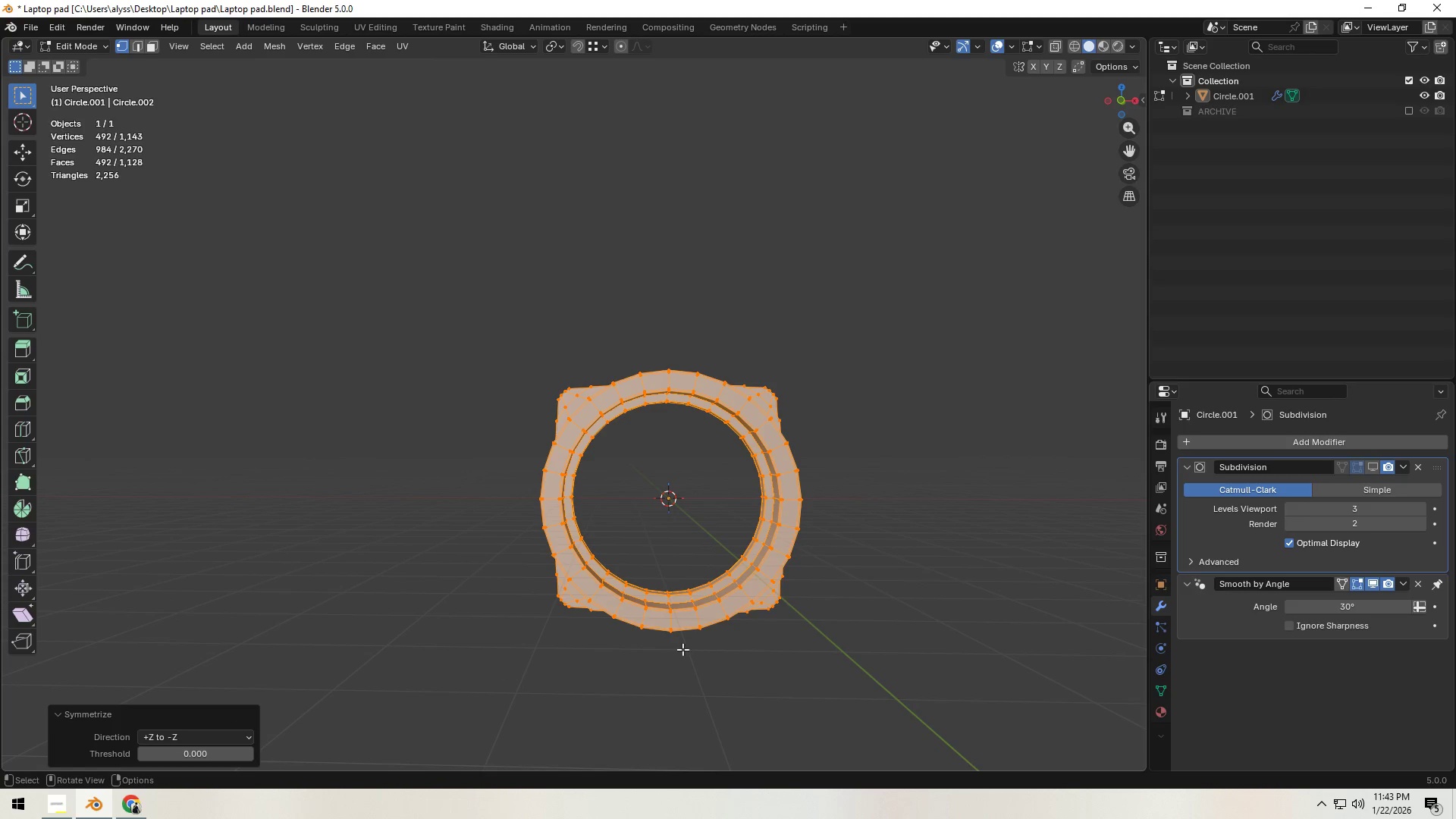 
left_click([818, 632])
 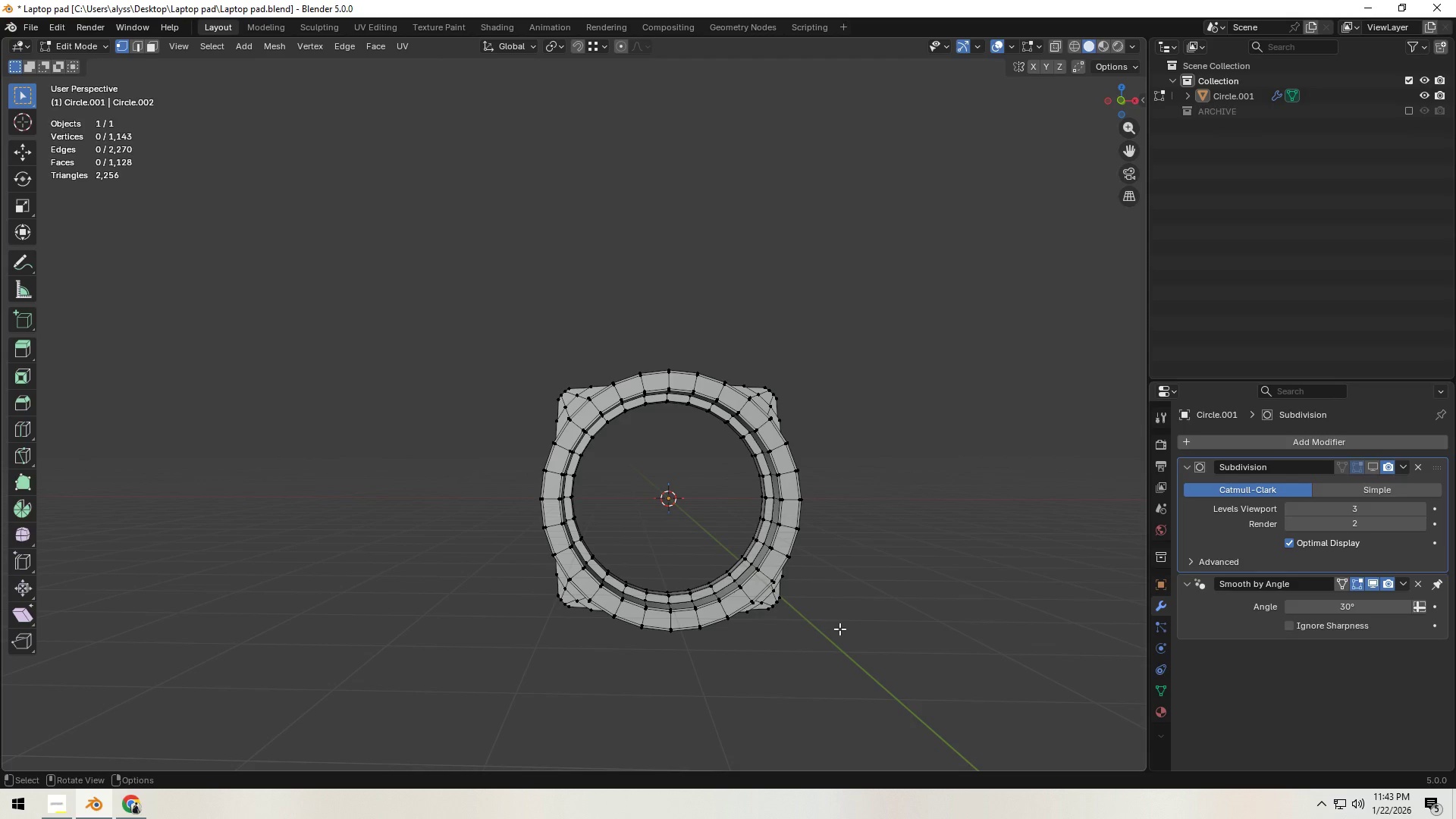 
key(Tab)
 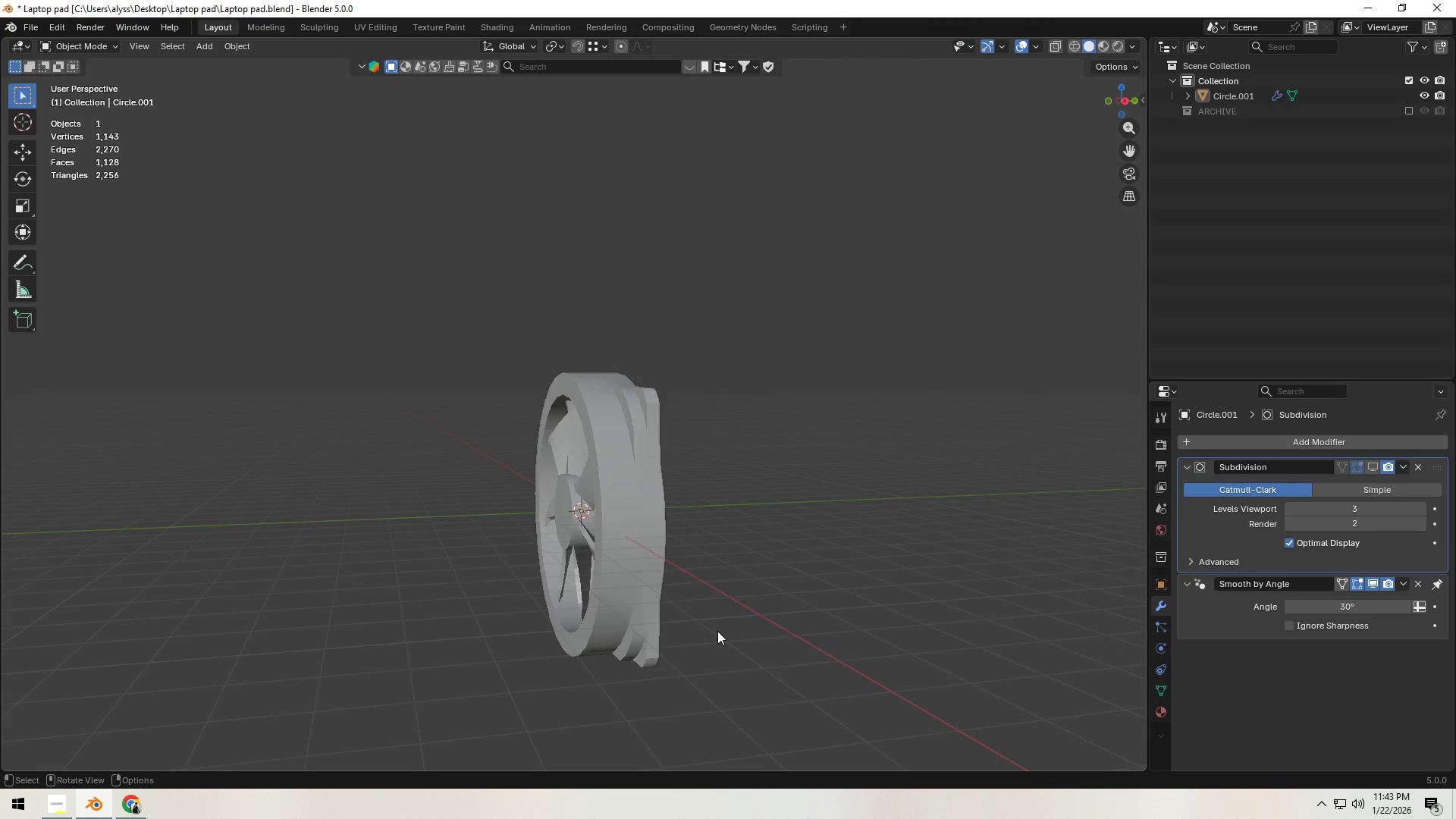 
key(Control+S)
 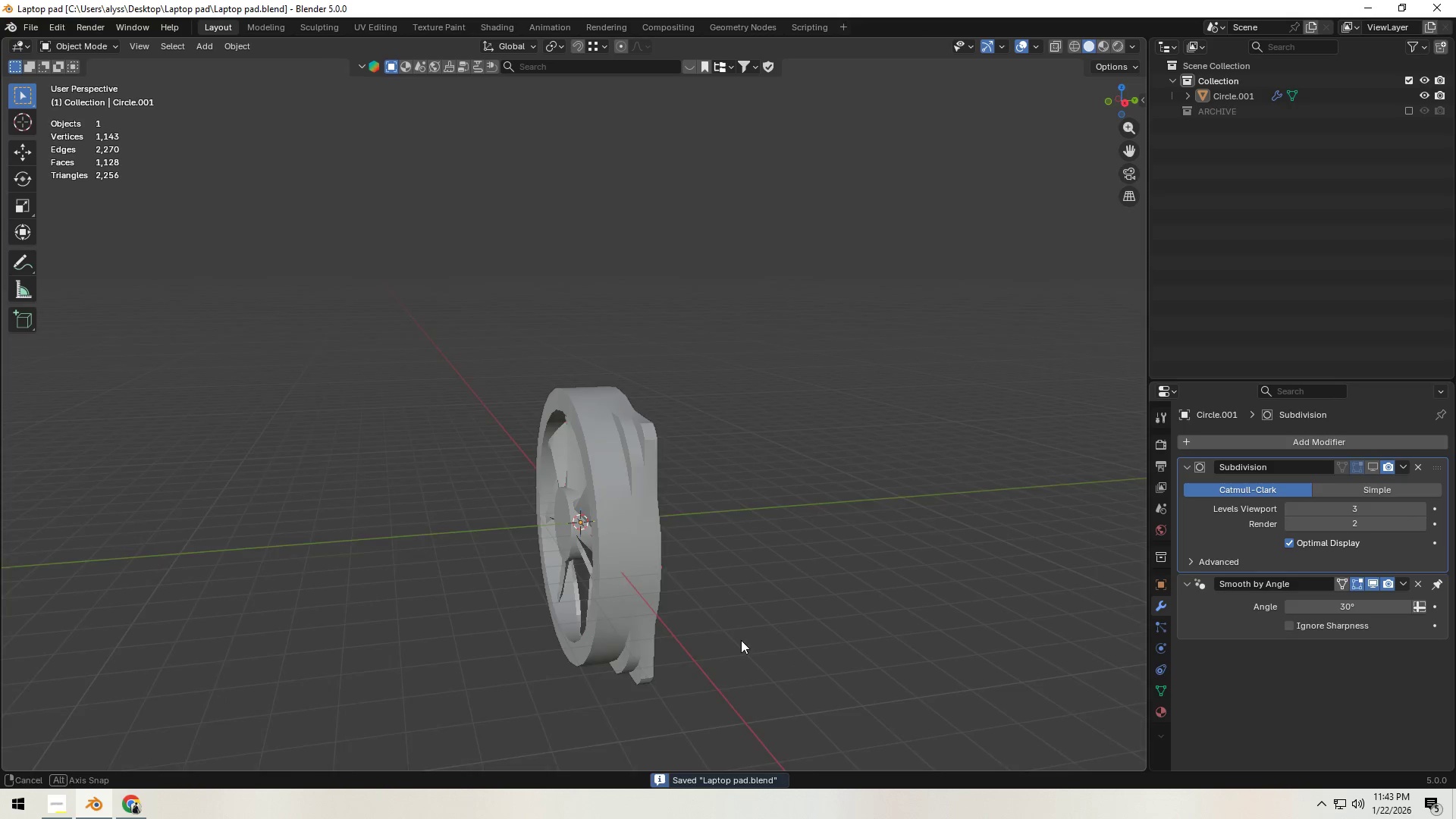 
left_click([711, 604])
 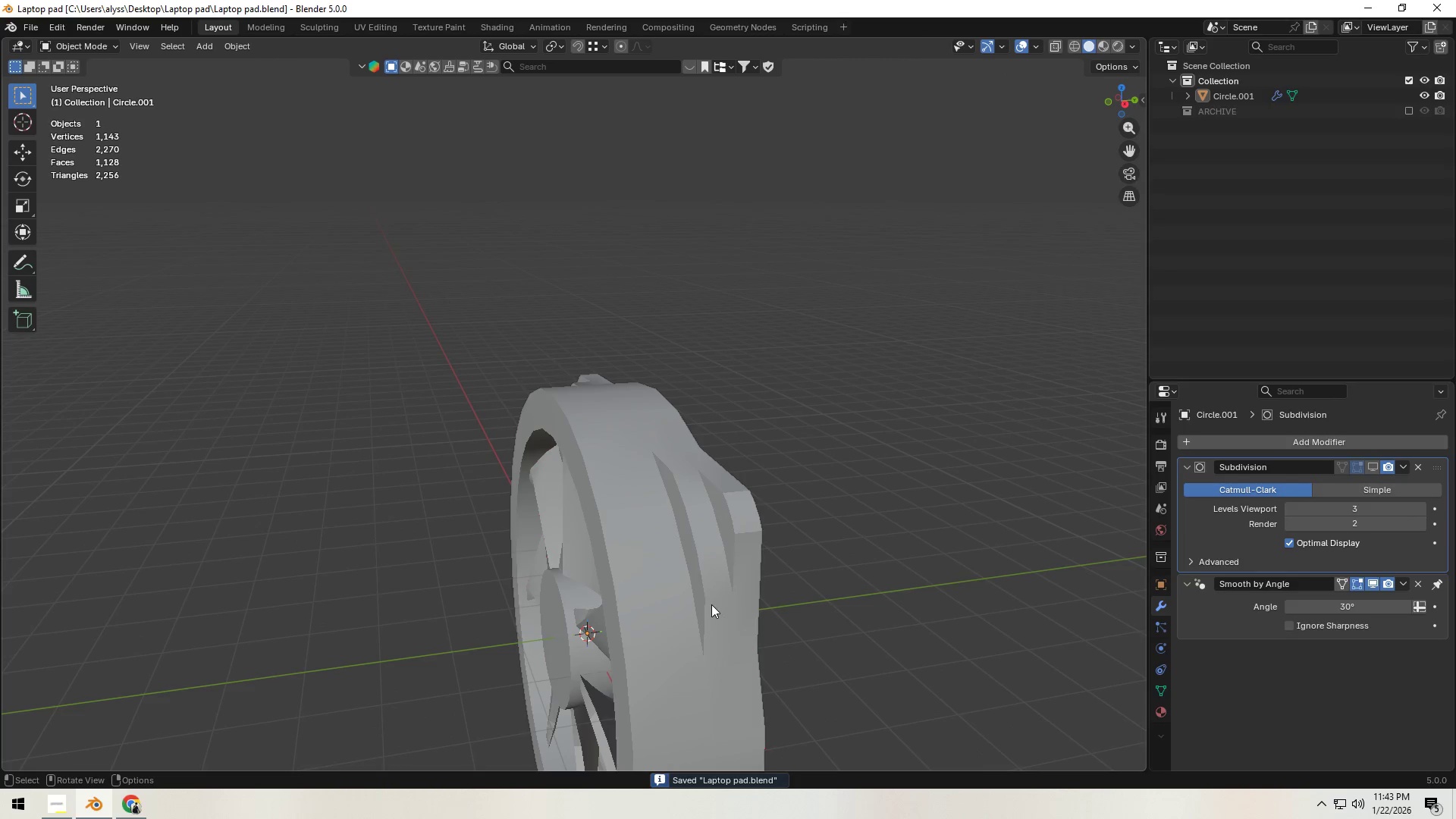 
key(Tab)
 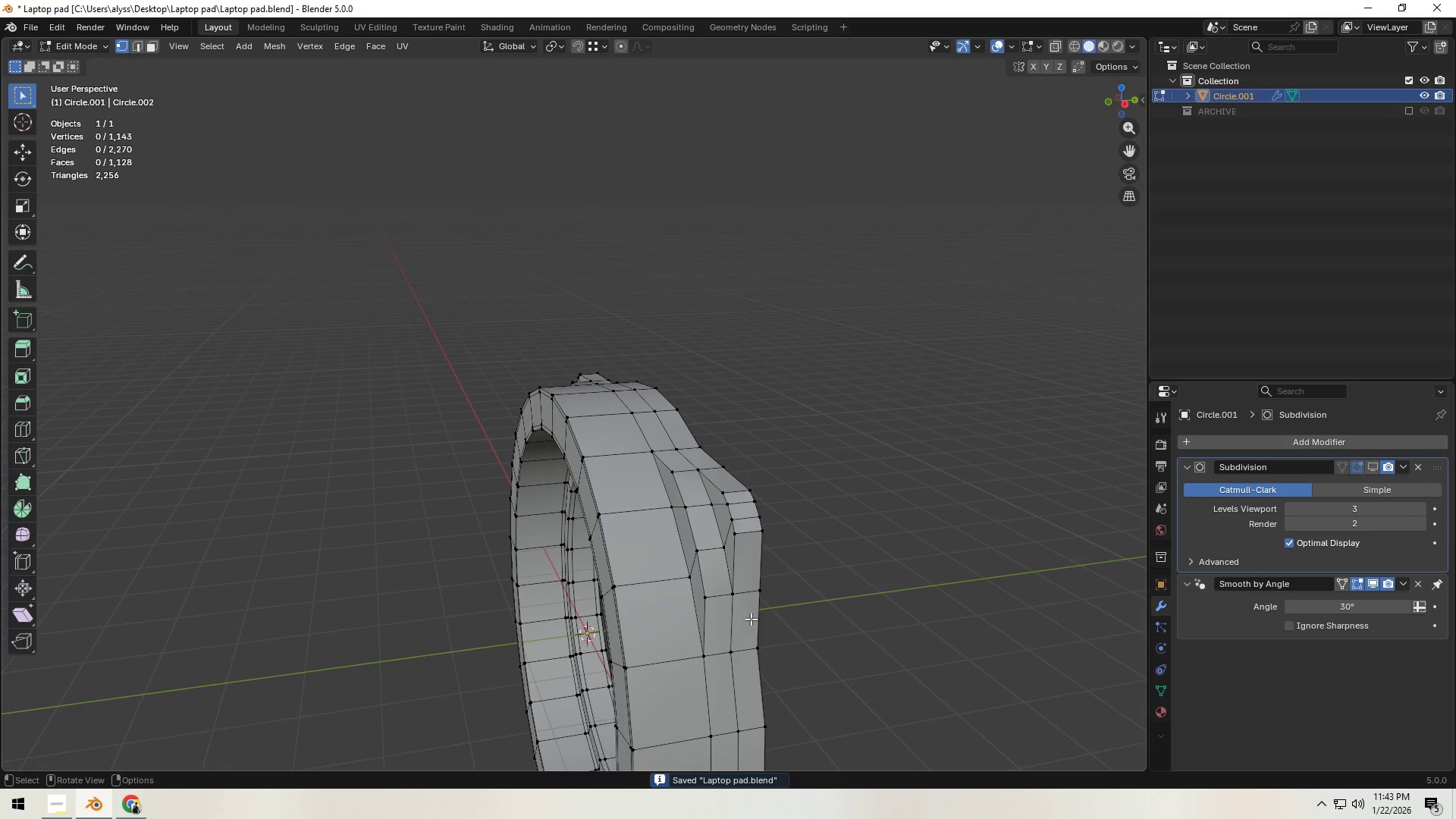 
scroll: coordinate [742, 644], scroll_direction: up, amount: 3.0
 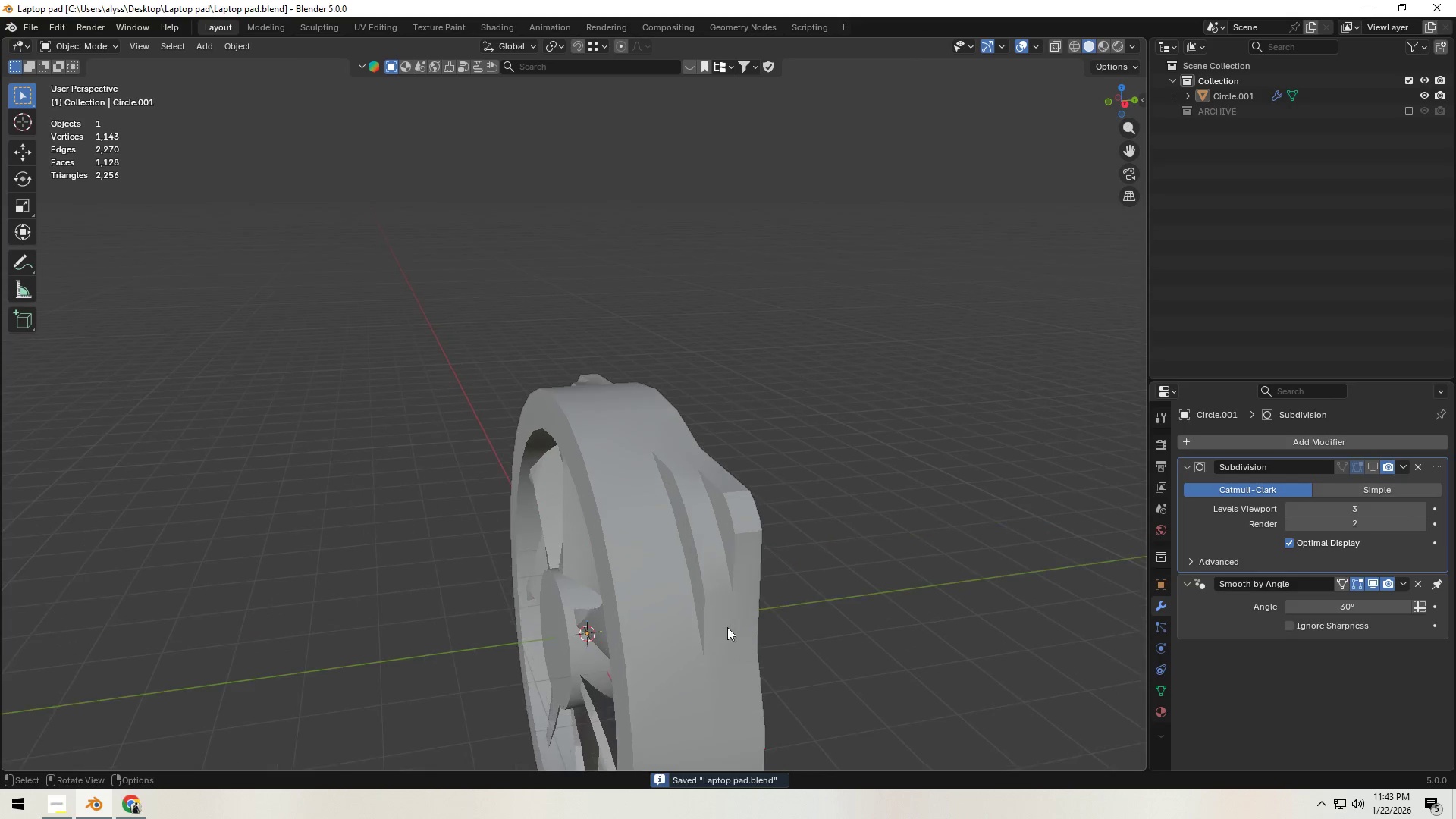 
key(Shift+ShiftLeft)
 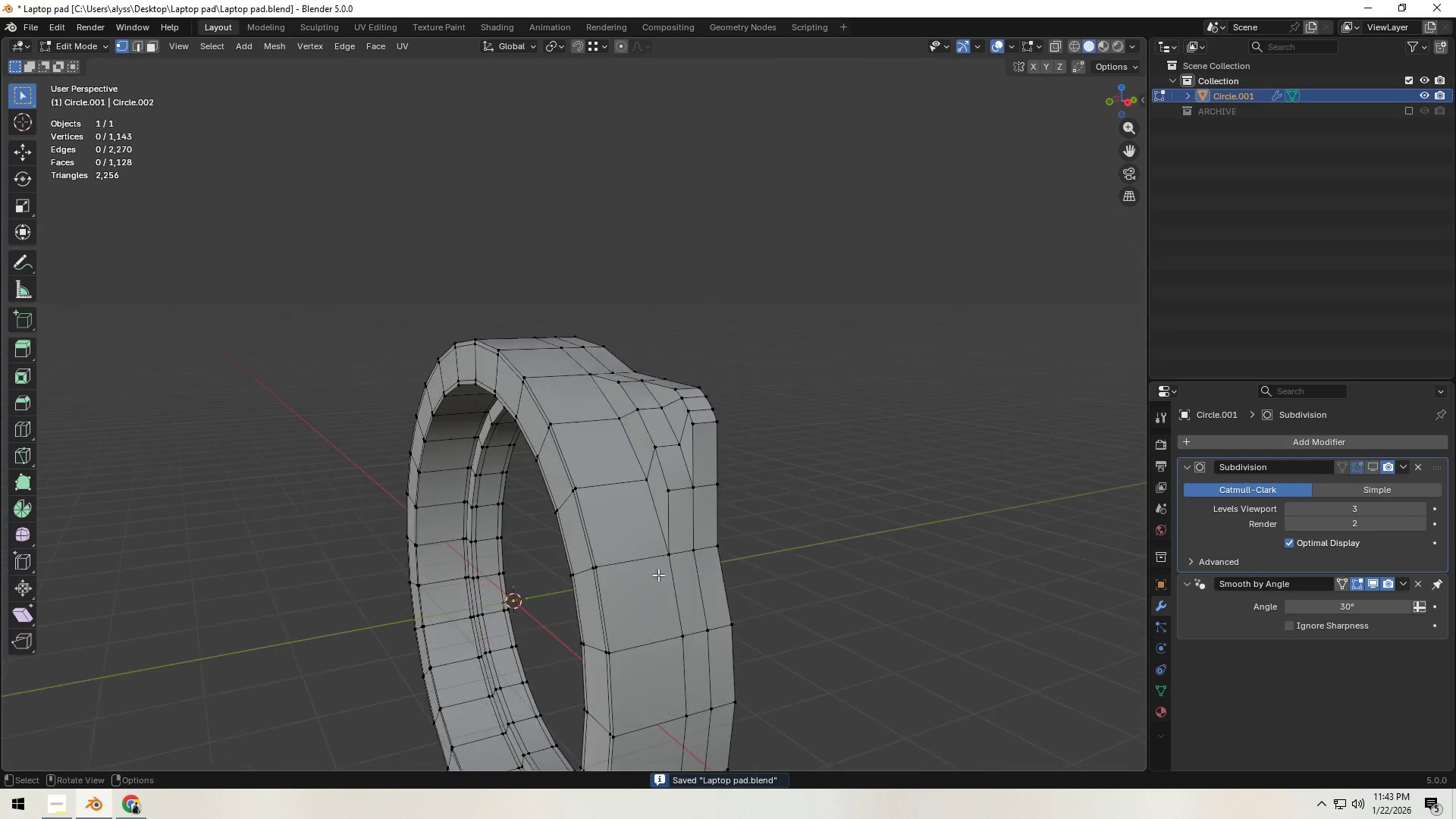 
scroll: coordinate [658, 576], scroll_direction: up, amount: 2.0
 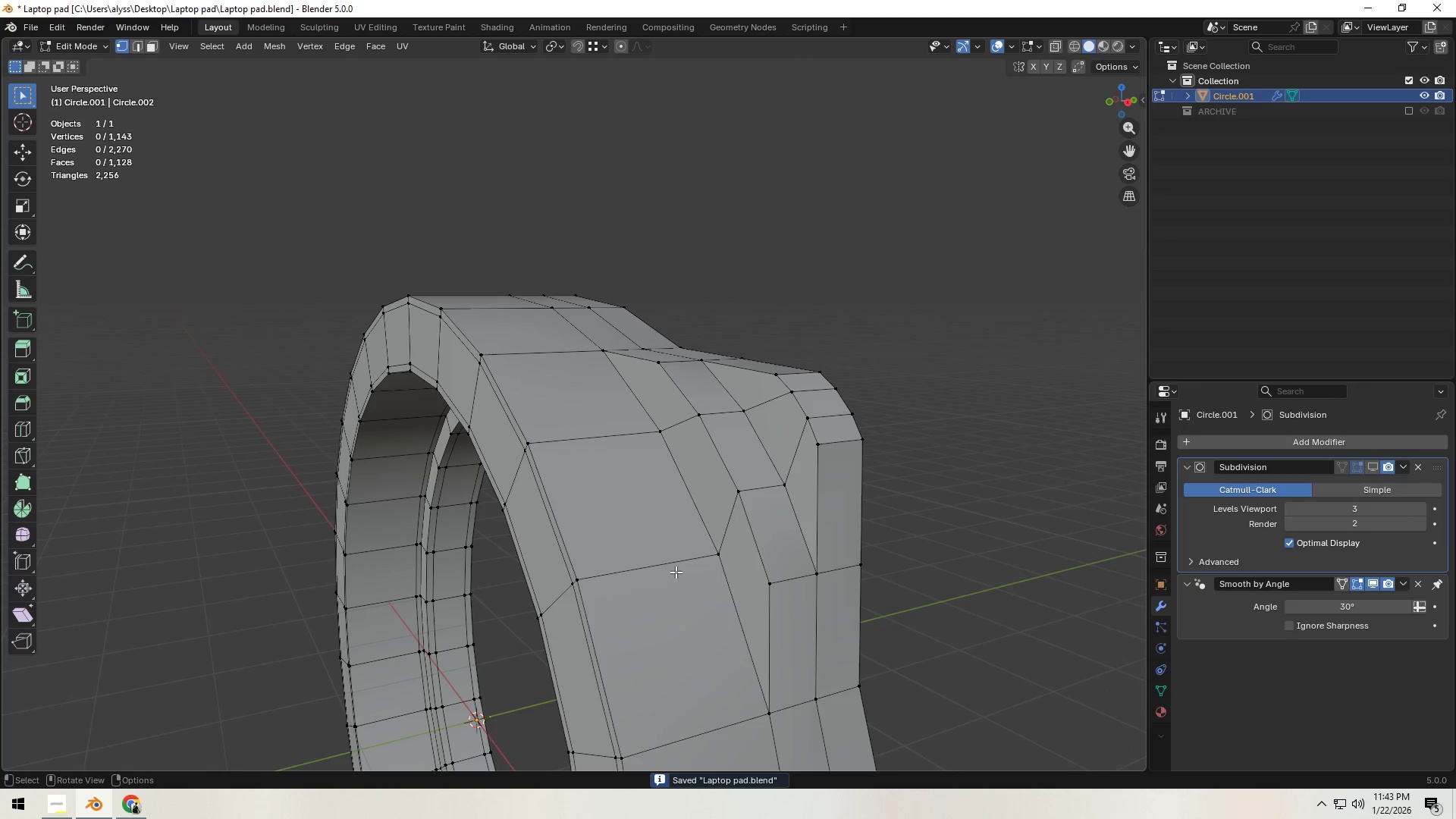 
hold_key(key=ShiftLeft, duration=0.42)
 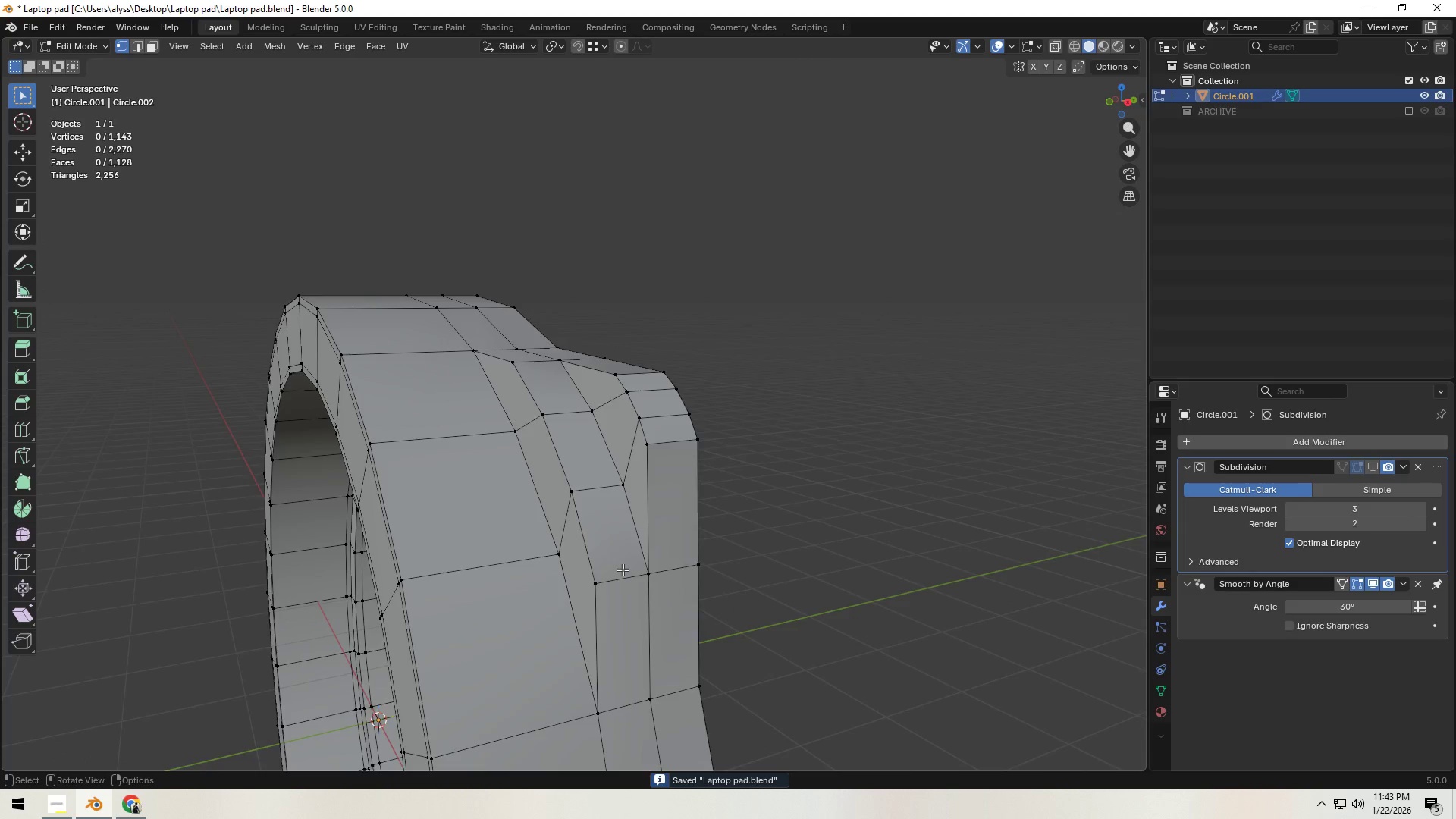 
scroll: coordinate [623, 570], scroll_direction: up, amount: 1.0
 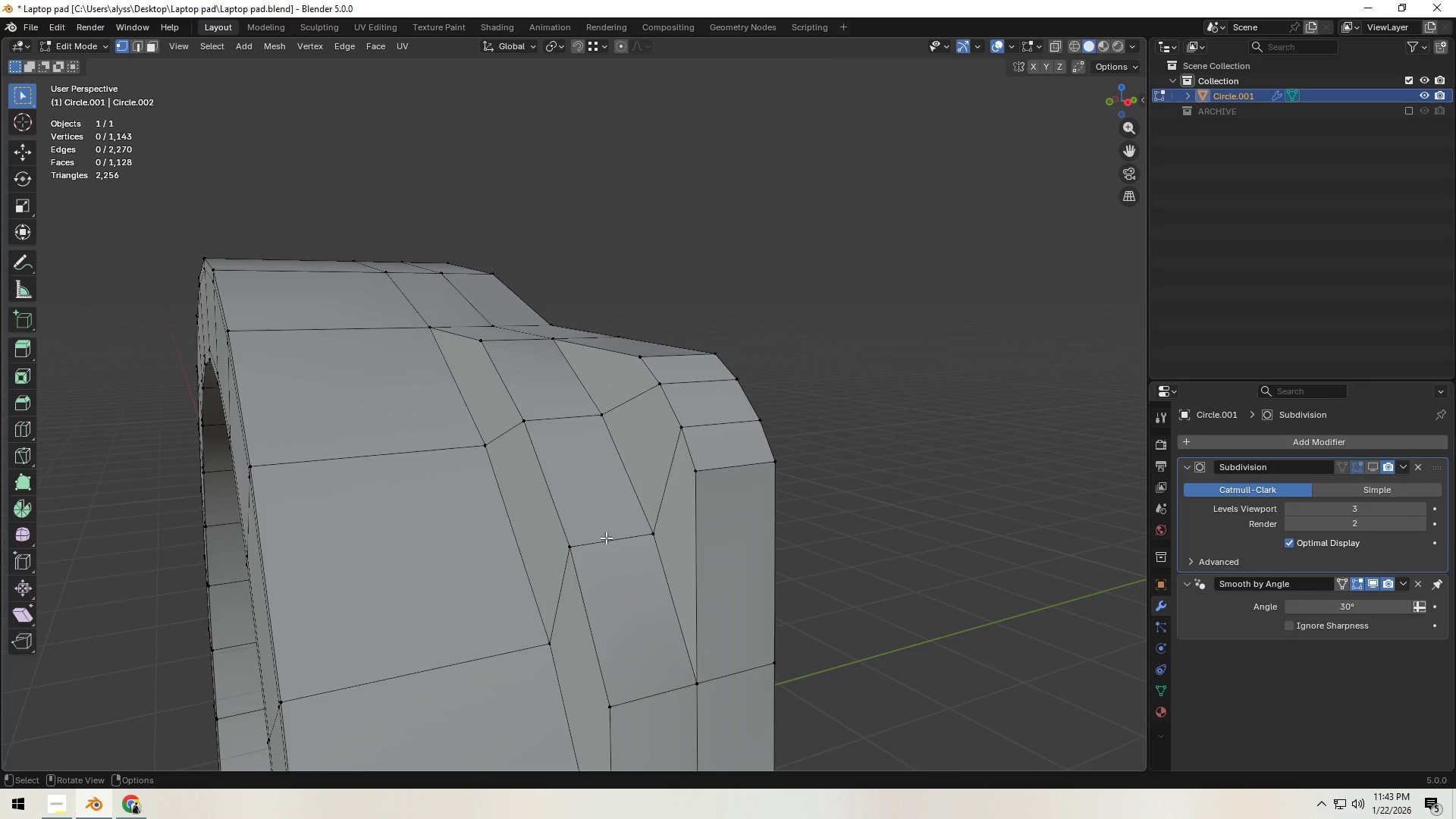 
hold_key(key=ShiftLeft, duration=0.77)
 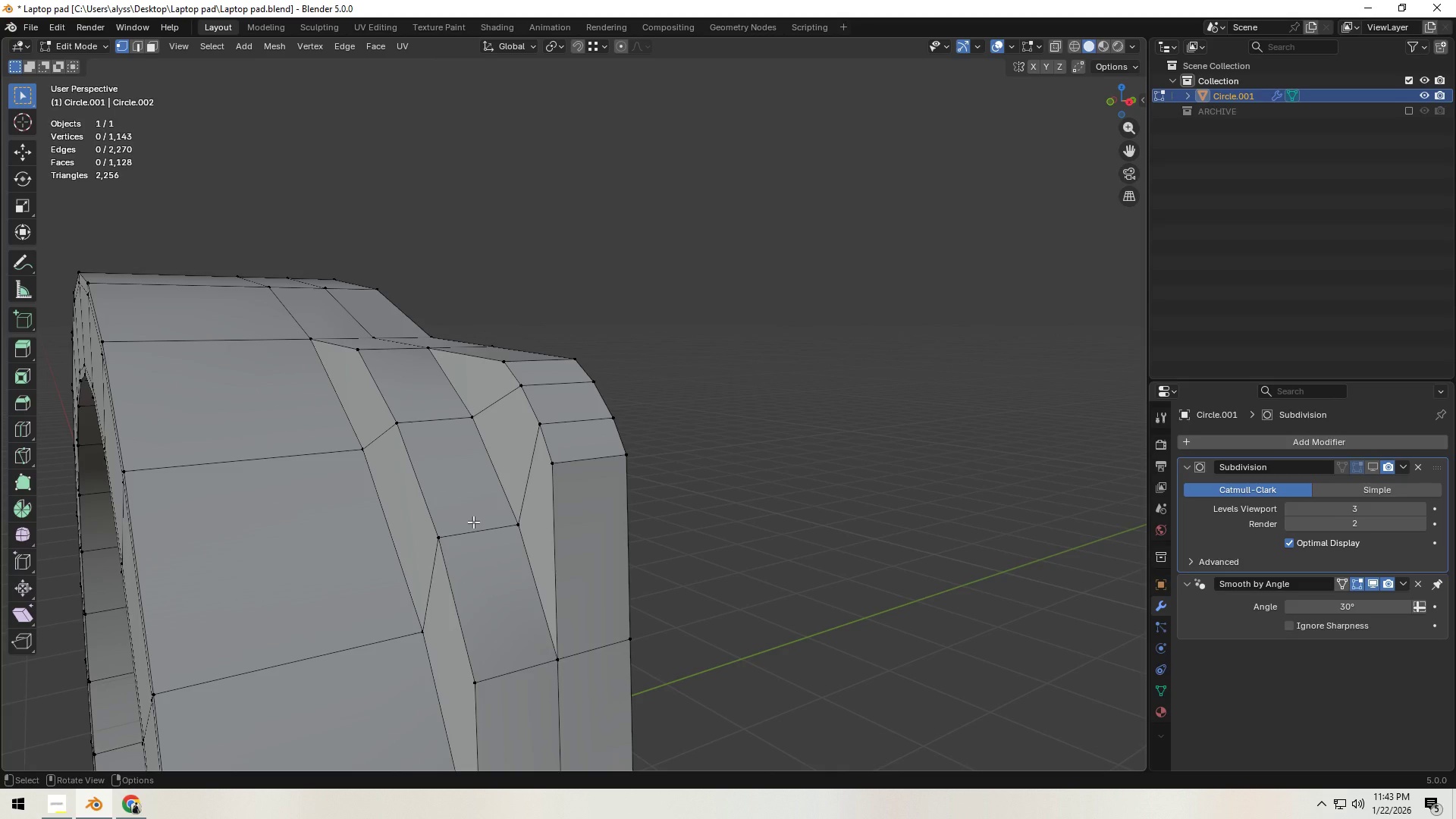 
key(Control+ControlLeft)
 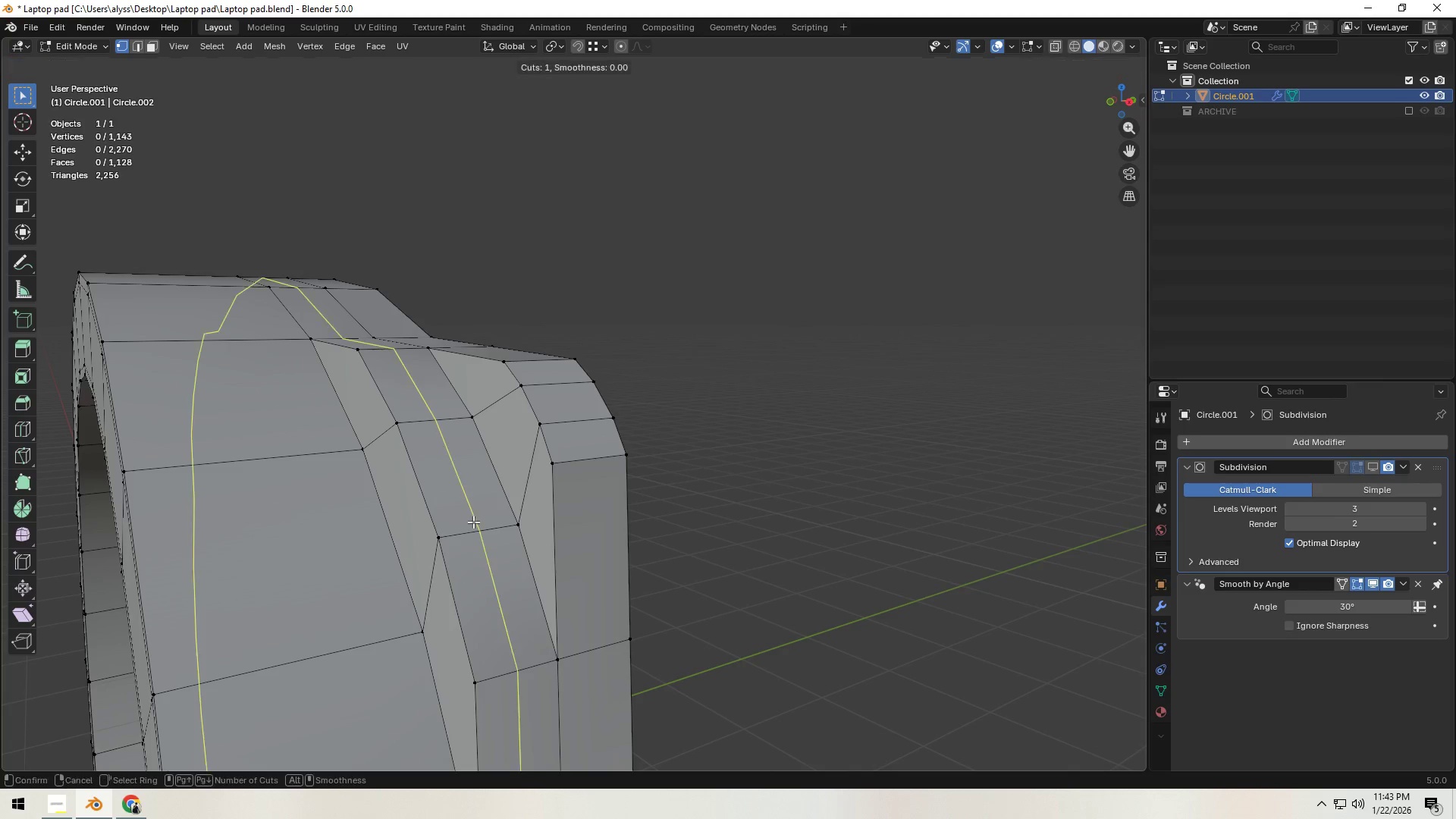 
key(Control+R)
 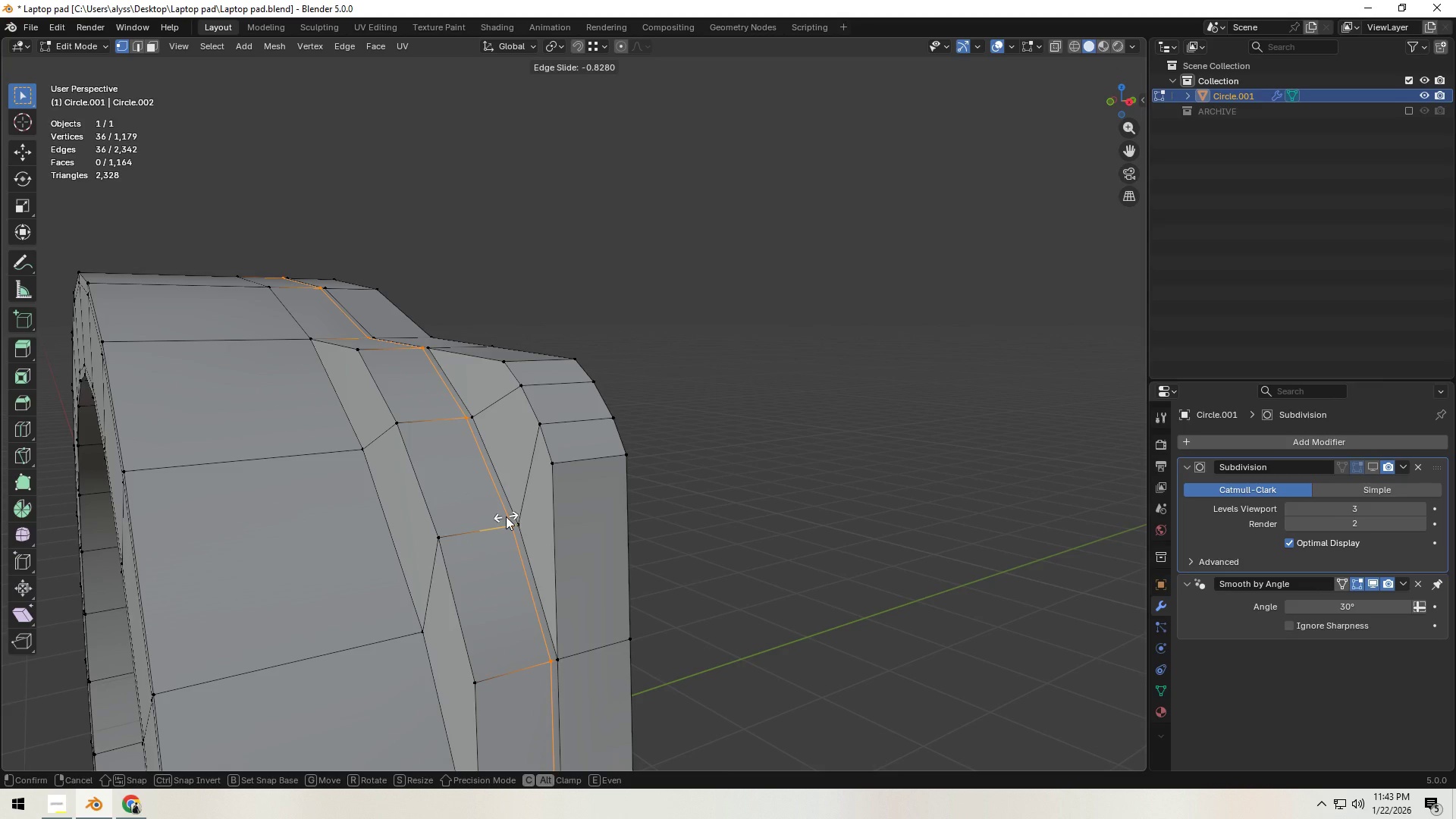 
left_click([507, 516])
 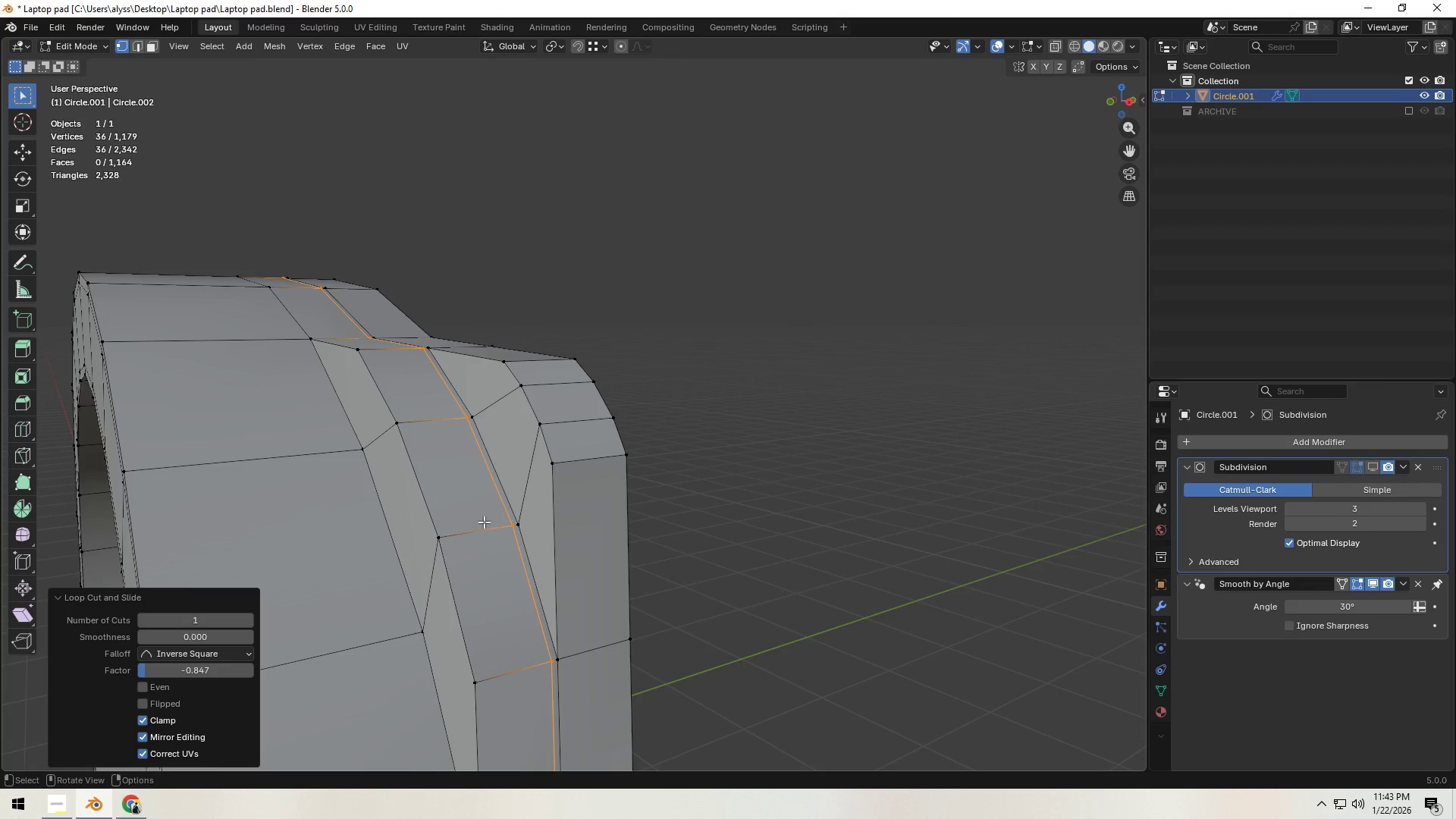 
key(Control+ControlLeft)
 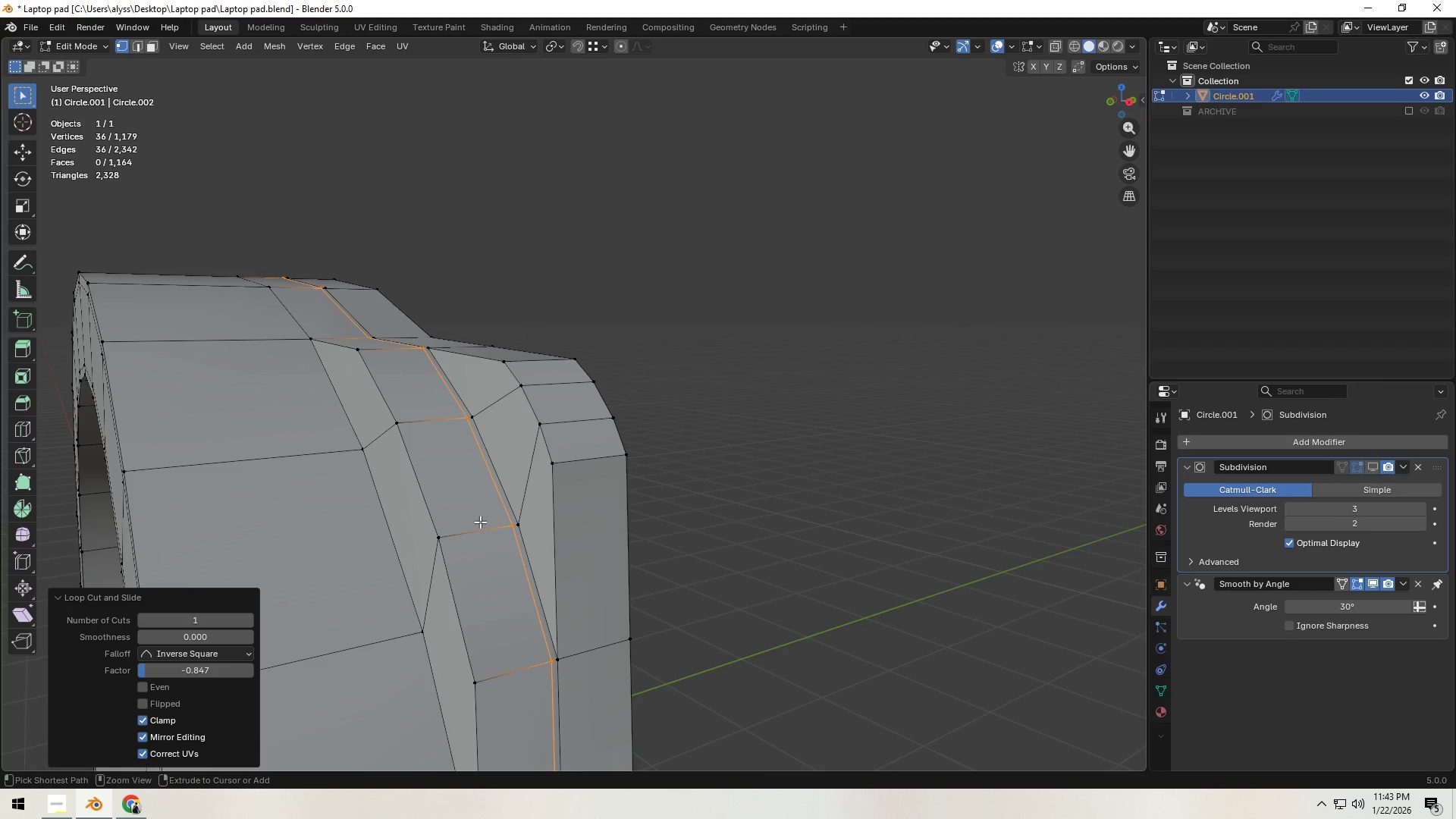 
key(Control+R)
 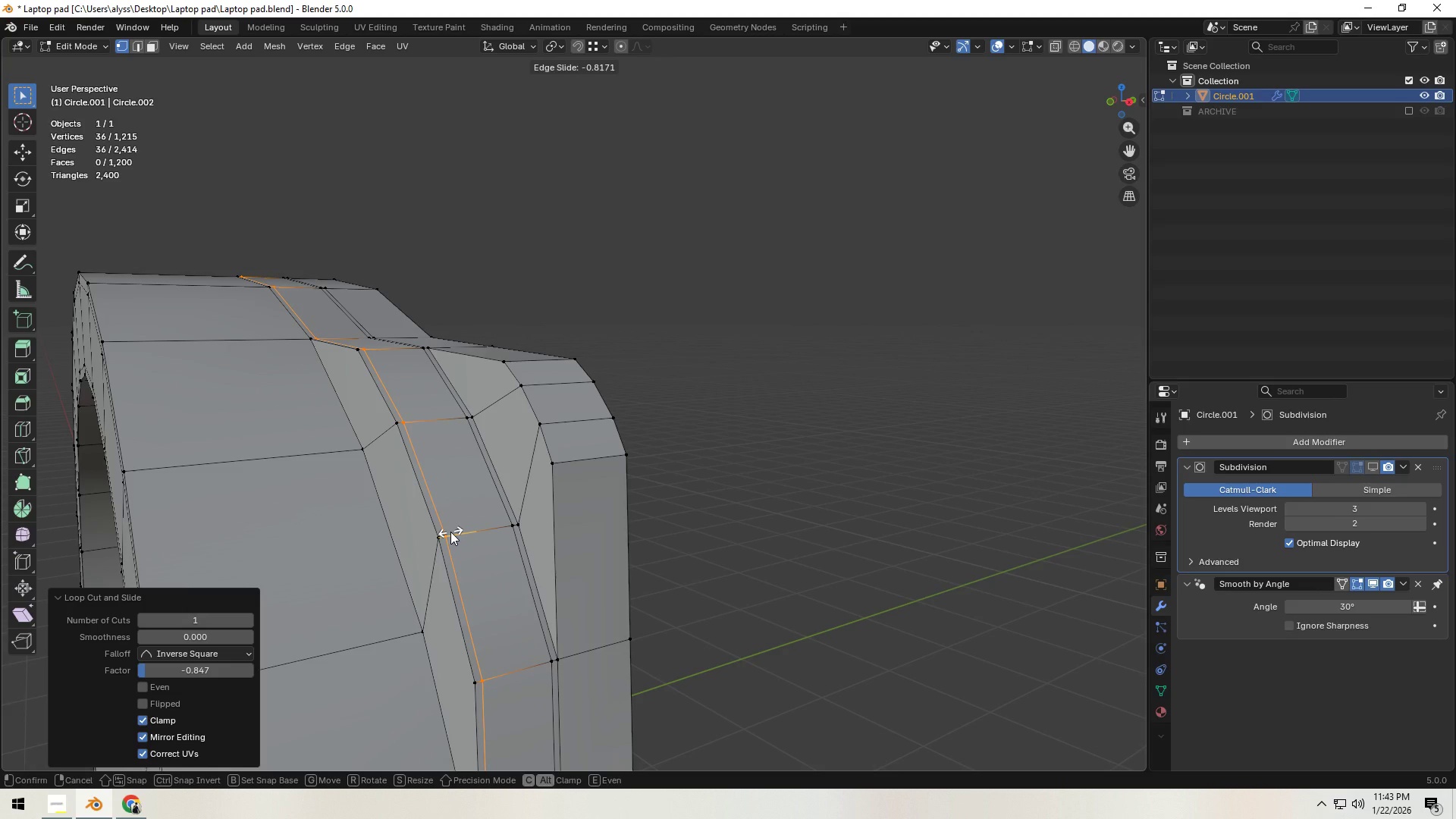 
left_click([450, 532])
 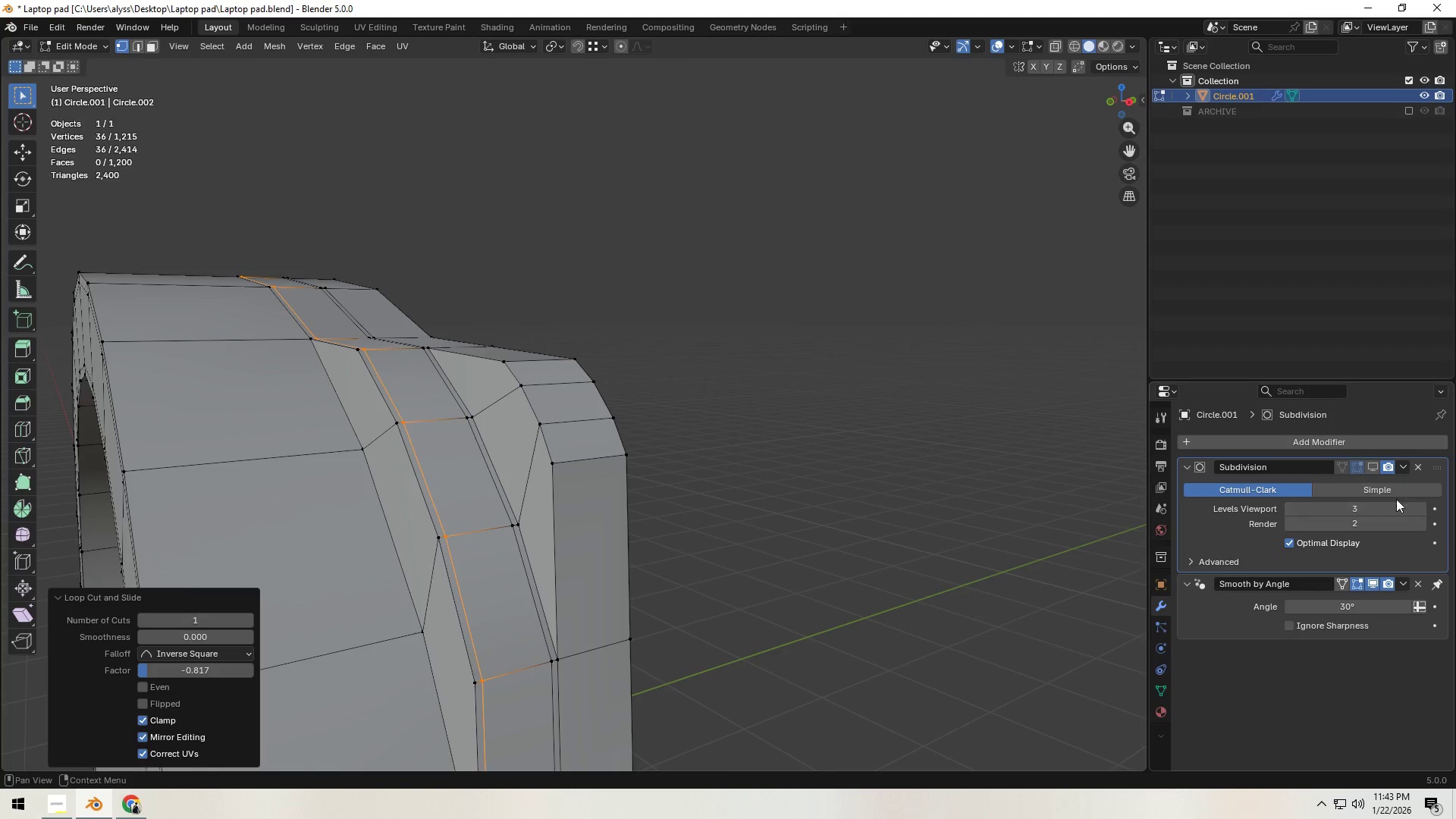 
left_click([1373, 469])
 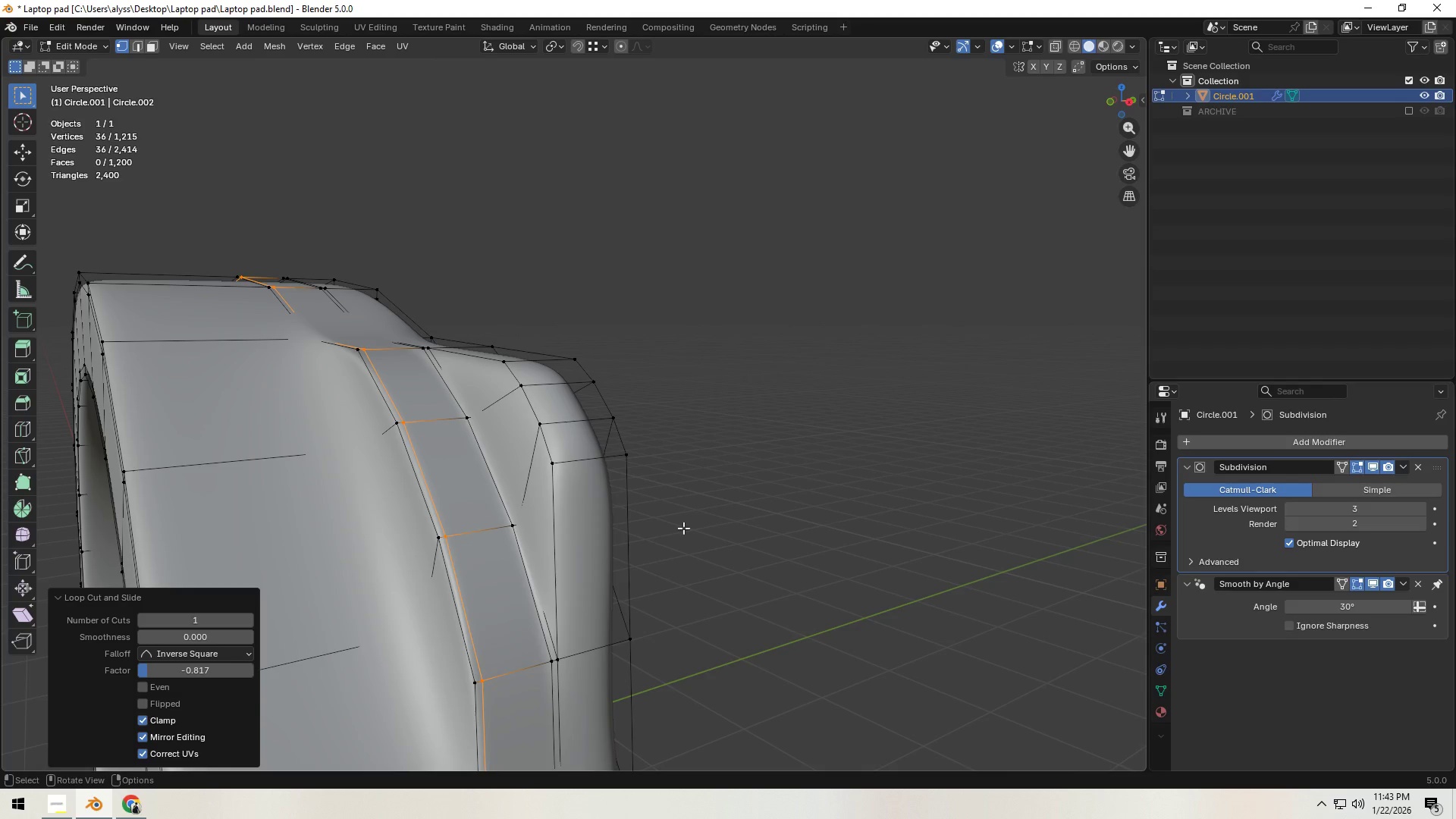 
left_click([683, 528])
 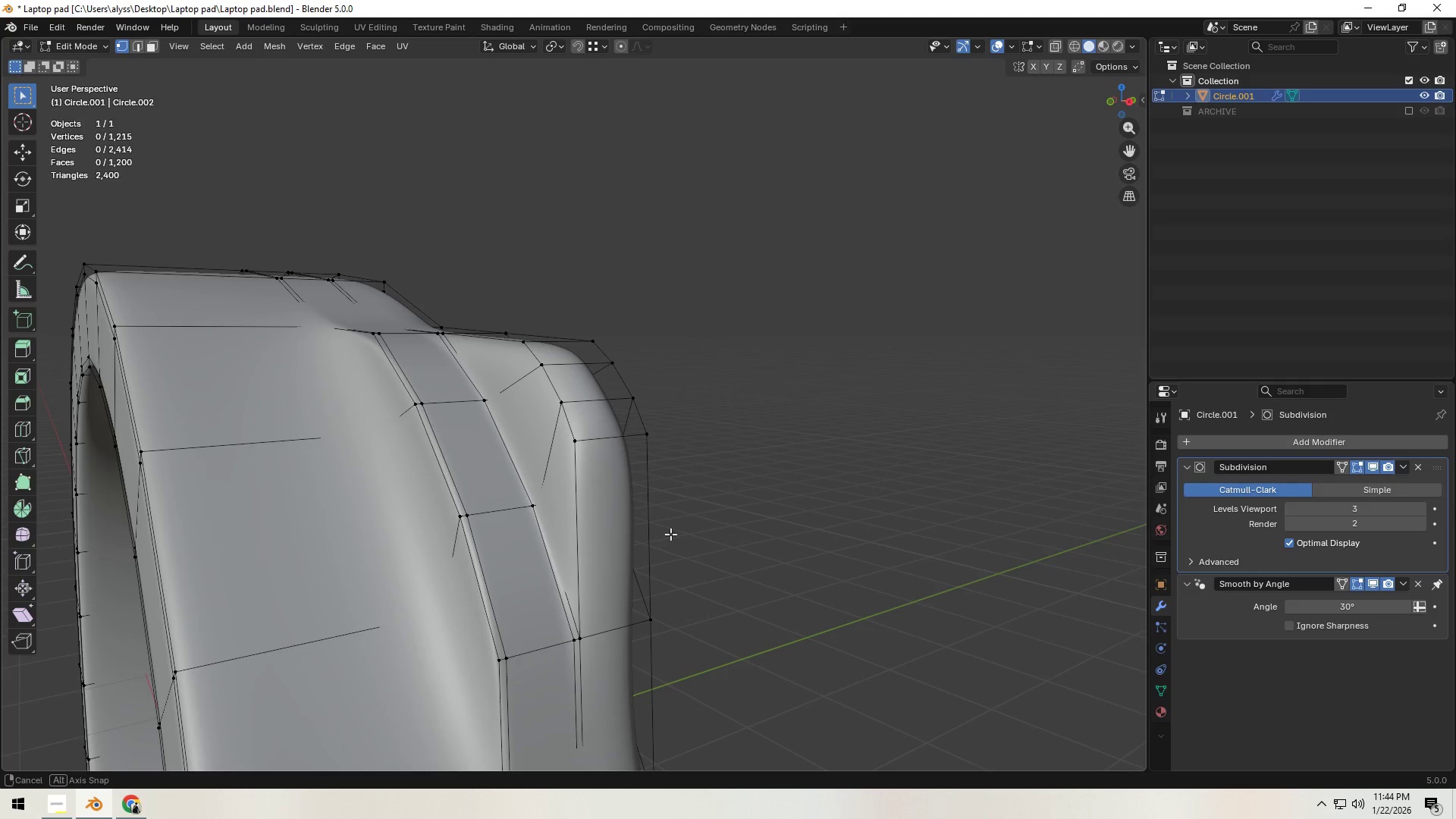 
key(Control+ControlLeft)
 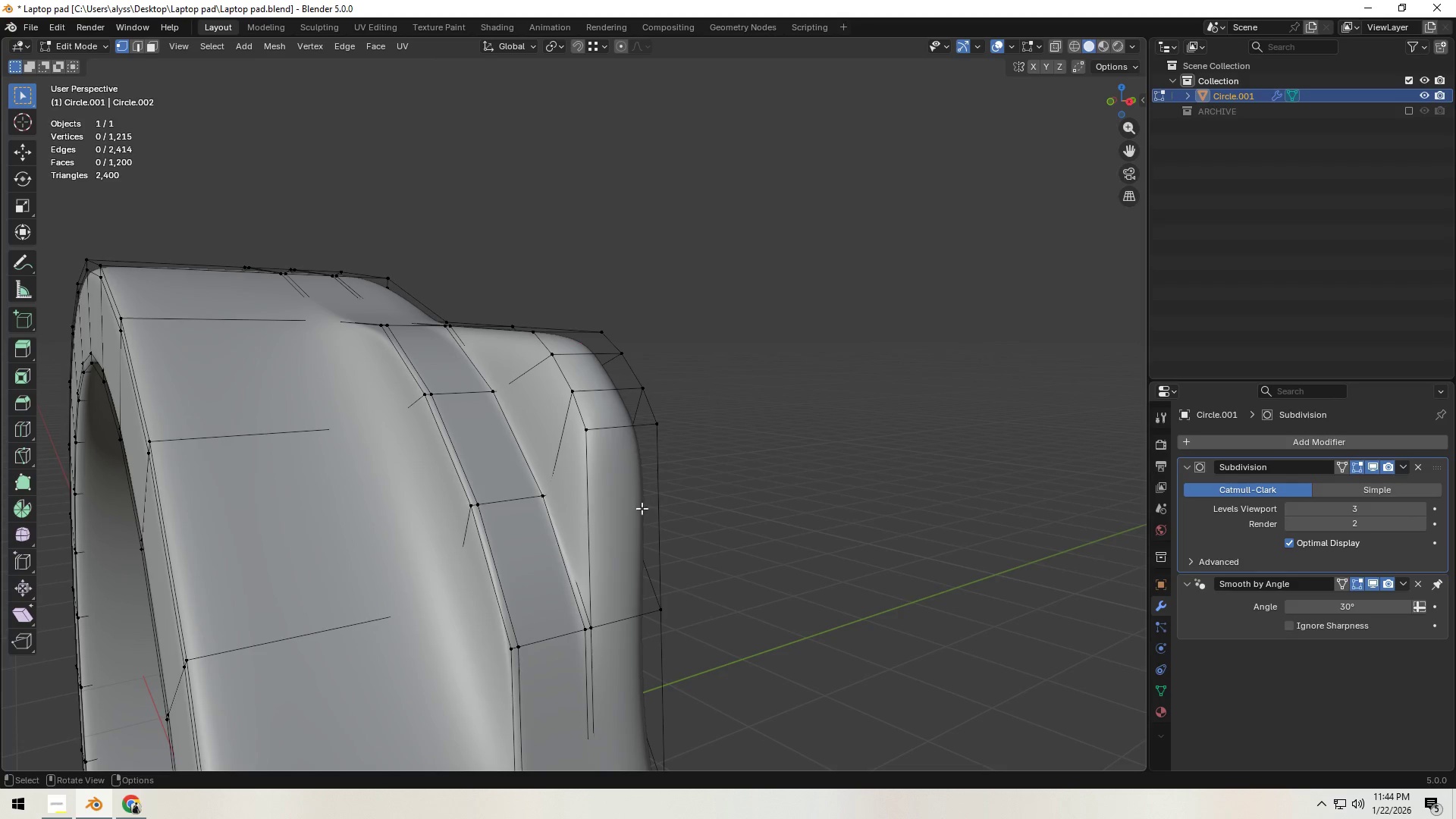 
key(Control+R)
 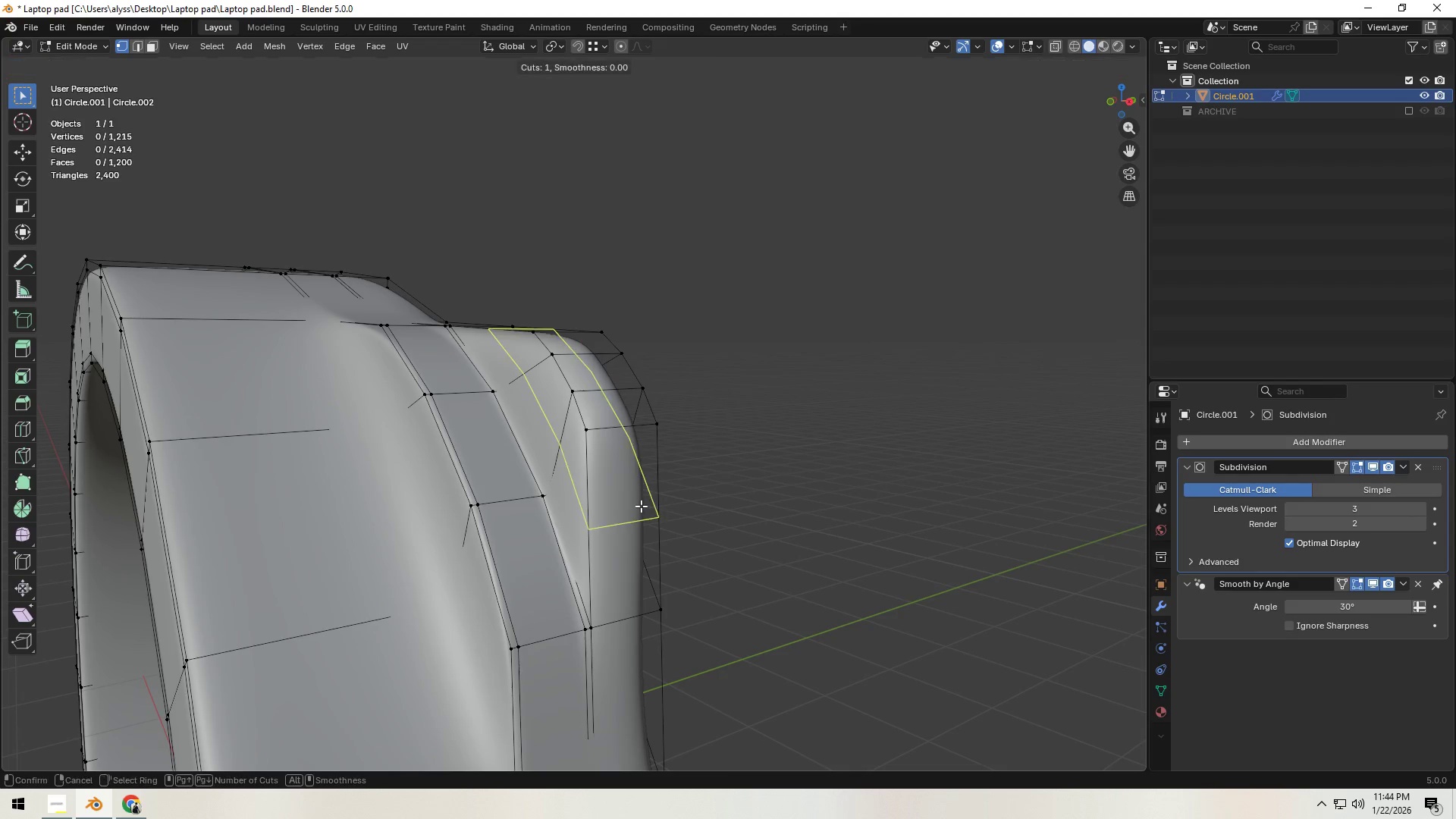 
left_click([641, 506])
 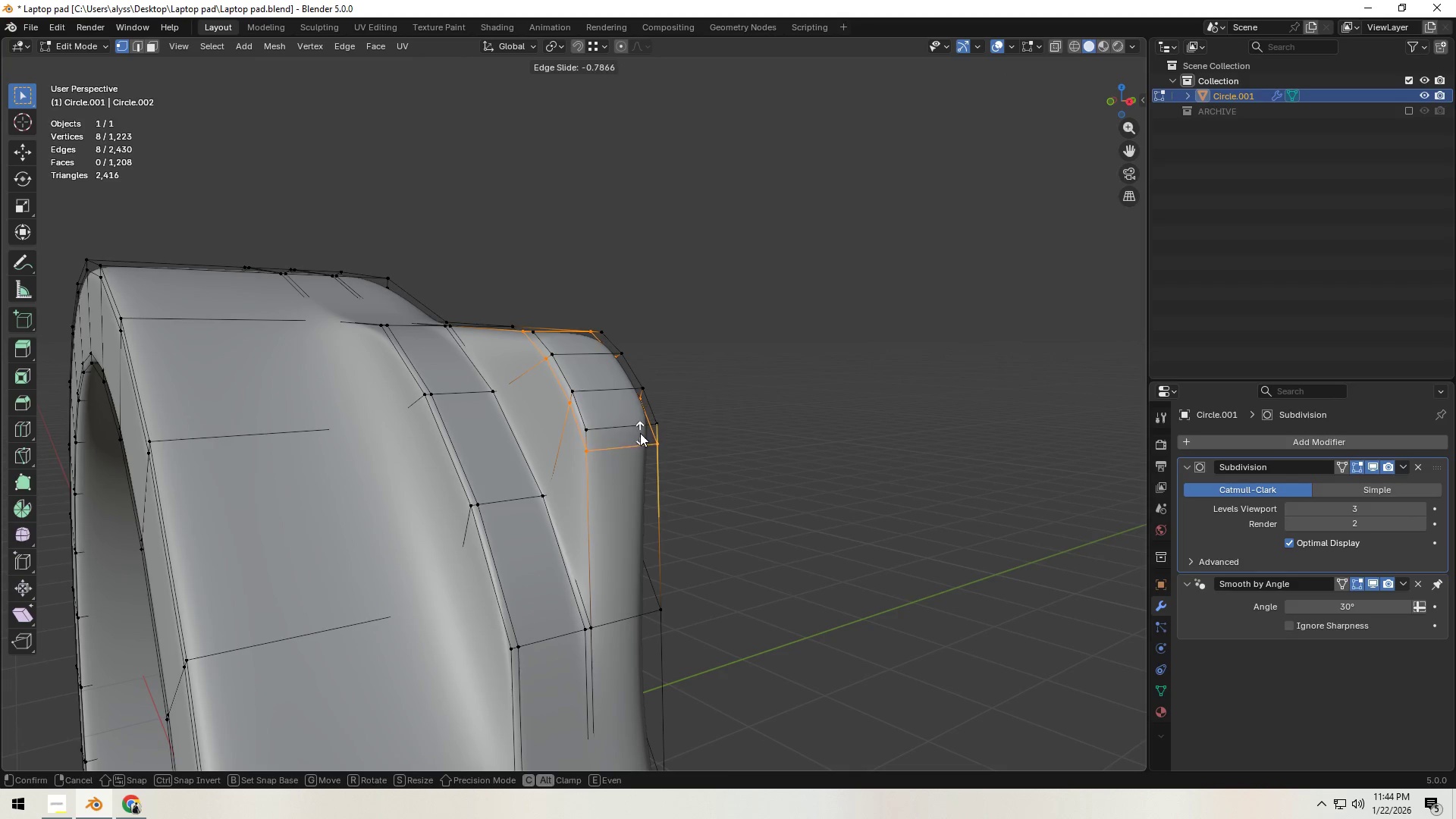 
left_click([640, 431])
 